 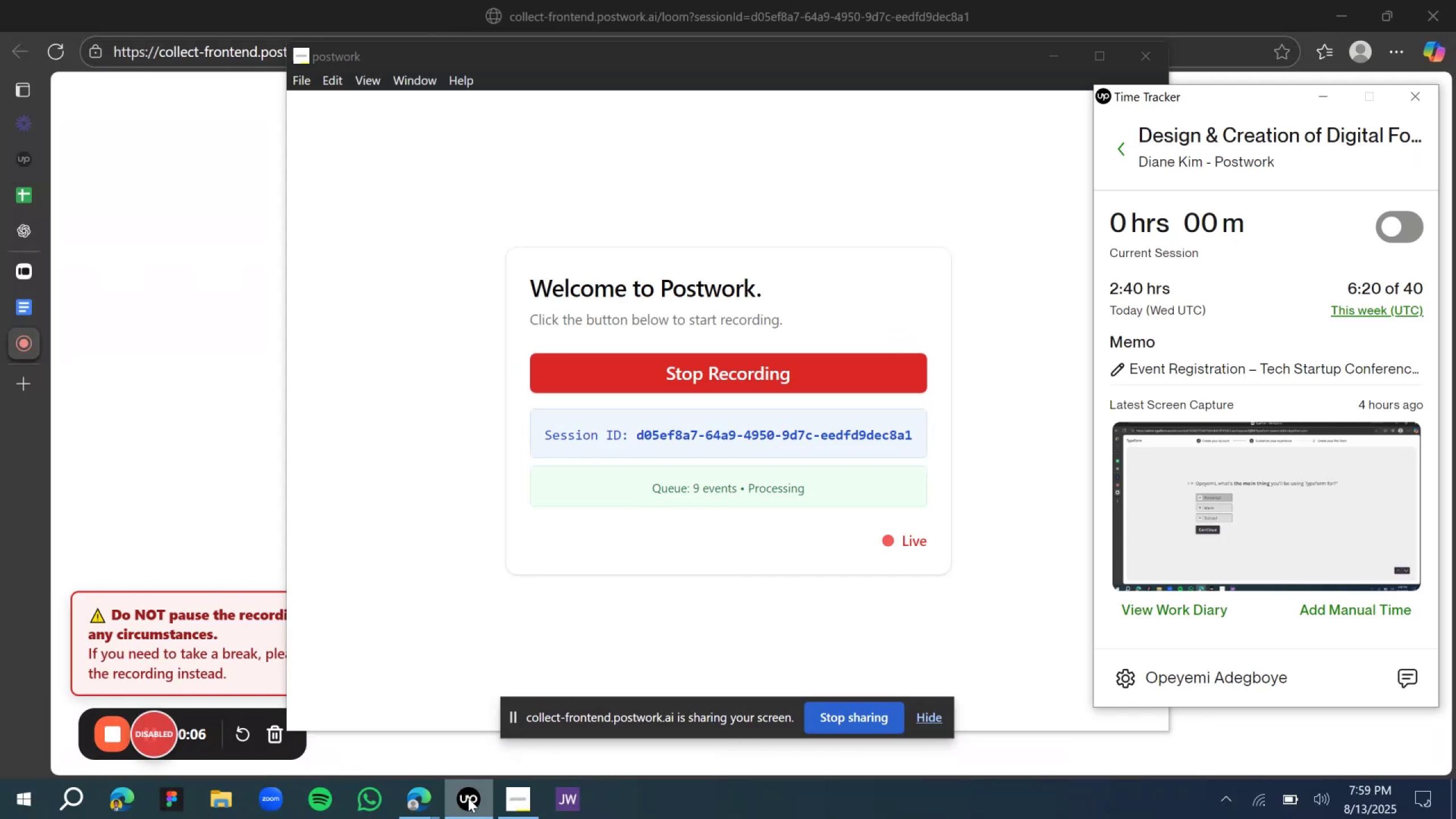 
left_click([1135, 361])
 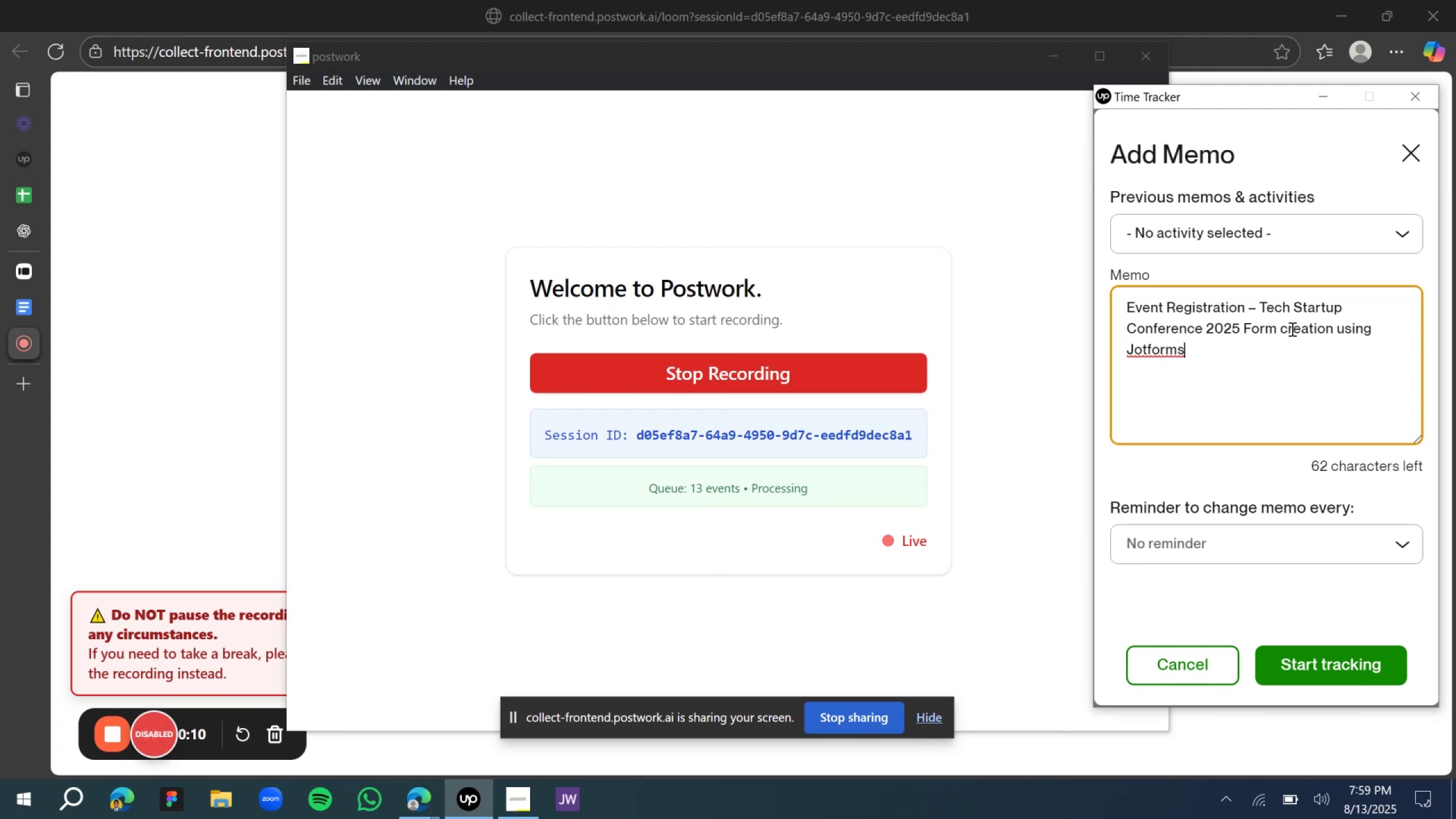 
left_click_drag(start_coordinate=[1240, 329], to_coordinate=[1132, 306])
 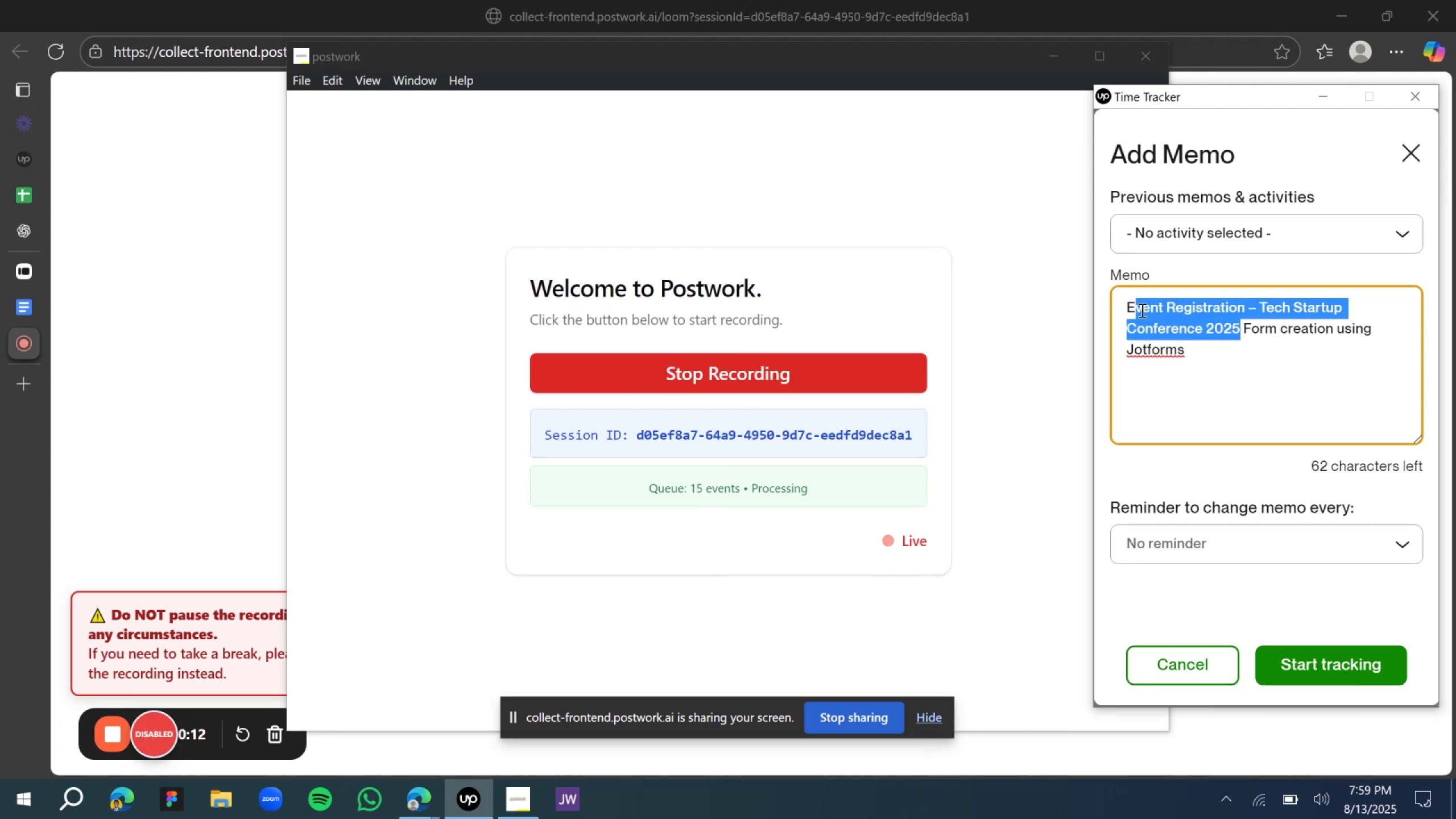 
key(Control+V)
 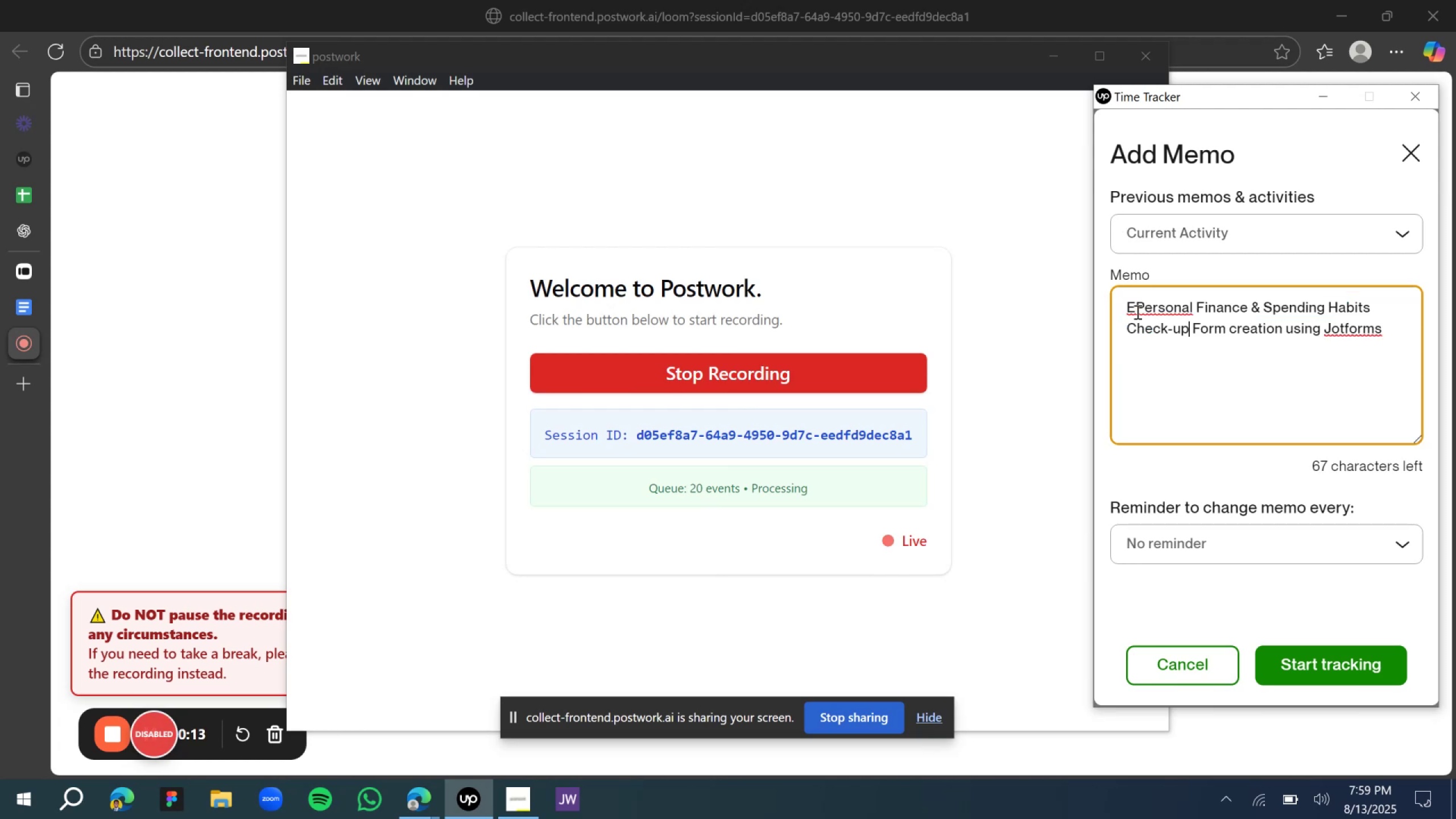 
left_click([1135, 312])
 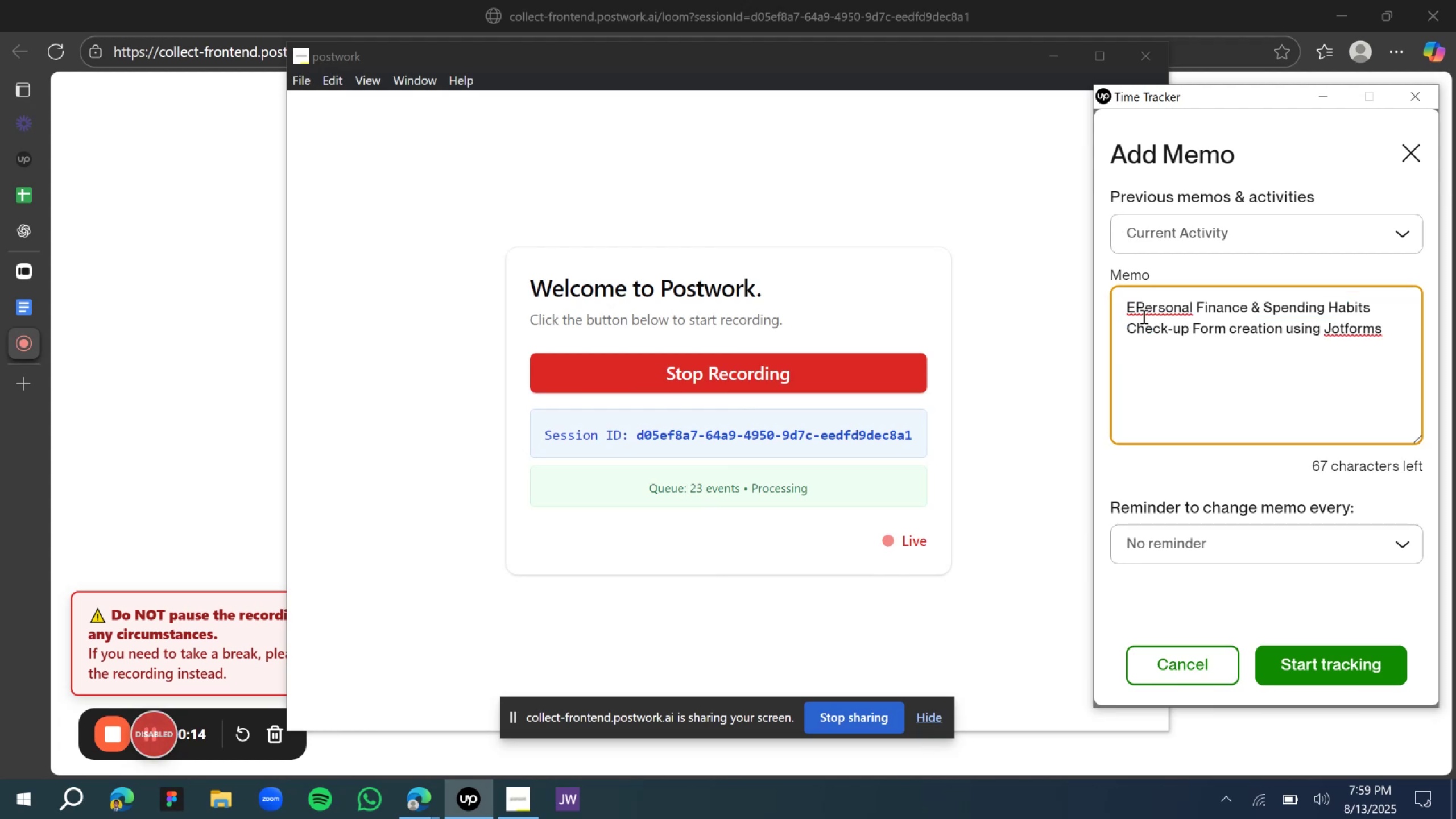 
key(Backspace)
 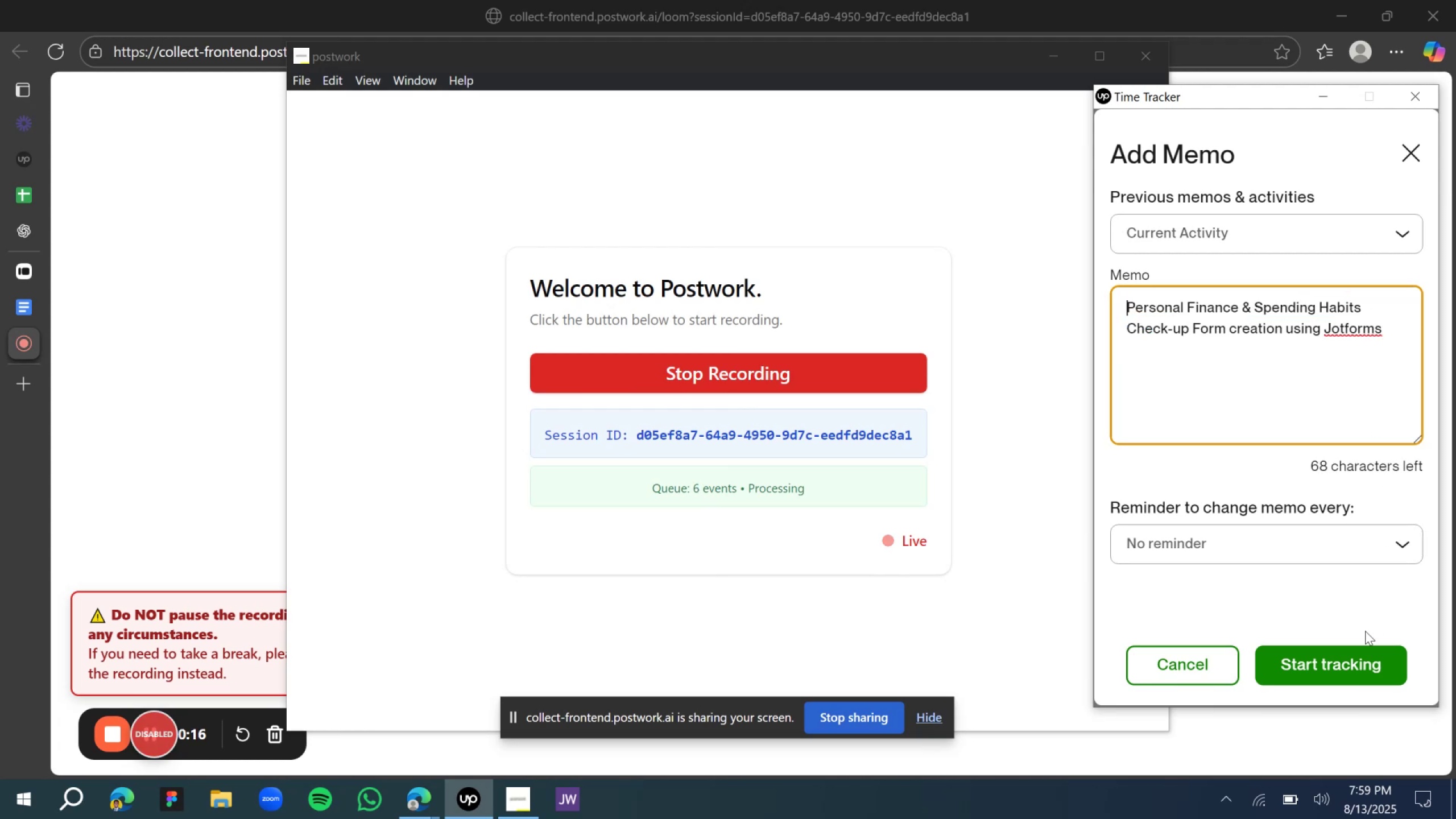 
left_click([1353, 656])
 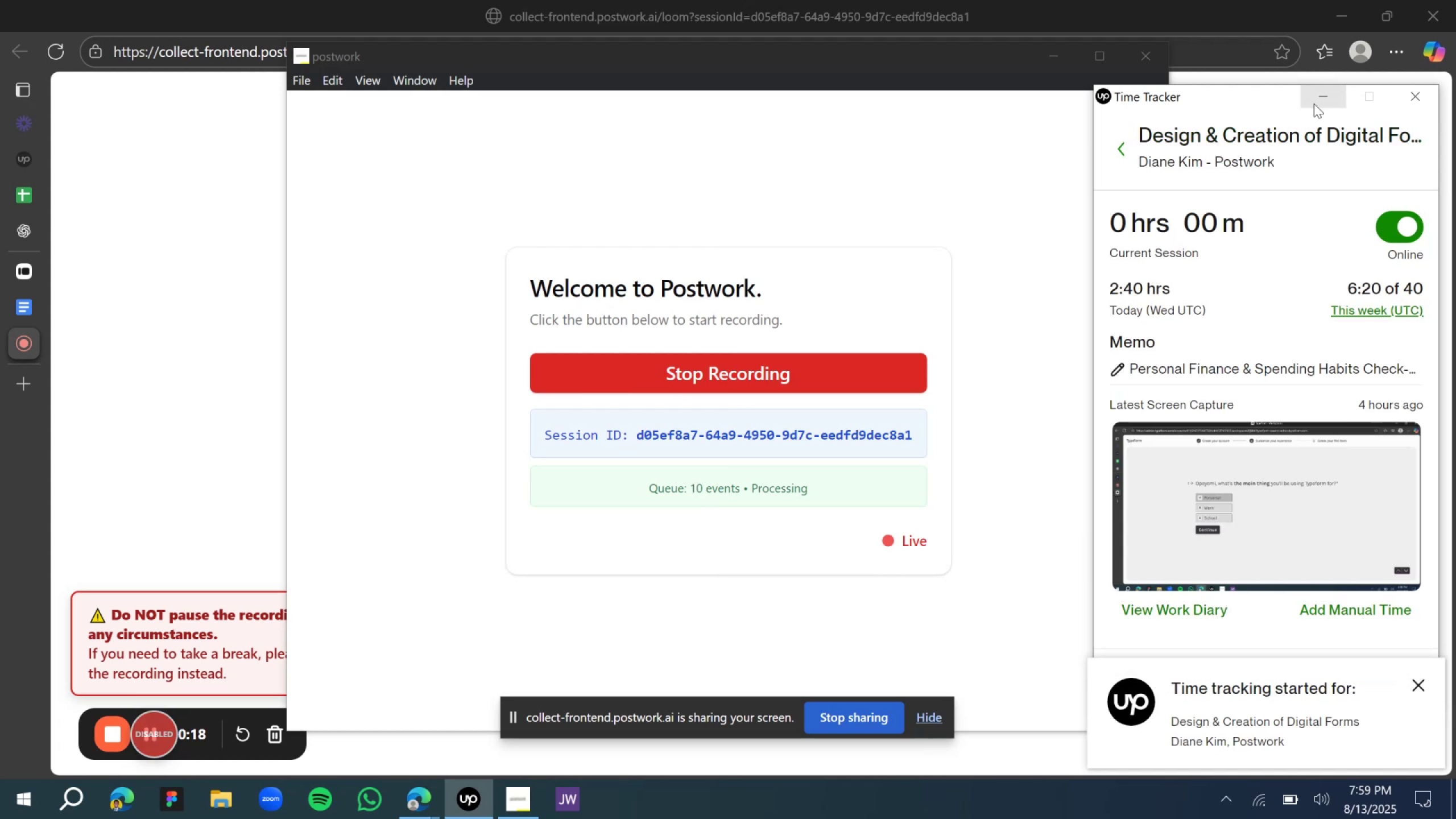 
left_click([1314, 104])
 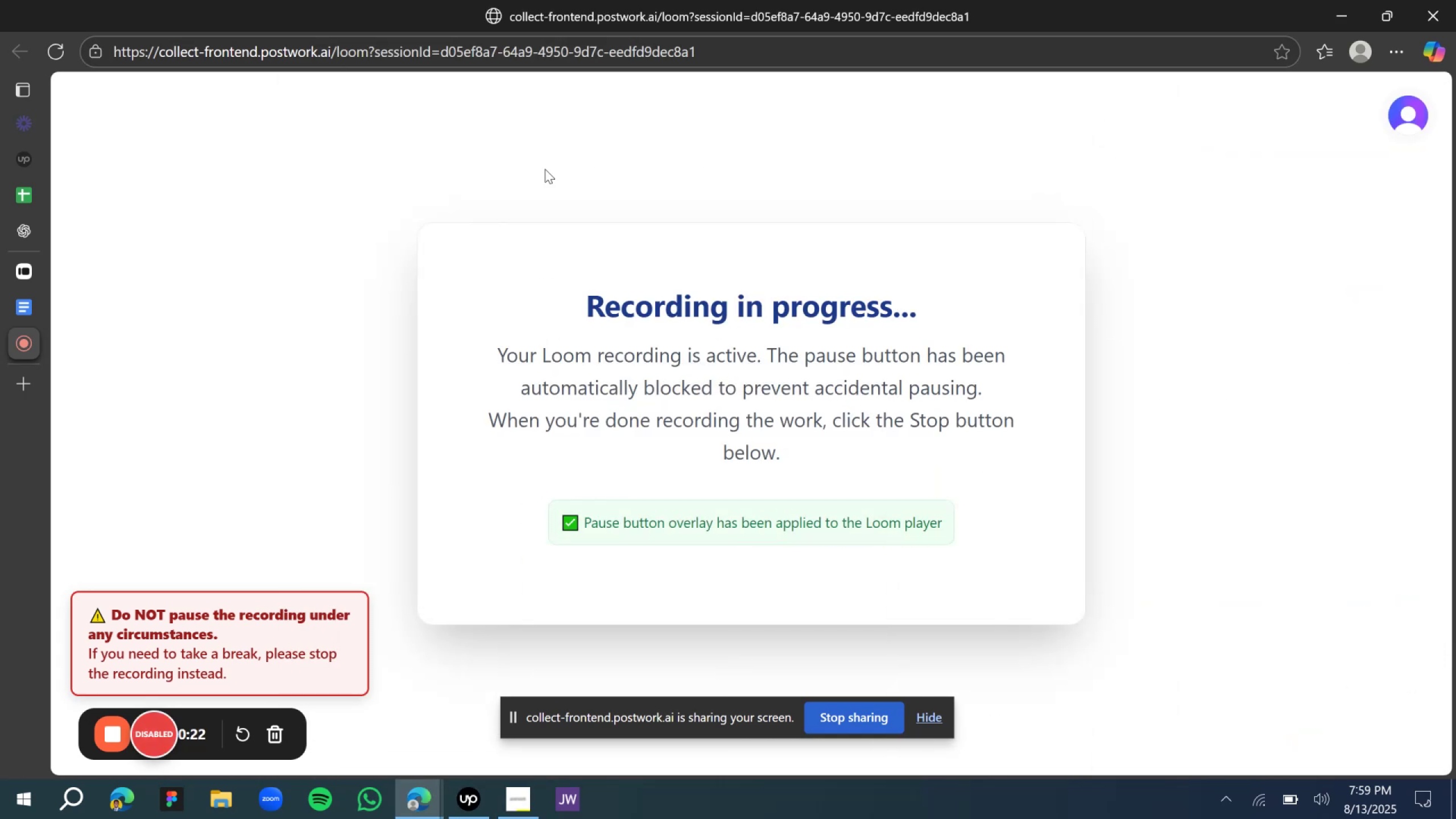 
mouse_move([41, 284])
 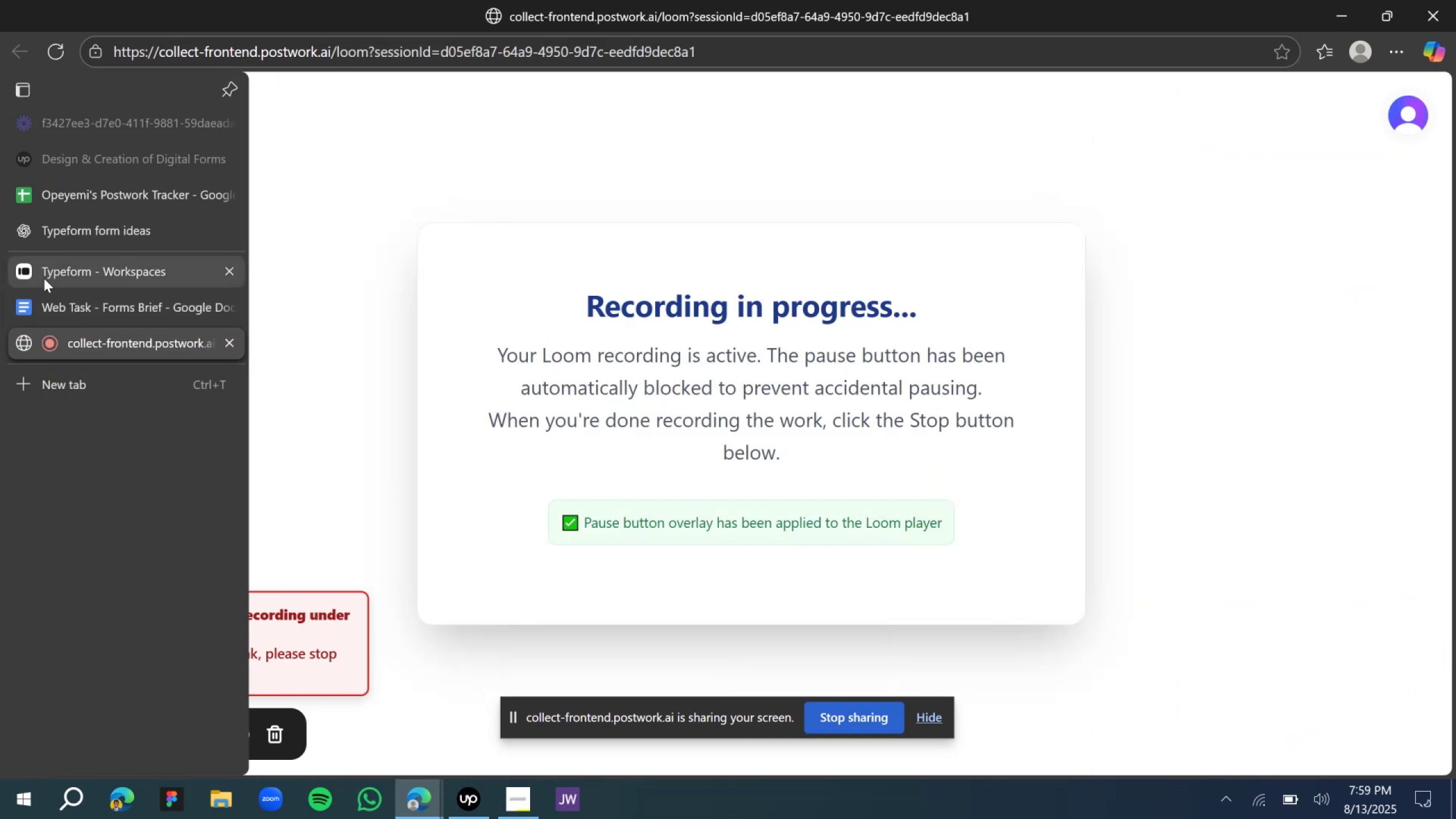 
left_click([44, 278])
 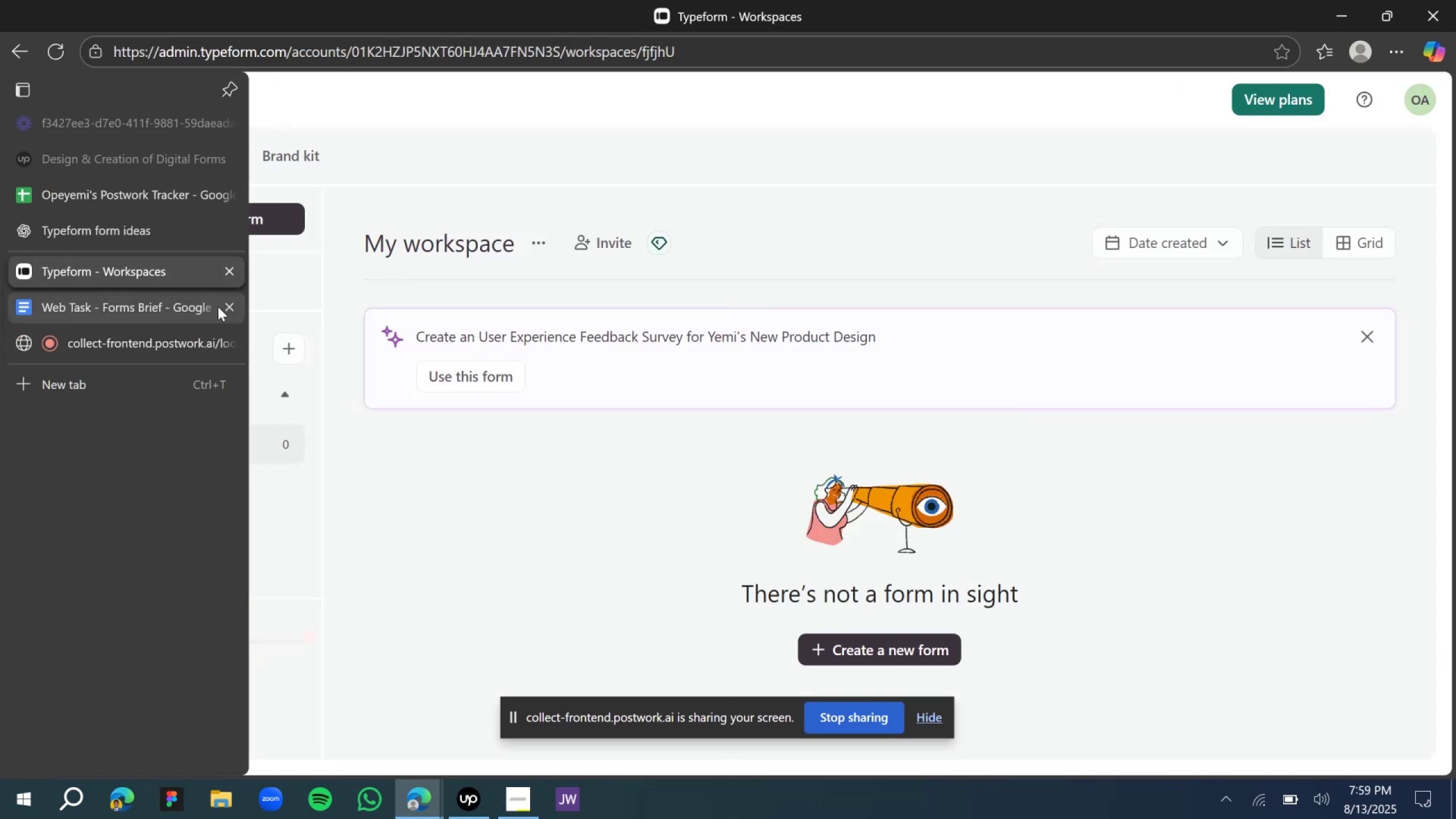 
left_click([226, 308])
 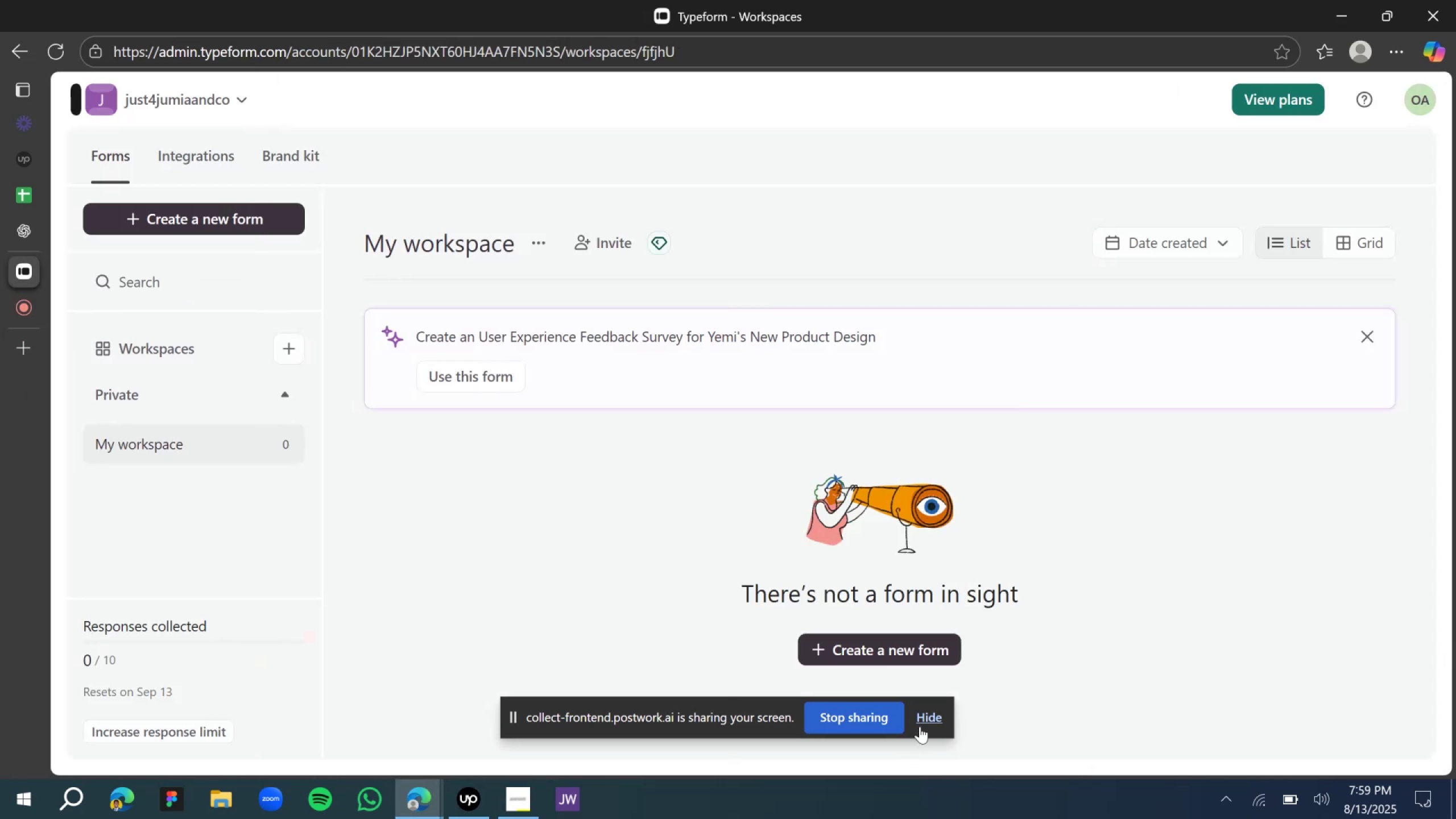 
left_click([930, 717])
 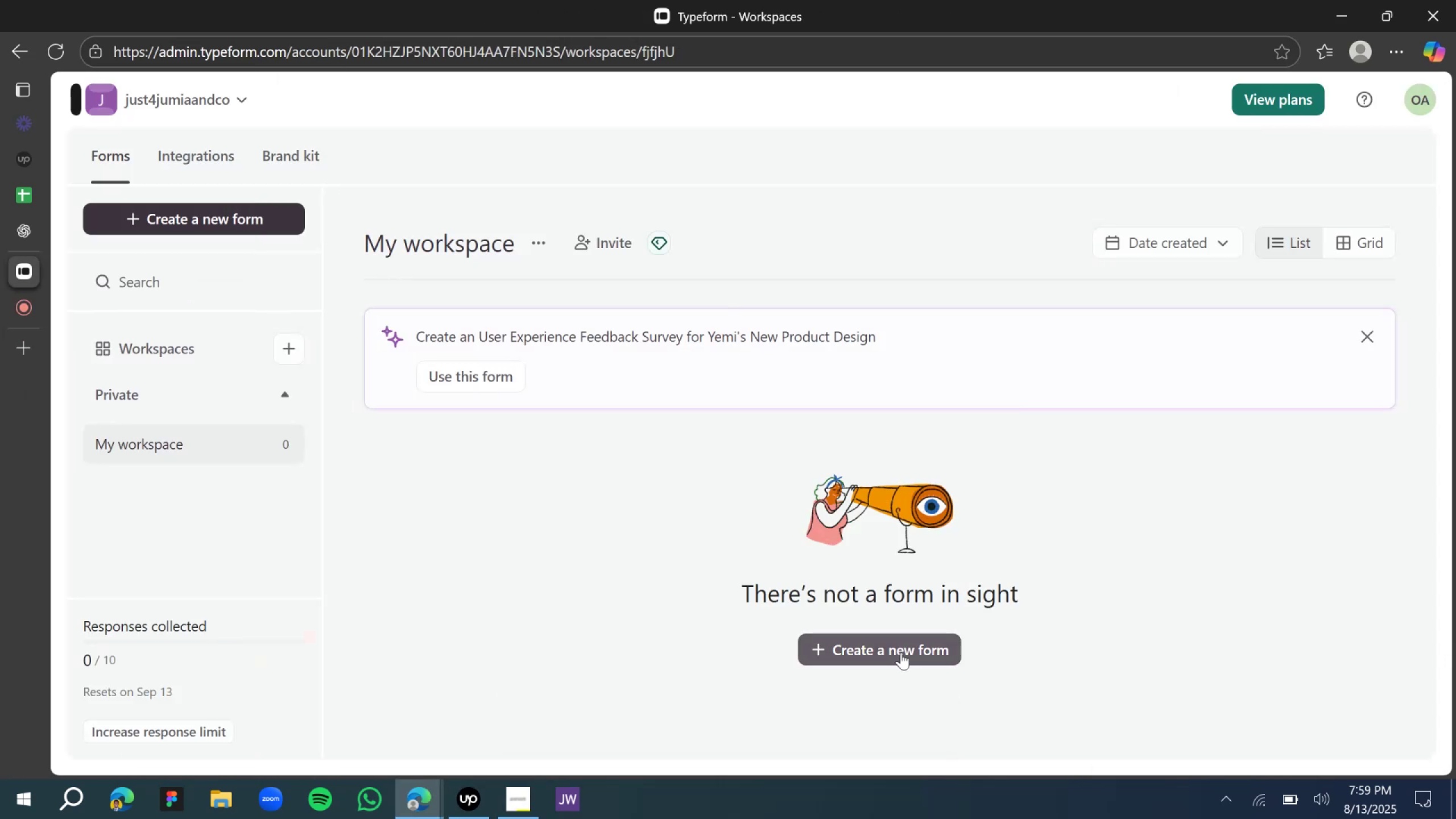 
left_click([900, 652])
 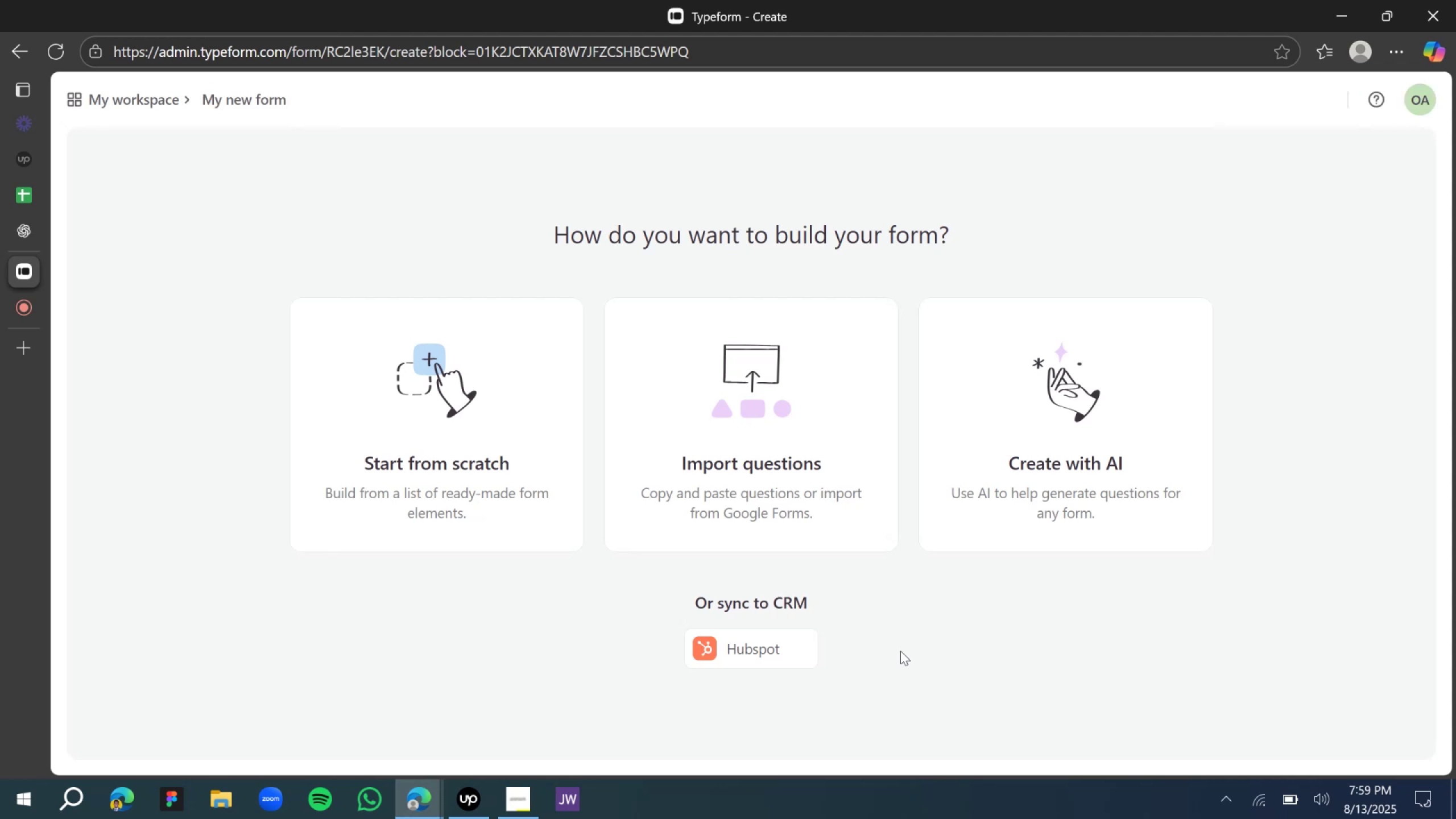 
wait(20.56)
 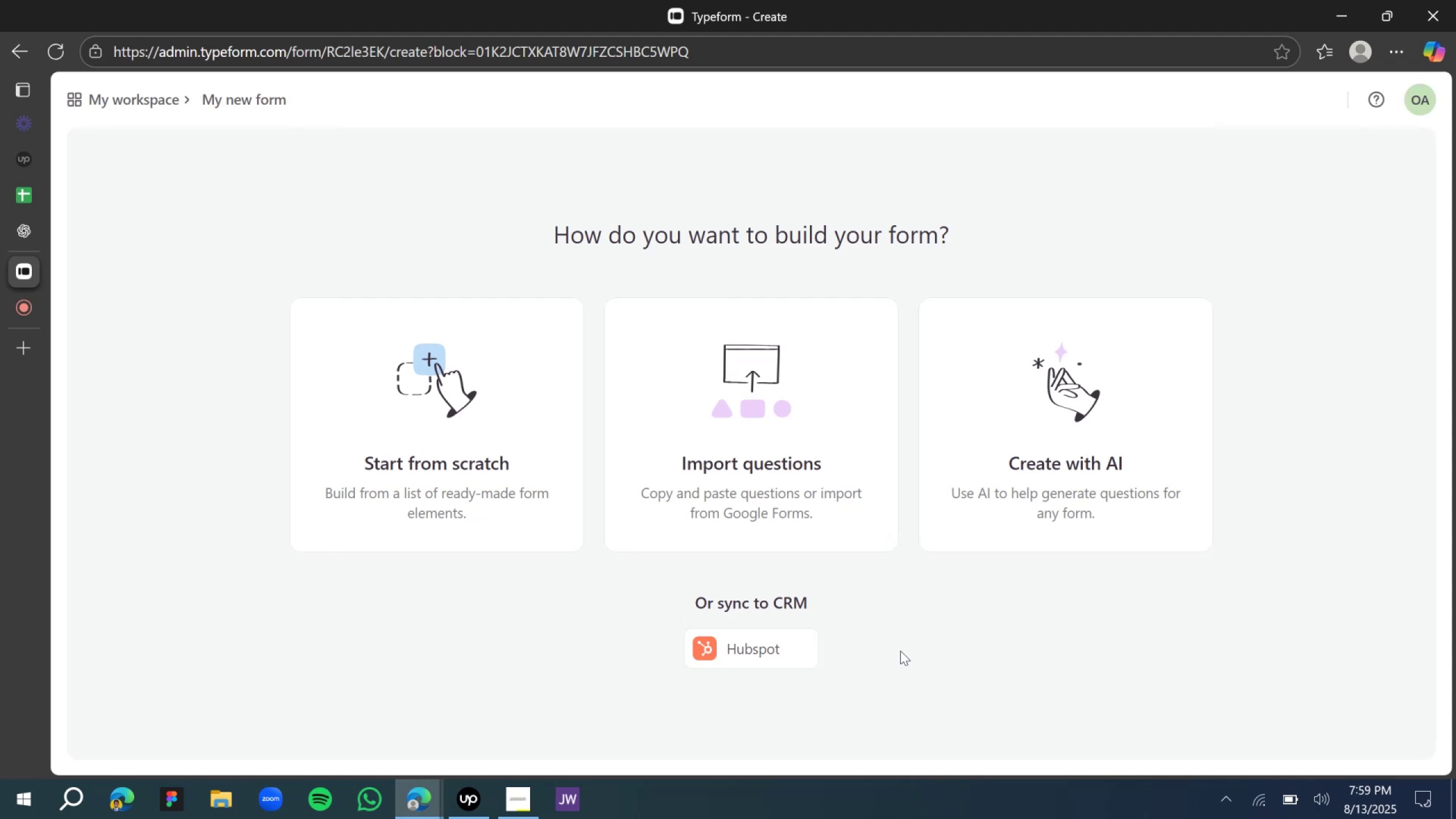 
left_click([446, 493])
 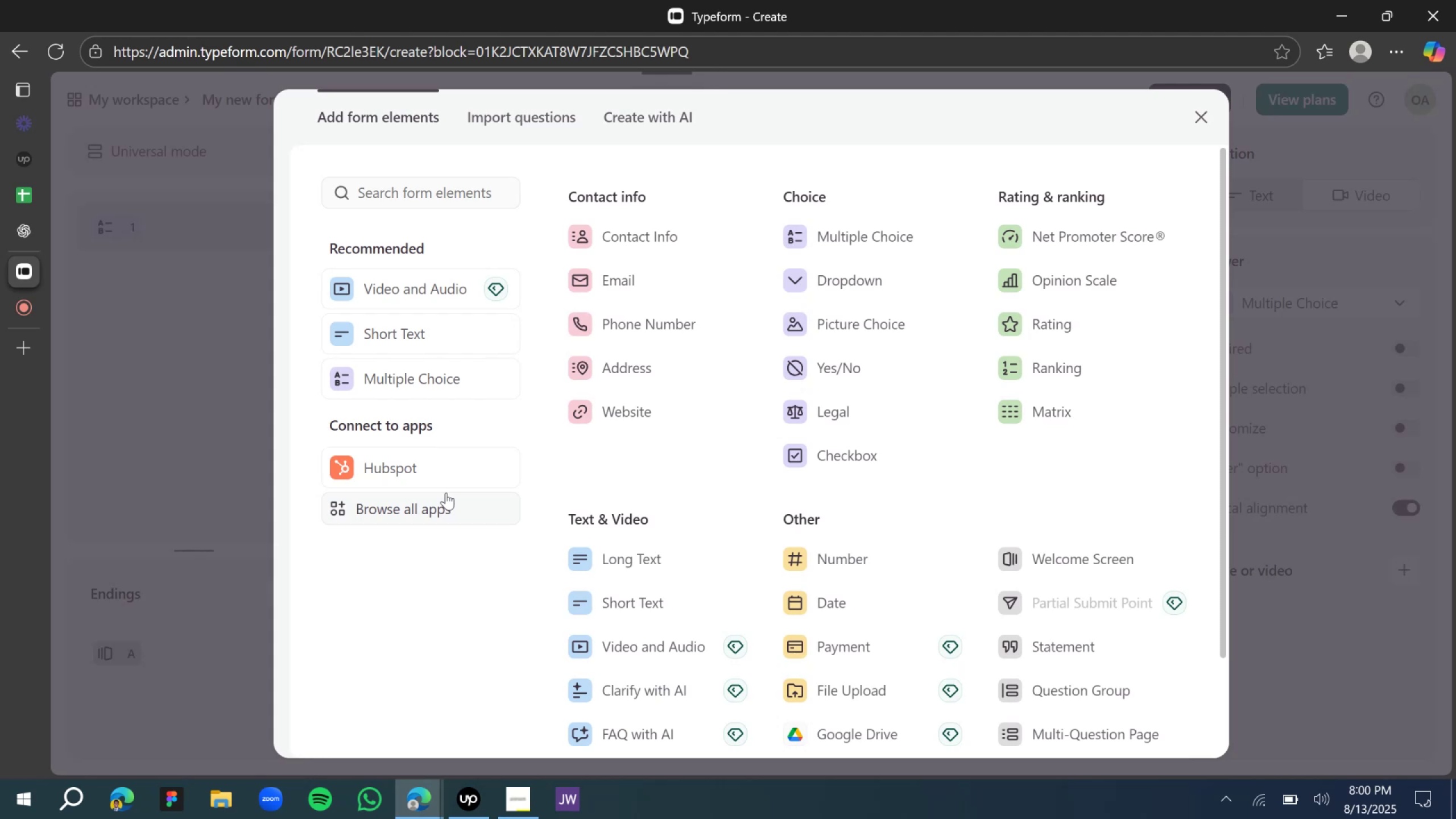 
wait(16.01)
 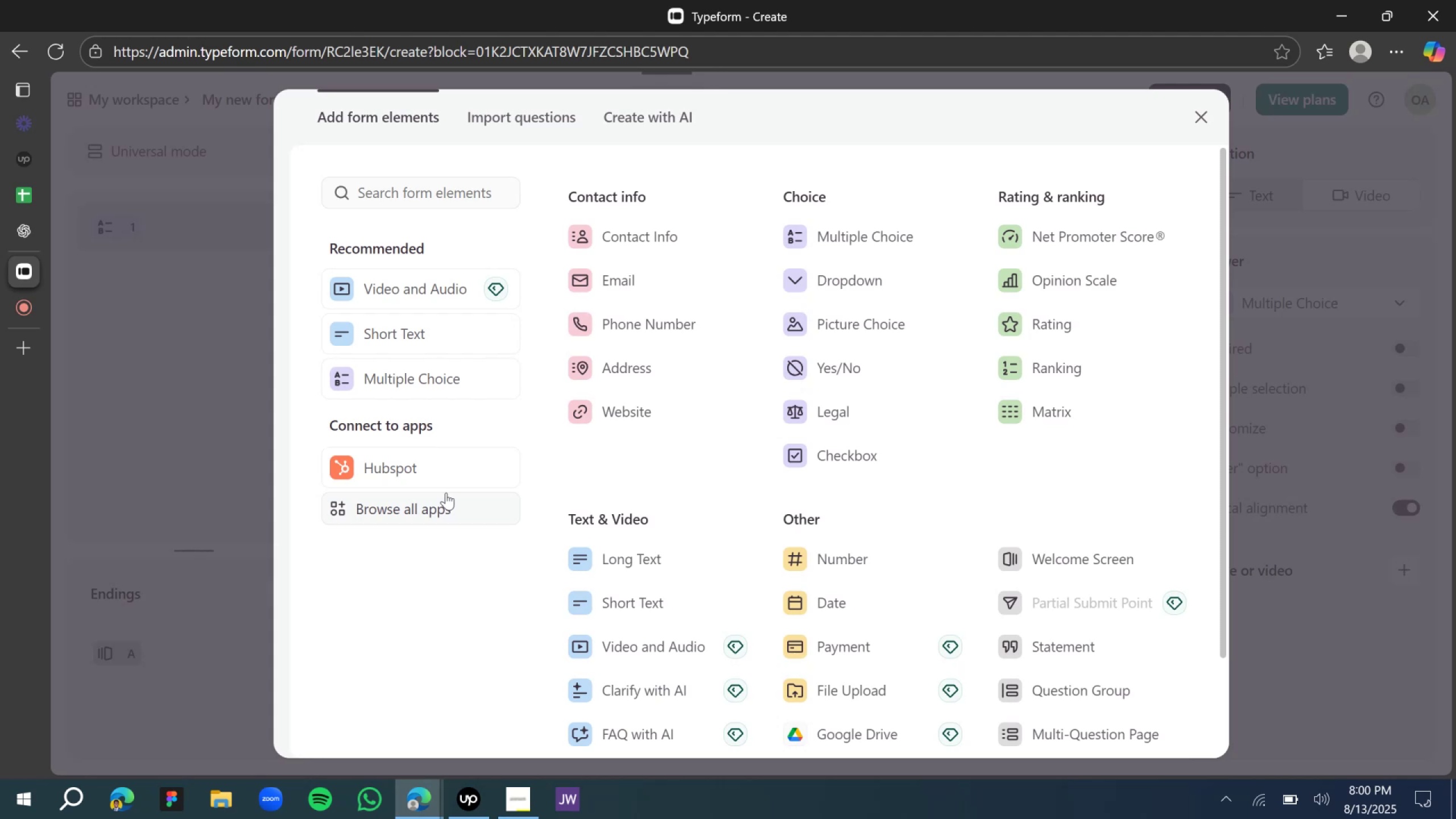 
left_click([668, 603])
 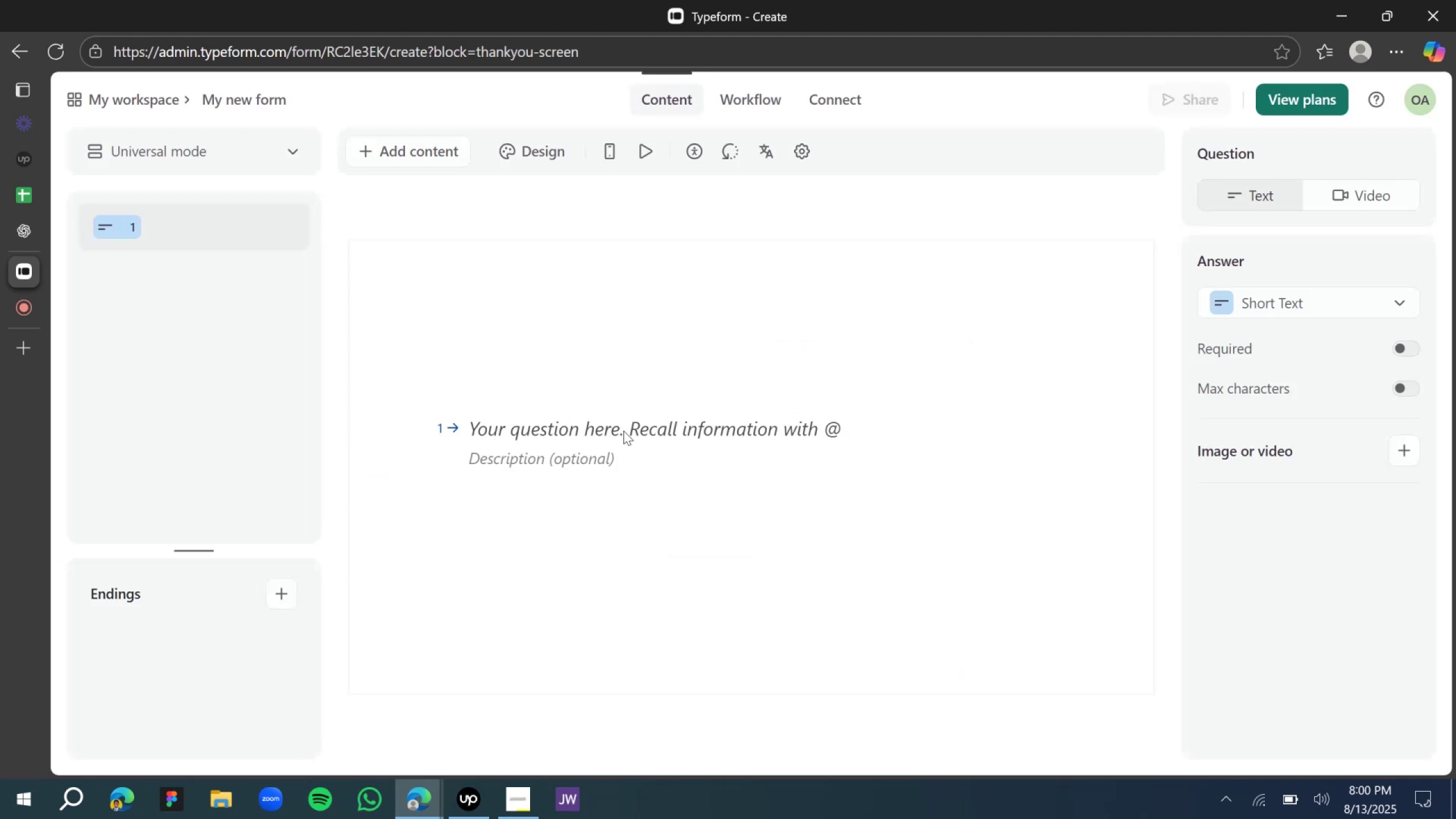 
left_click([616, 425])
 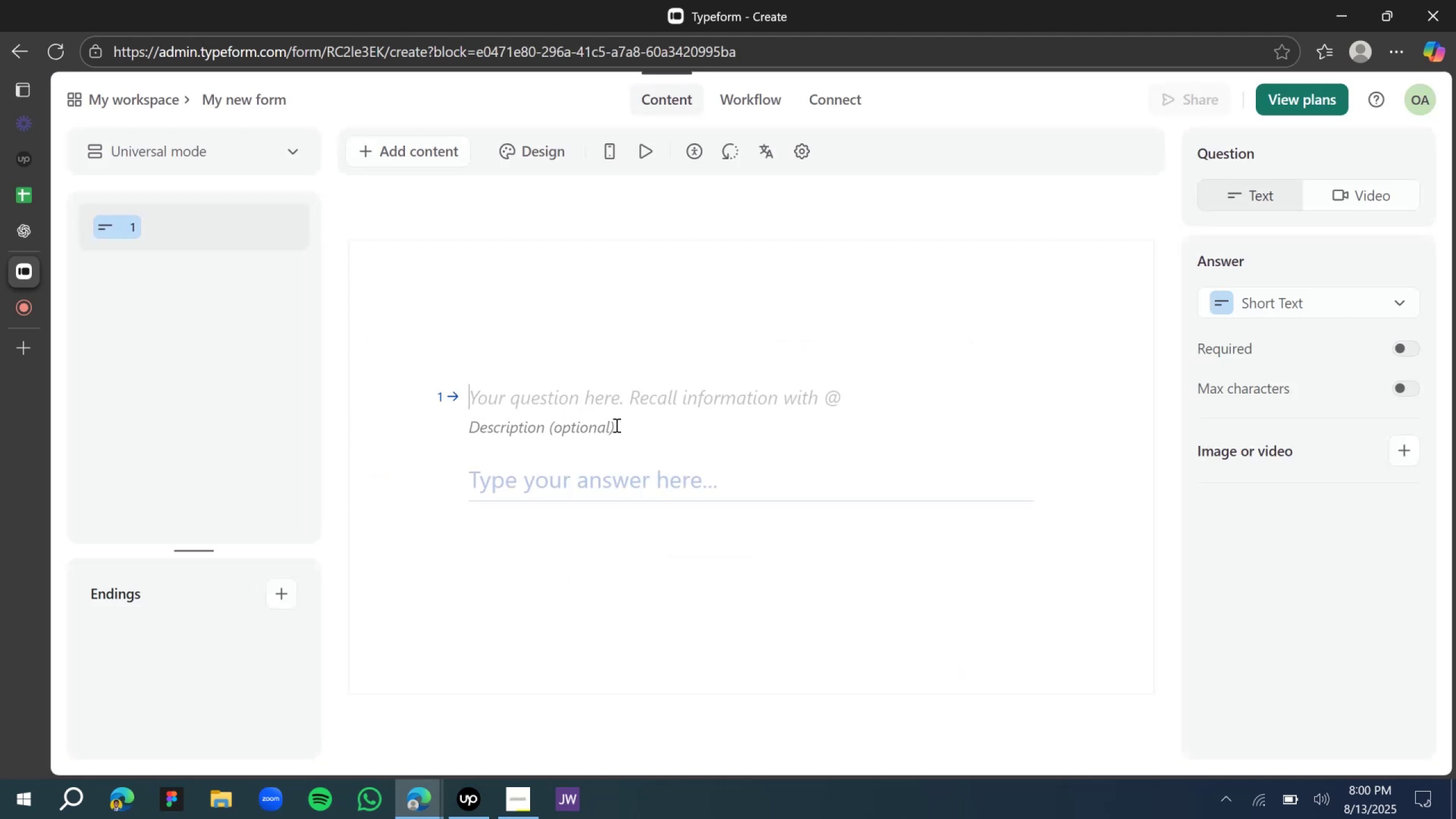 
type(Hello there, )
 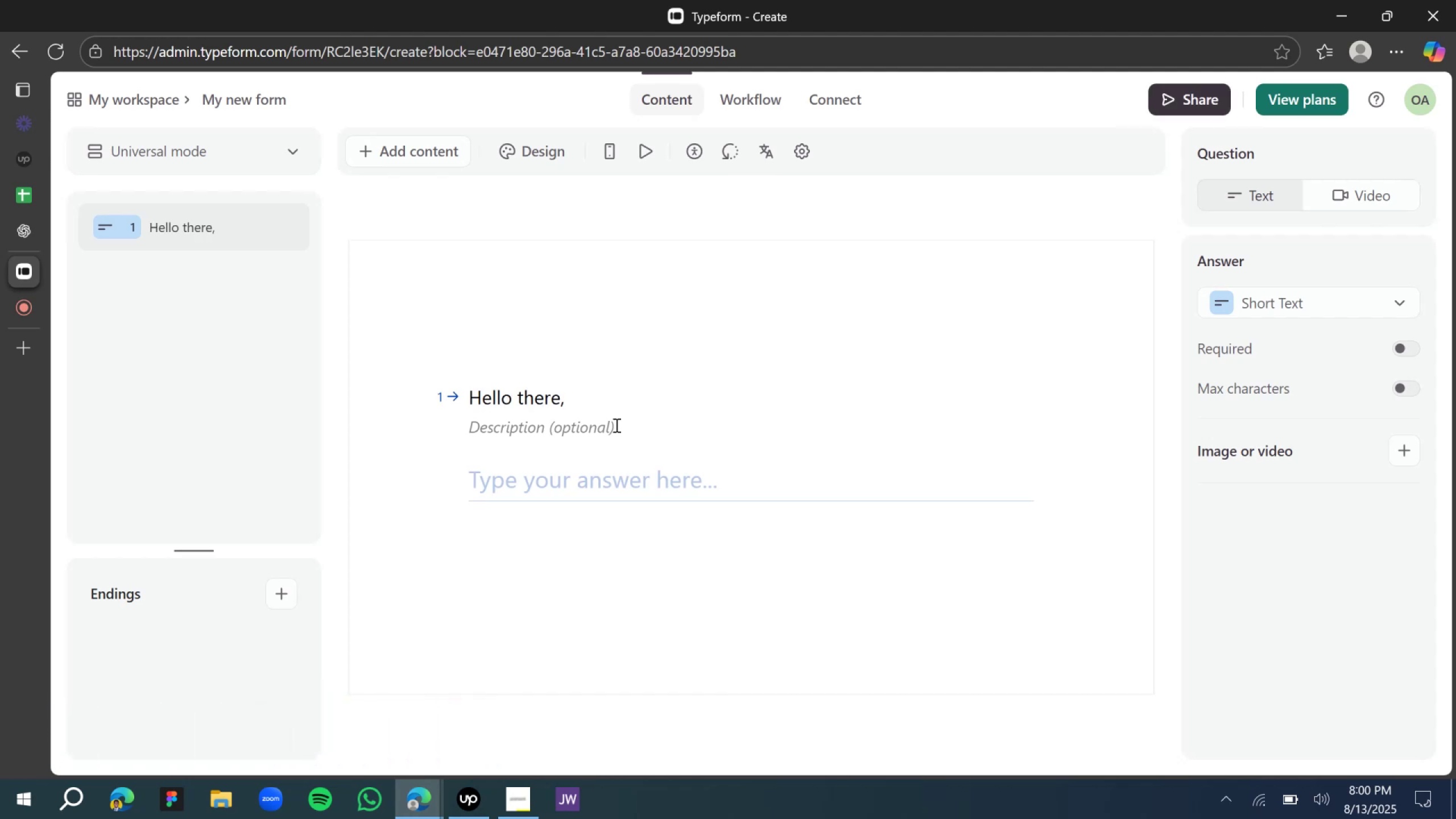 
key(Meta+MetaLeft)
 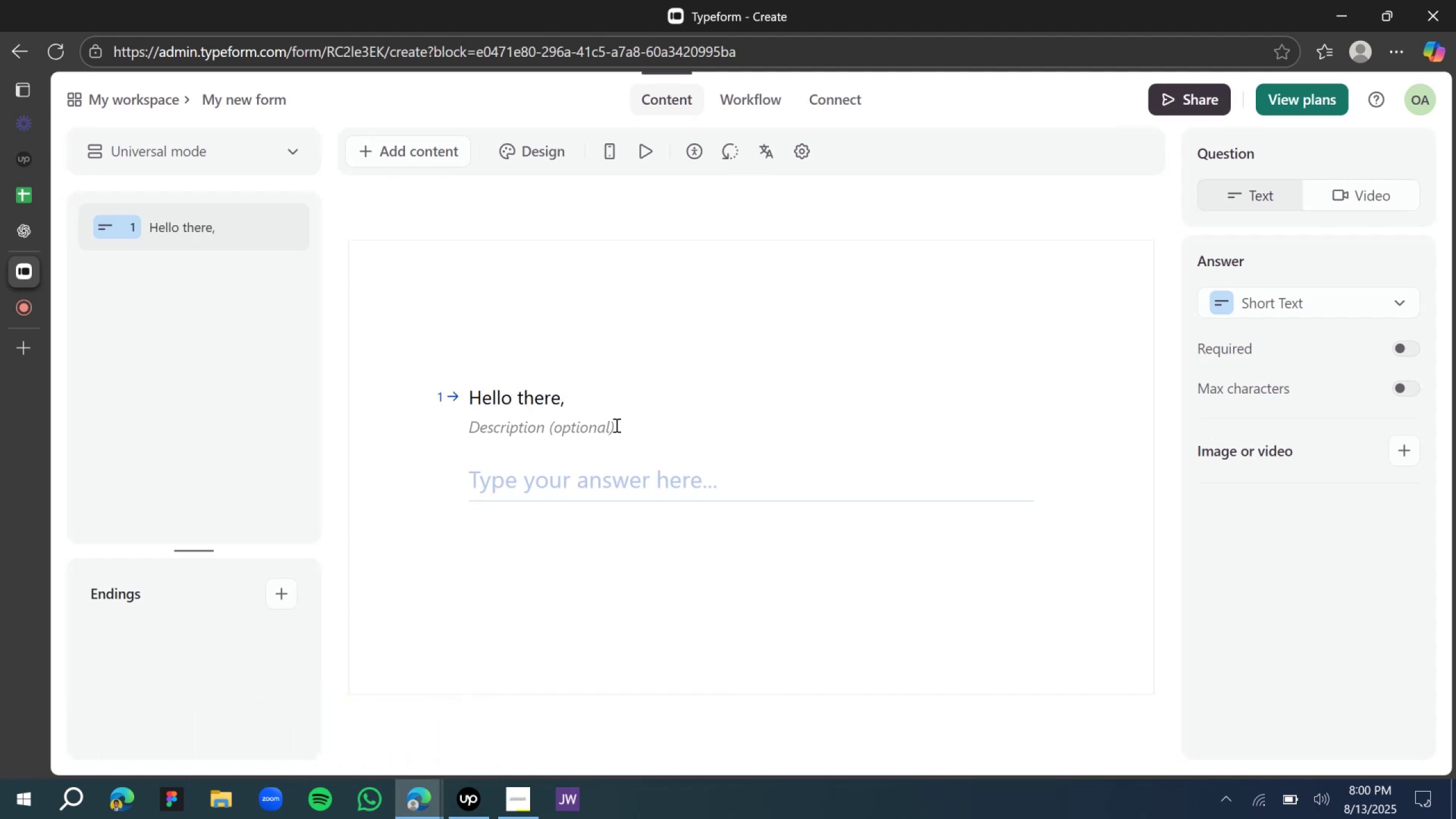 
key(Meta+Period)
 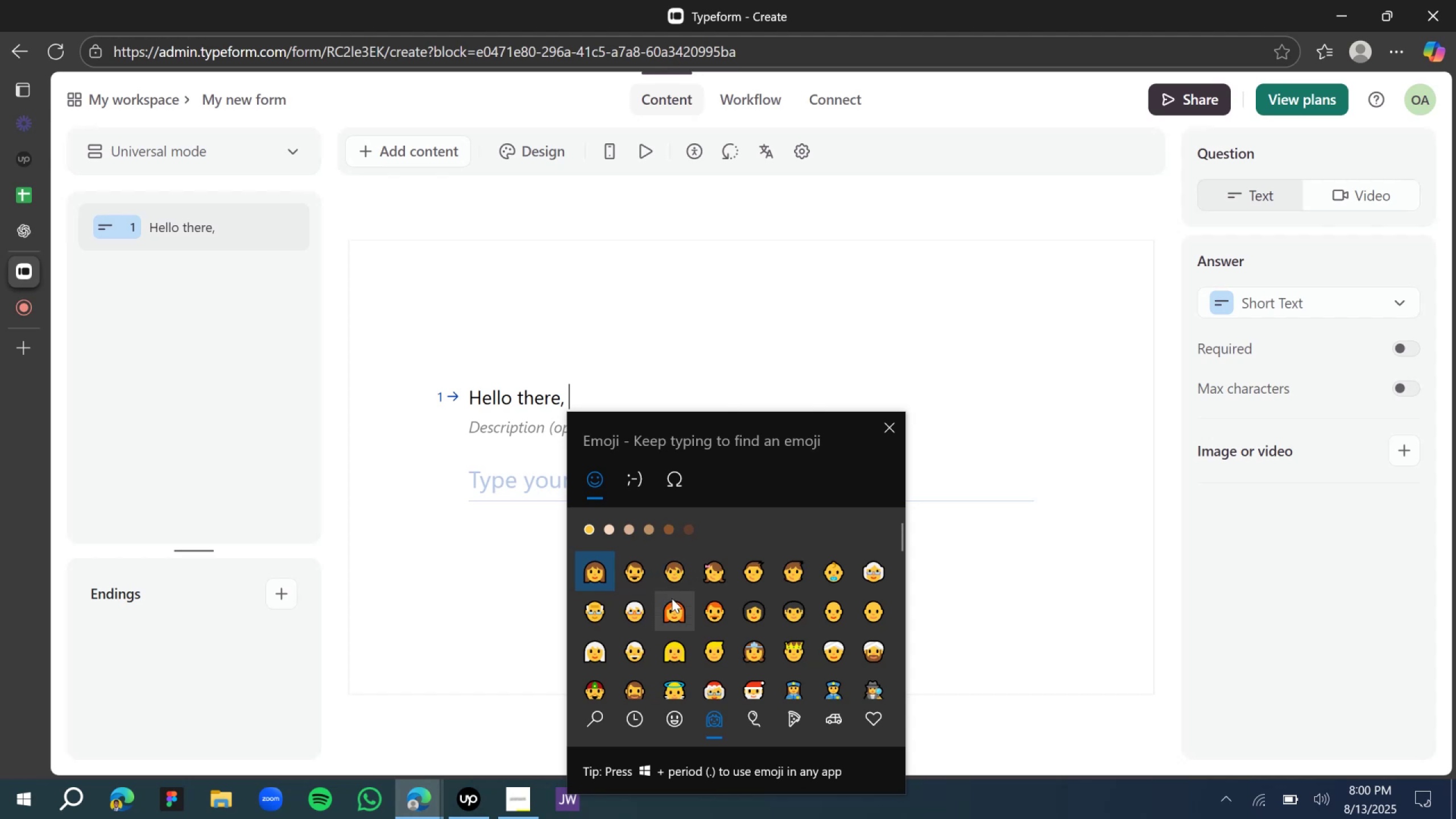 
scroll: coordinate [738, 679], scroll_direction: down, amount: 30.0
 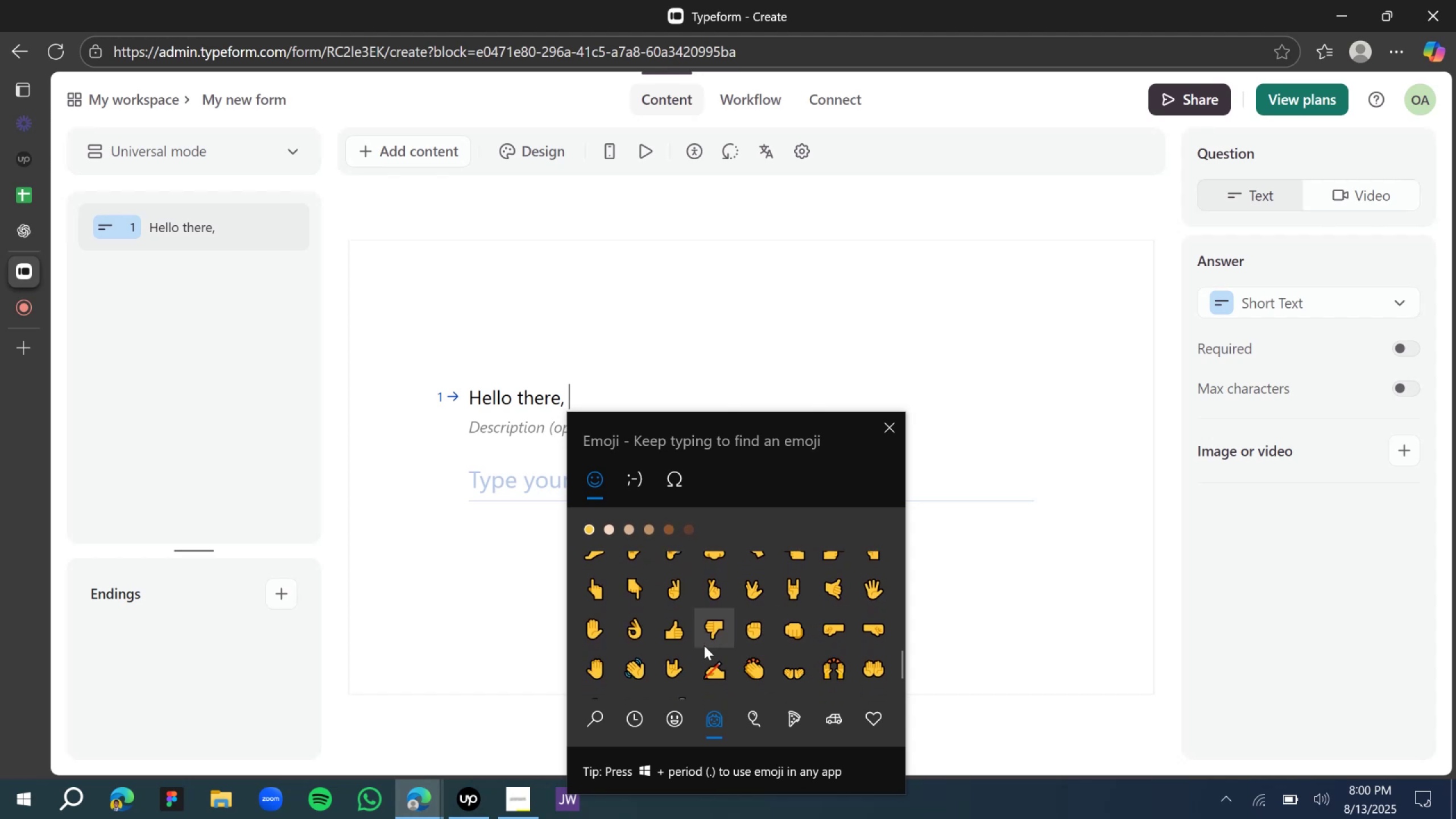 
left_click([628, 667])
 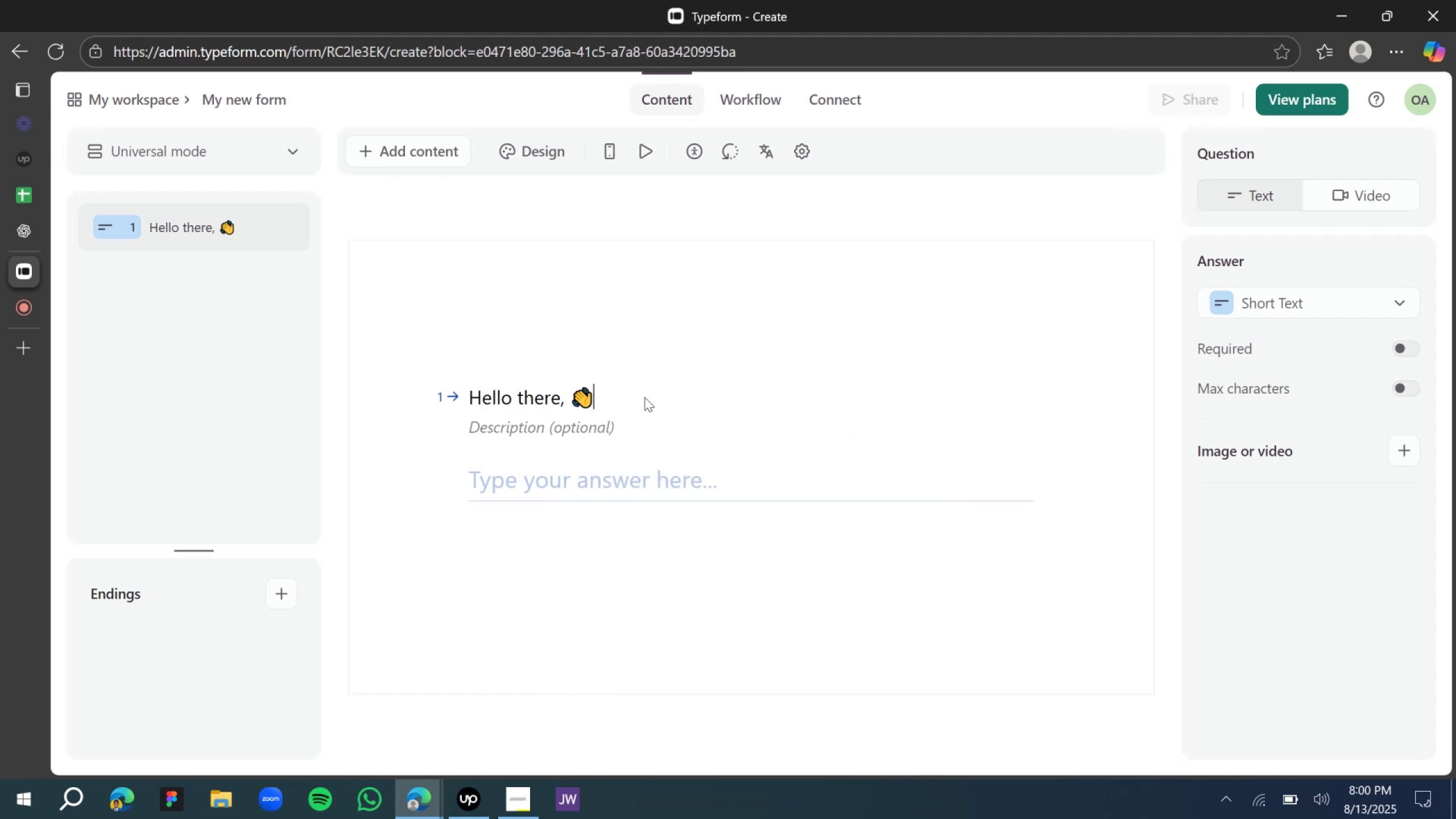 
key(Enter)
 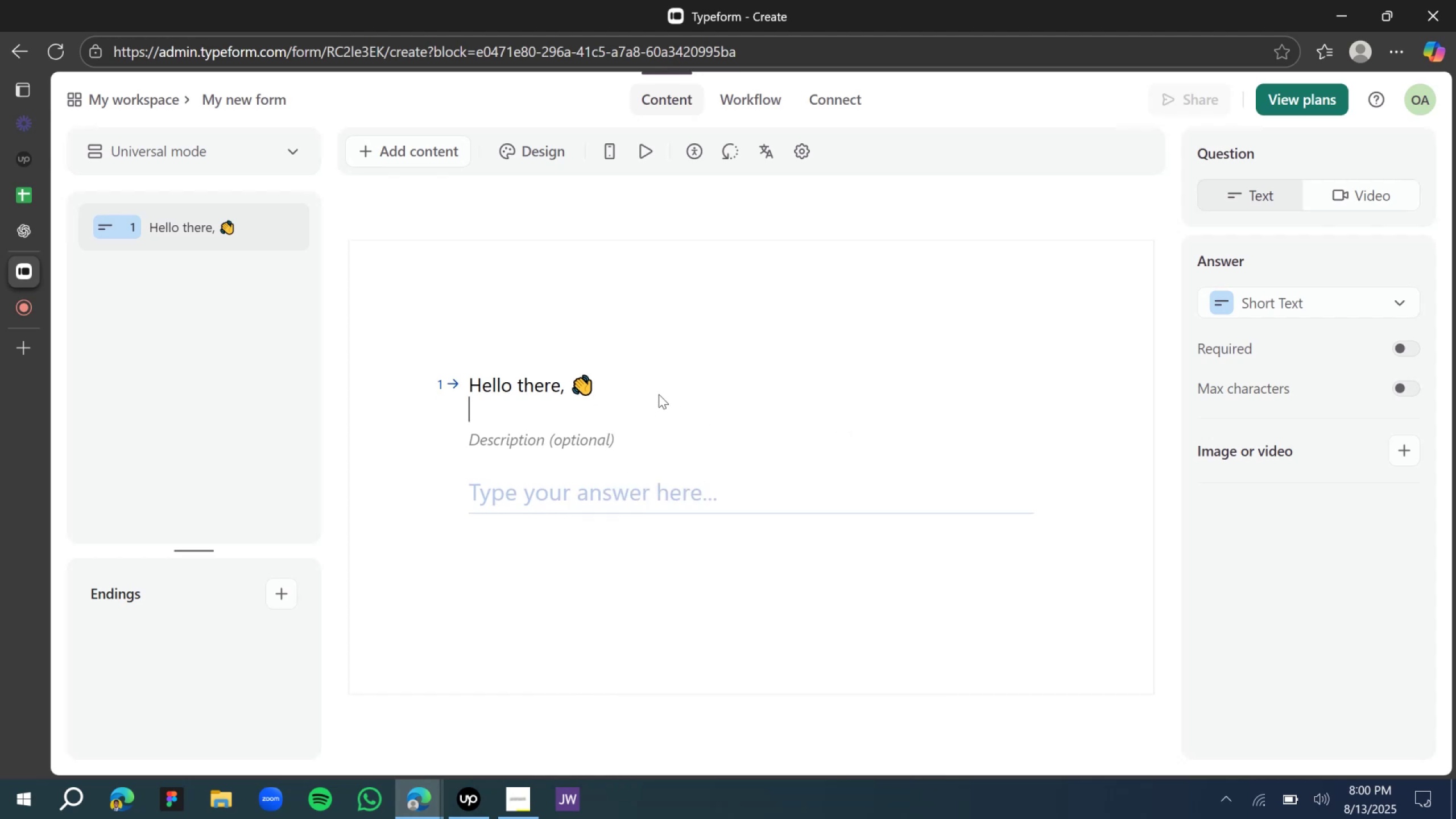 
key(Enter)
 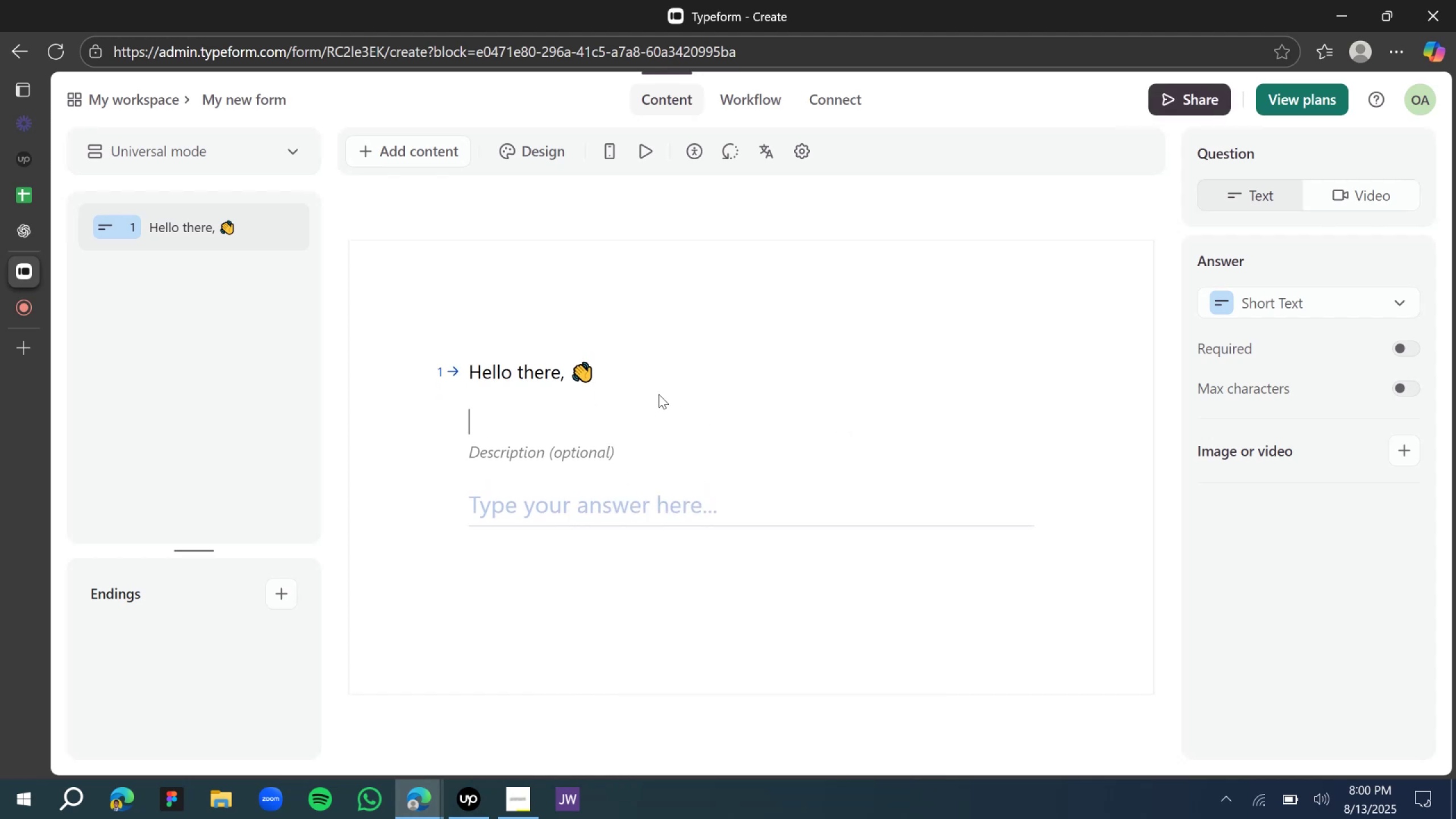 
hold_key(key=ShiftLeft, duration=1.51)
 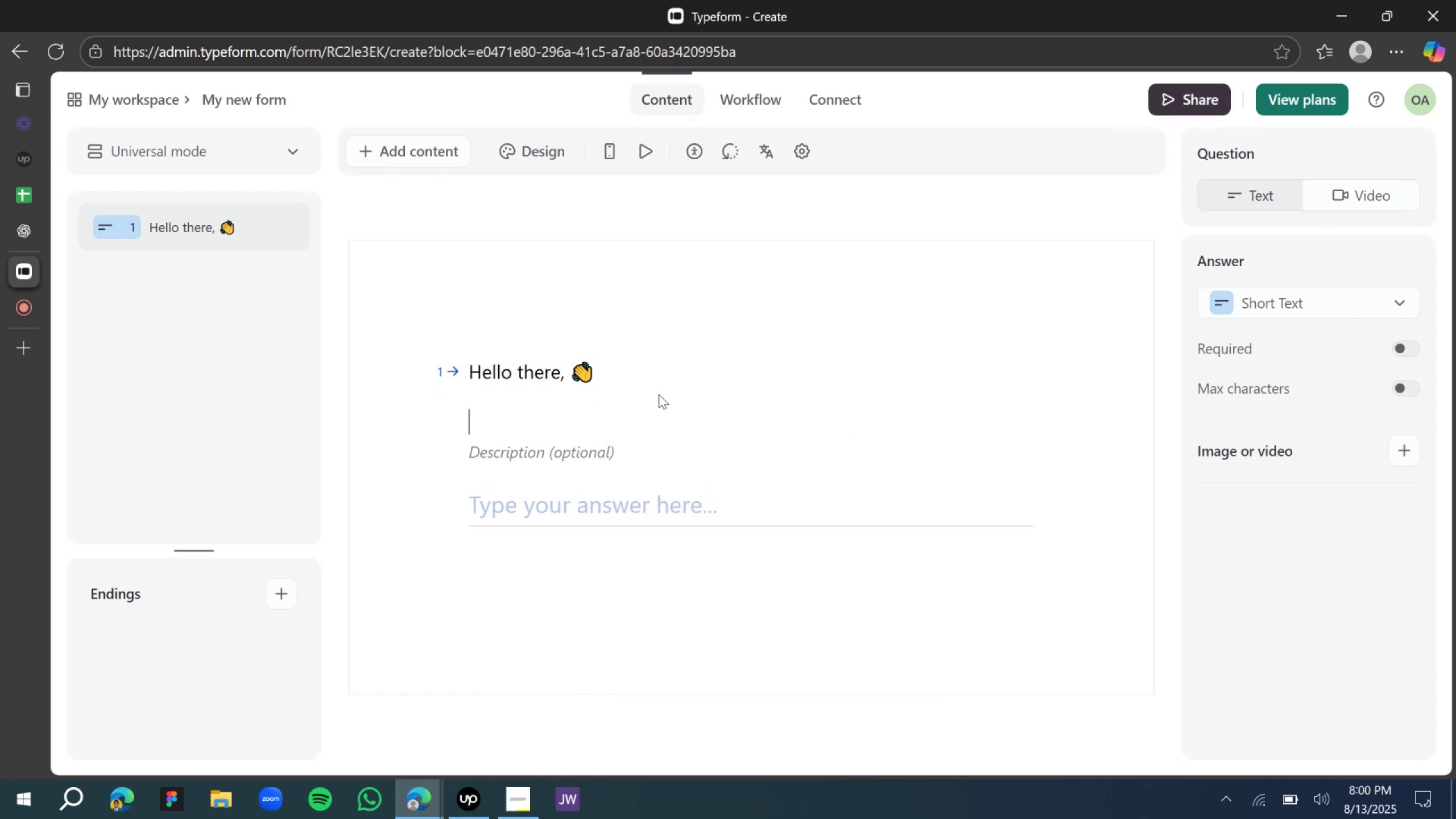 
type(WHat )
key(Backspace)
key(Backspace)
key(Backspace)
key(Backspace)
type(hat name can we call you?couls )
key(Backspace)
key(Backspace)
type(d be your prefered name or nick.r)
key(Backspace)
key(Backspace)
type(r)
key(Backspace)
type(rr)
key(Backspace)
key(Backspace)
key(Backspace)
type(err)
key(Backspace)
key(Backspace)
key(Backspace)
type(fere)
key(Backspace)
type(r)
key(Backspace)
 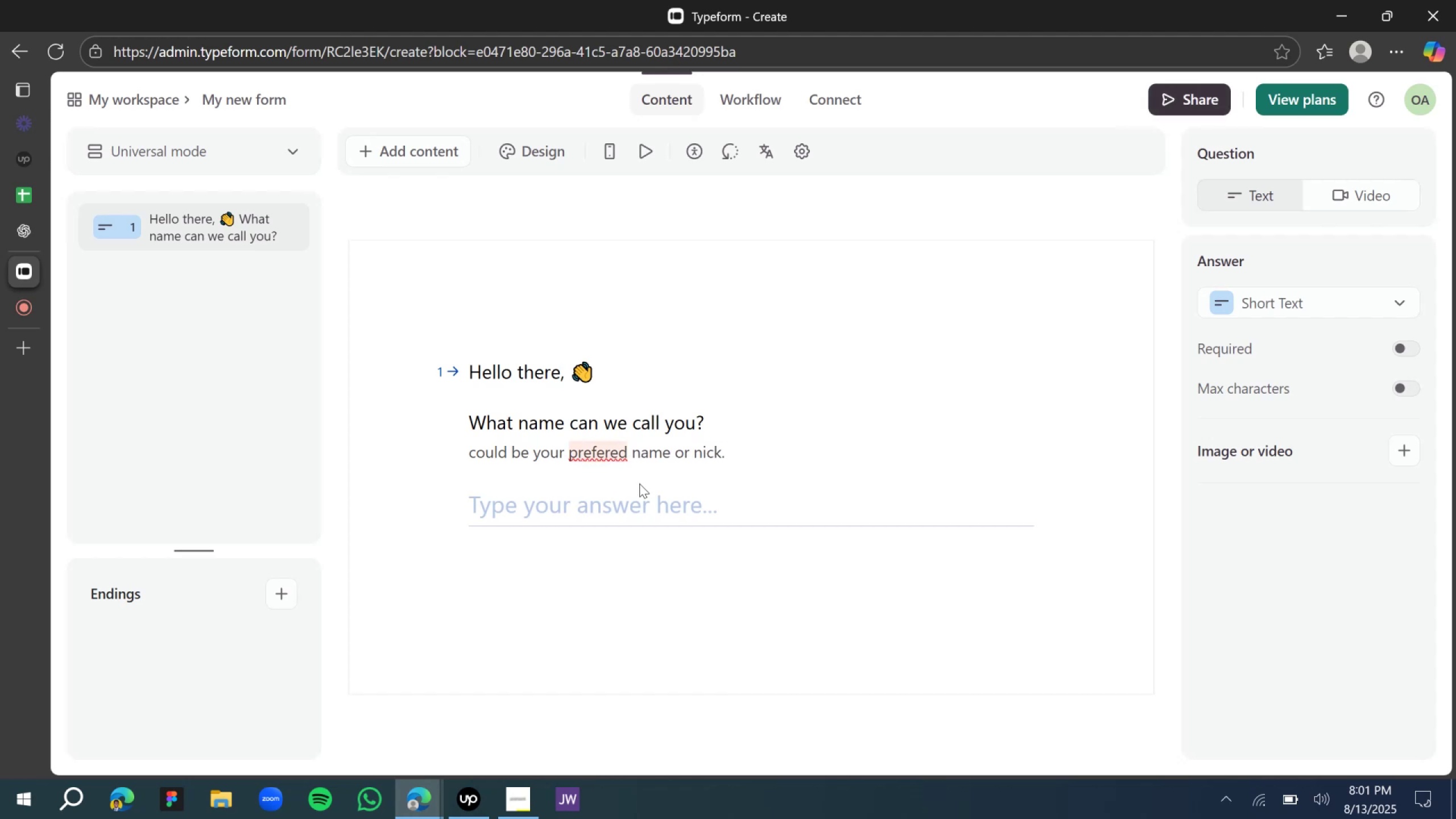 
left_click([607, 454])
 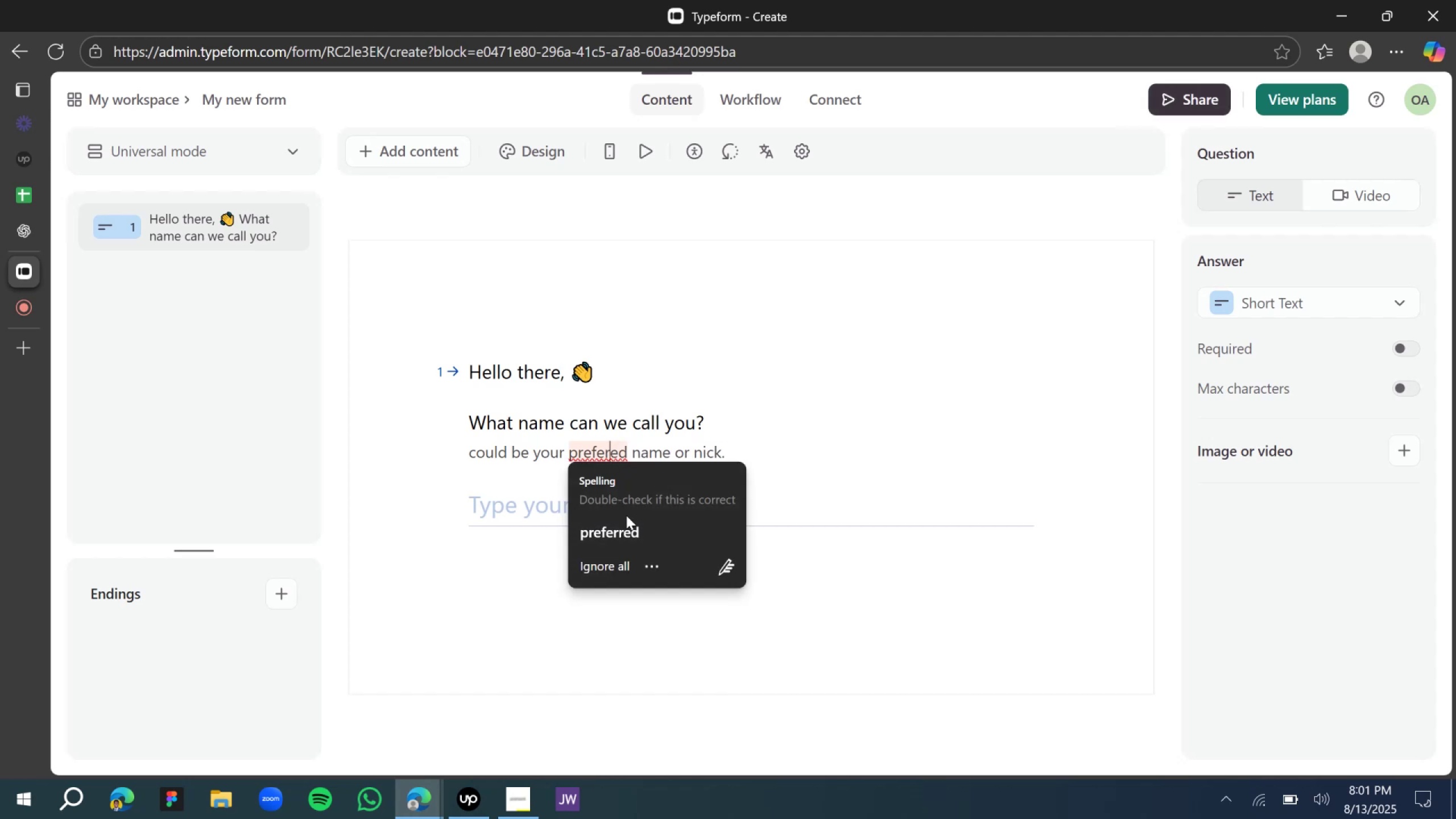 
left_click([627, 530])
 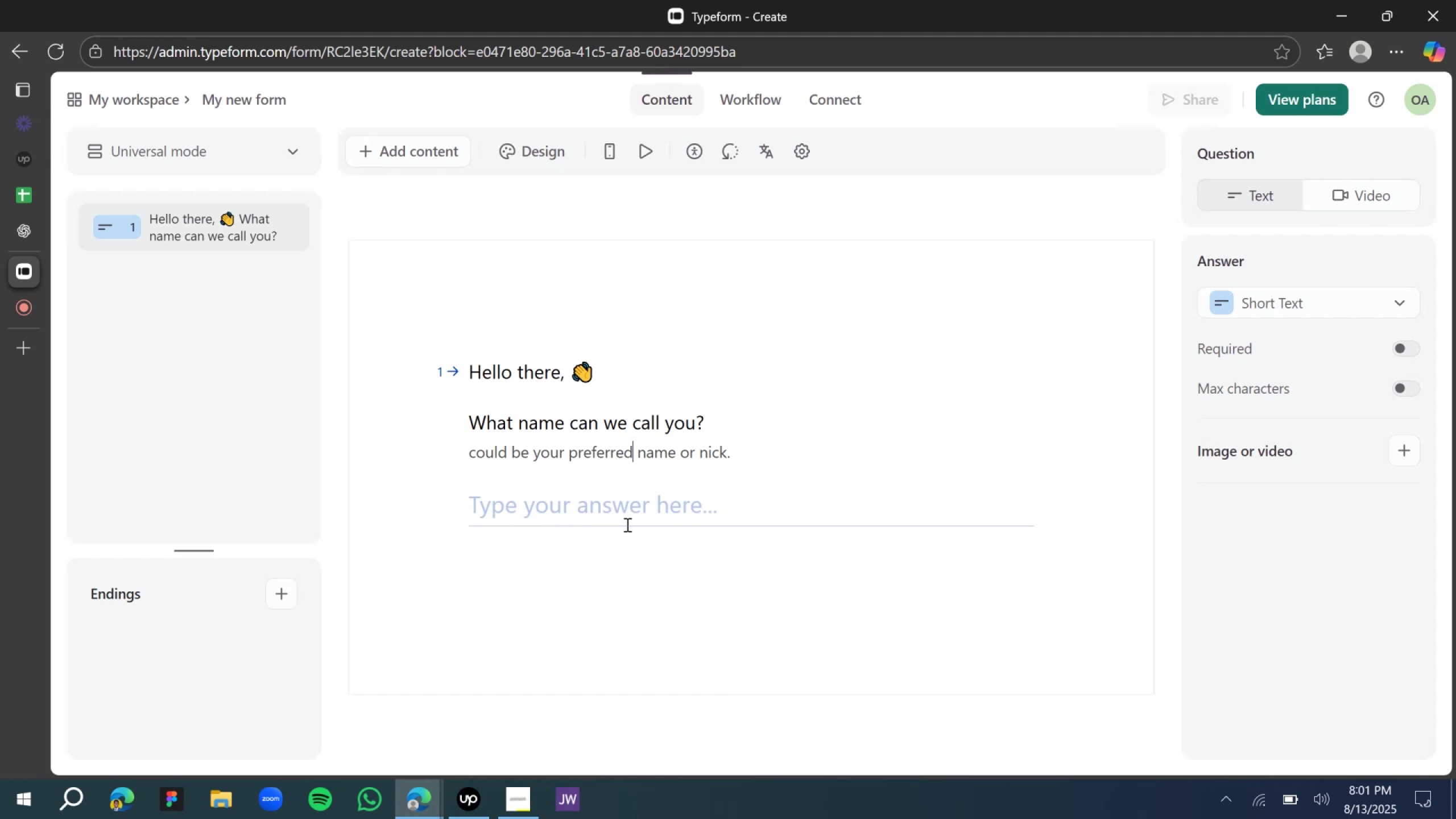 
left_click([626, 524])
 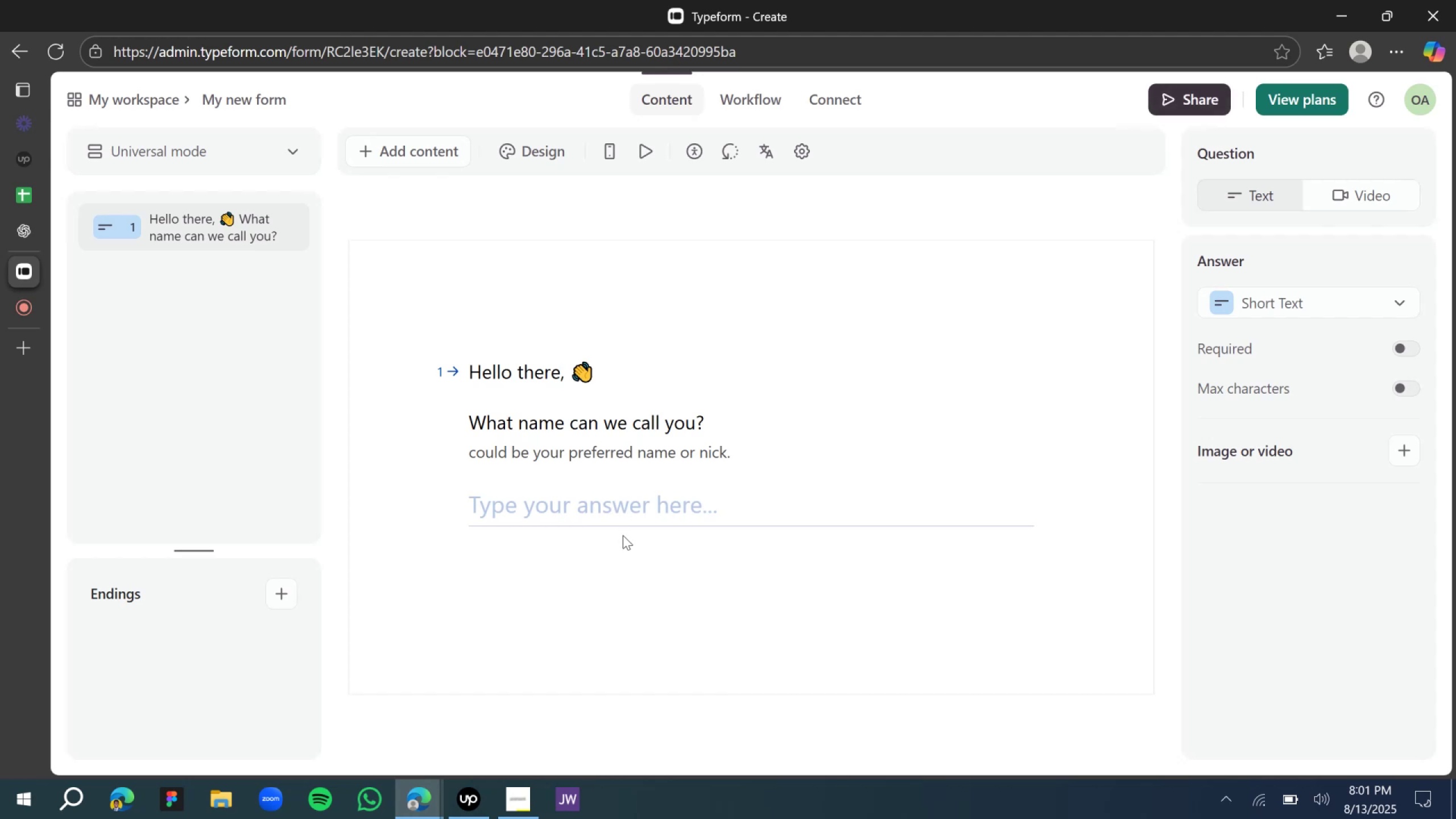 
wait(12.4)
 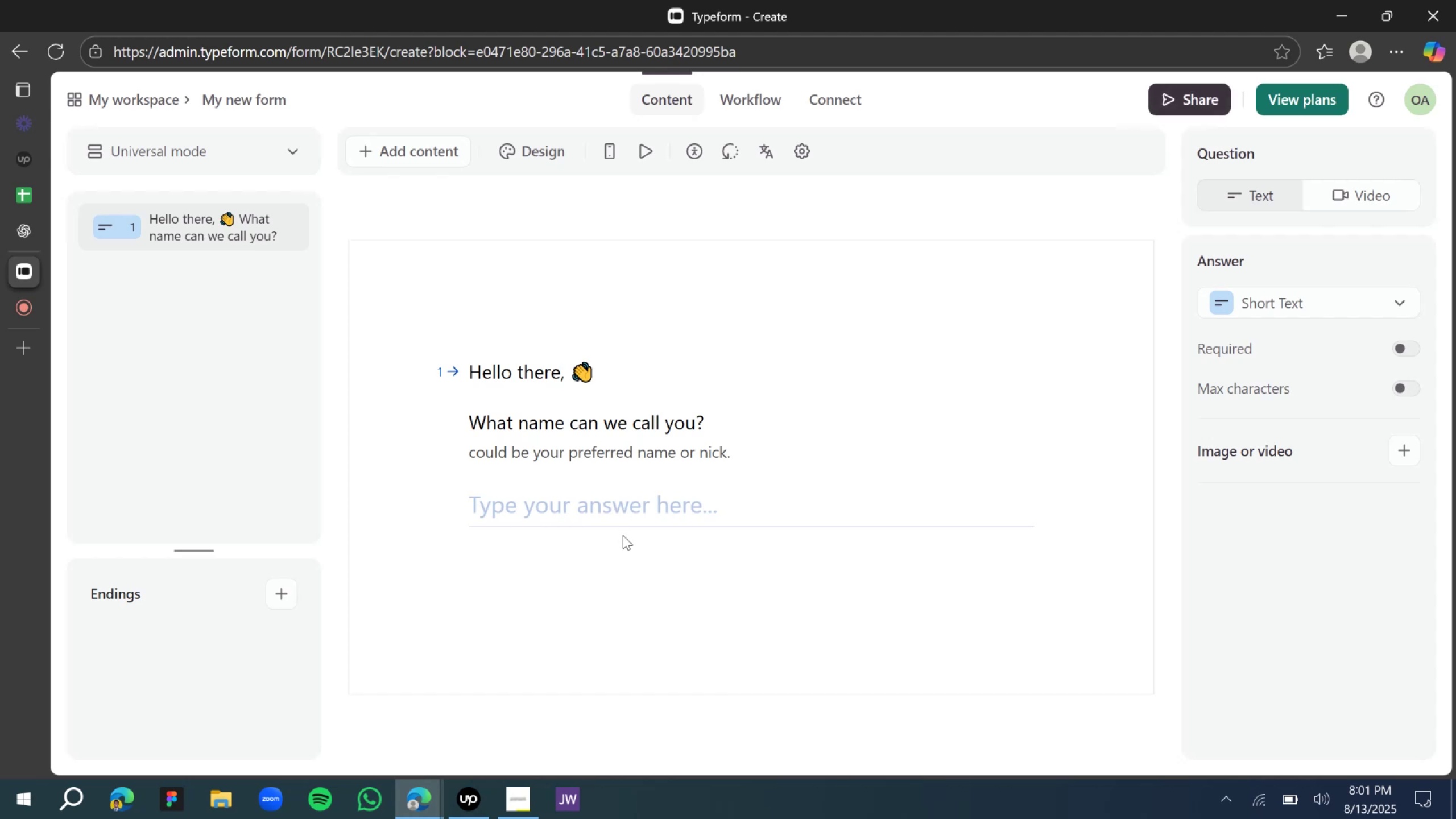 
left_click([502, 303])
 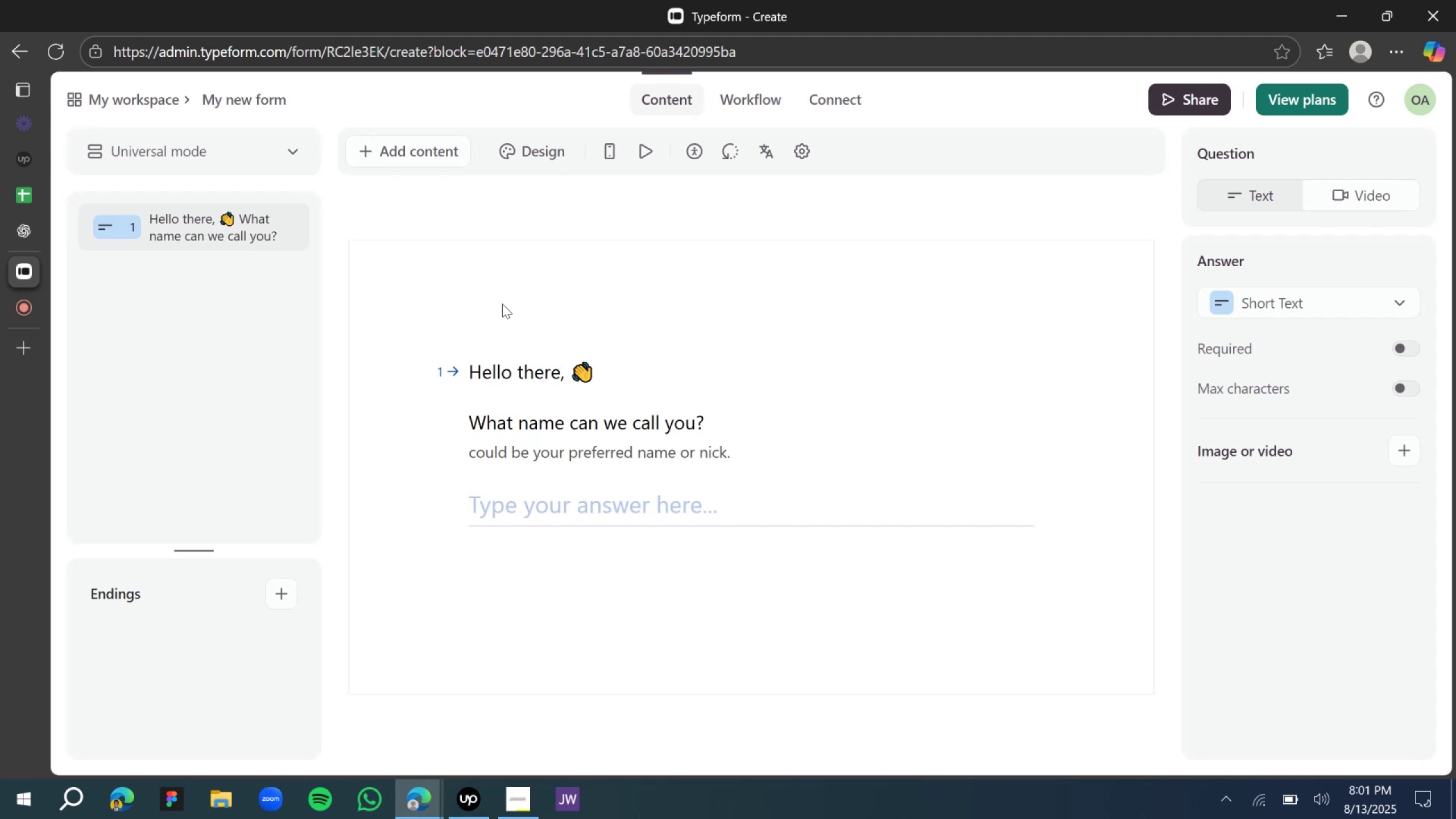 
wait(13.25)
 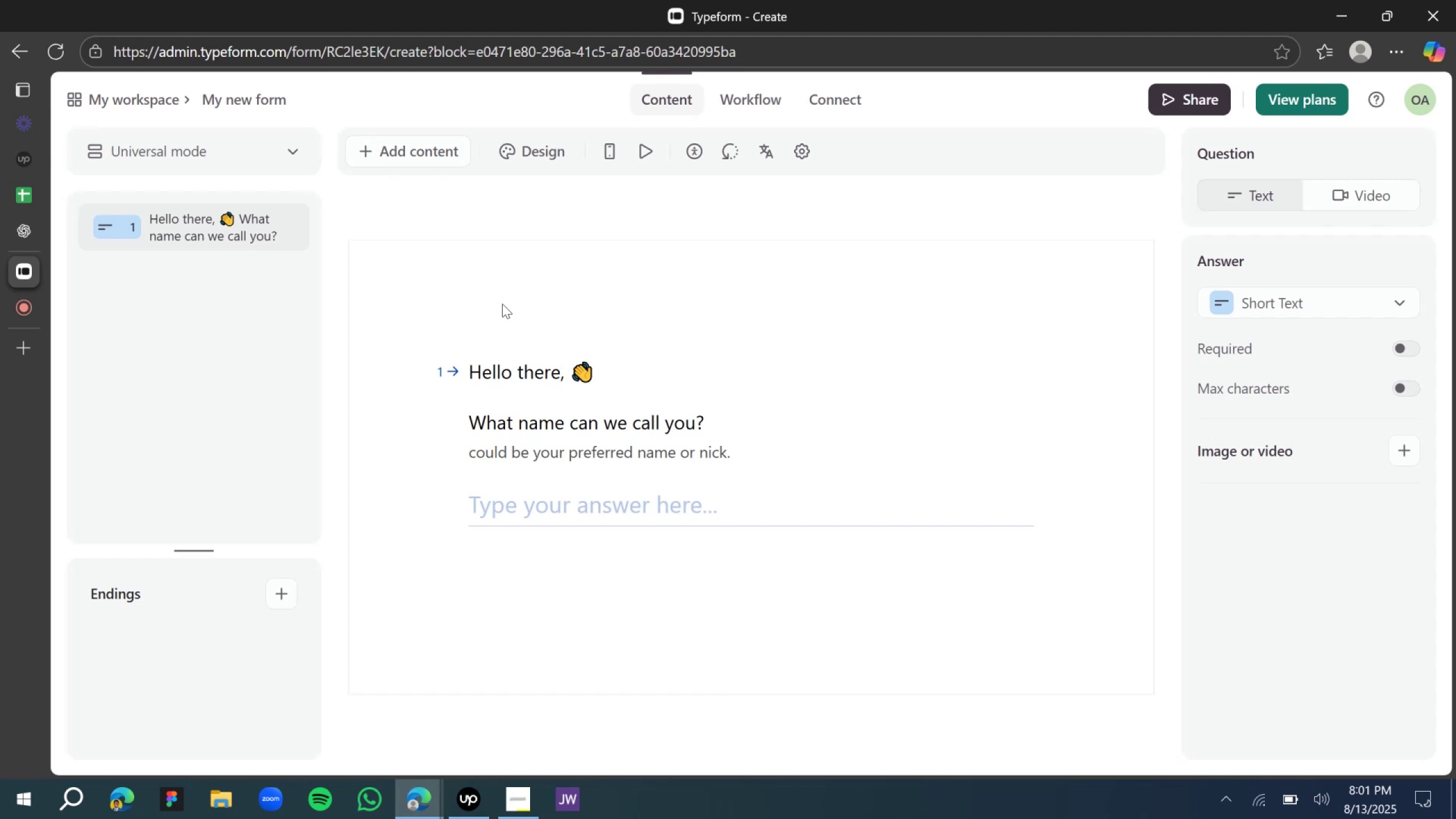 
left_click([1408, 351])
 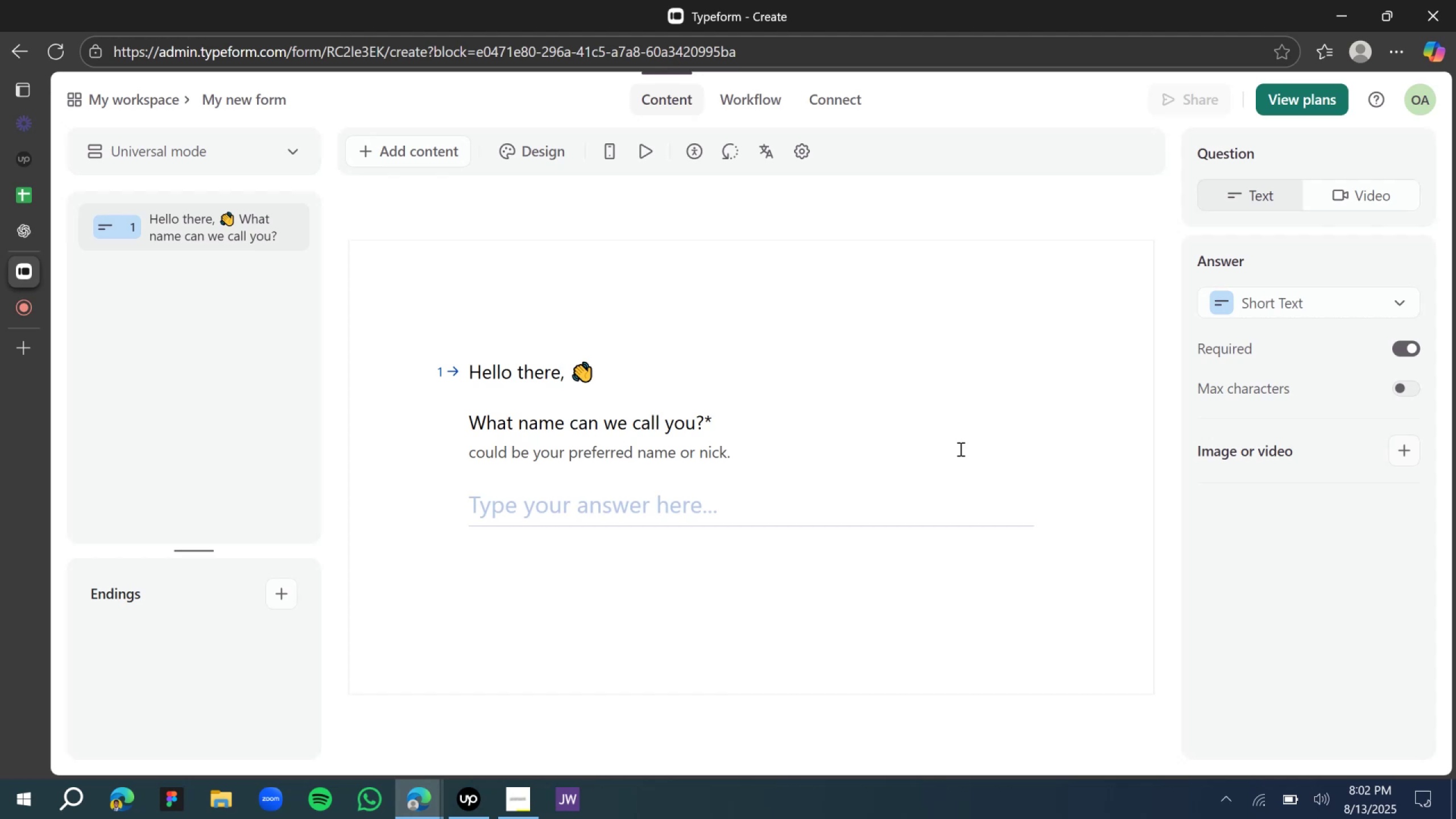 
left_click([430, 158])
 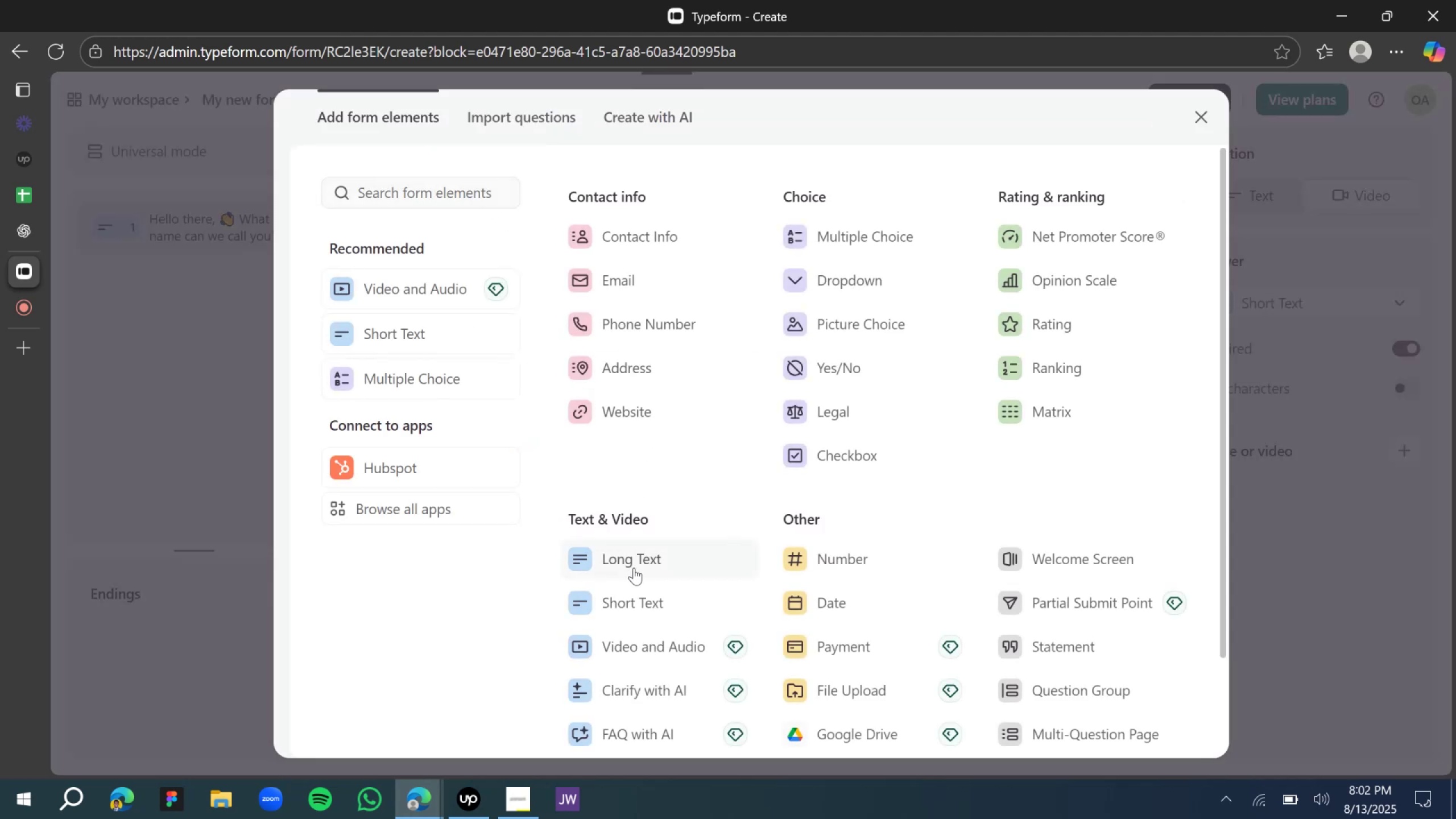 
left_click([639, 601])
 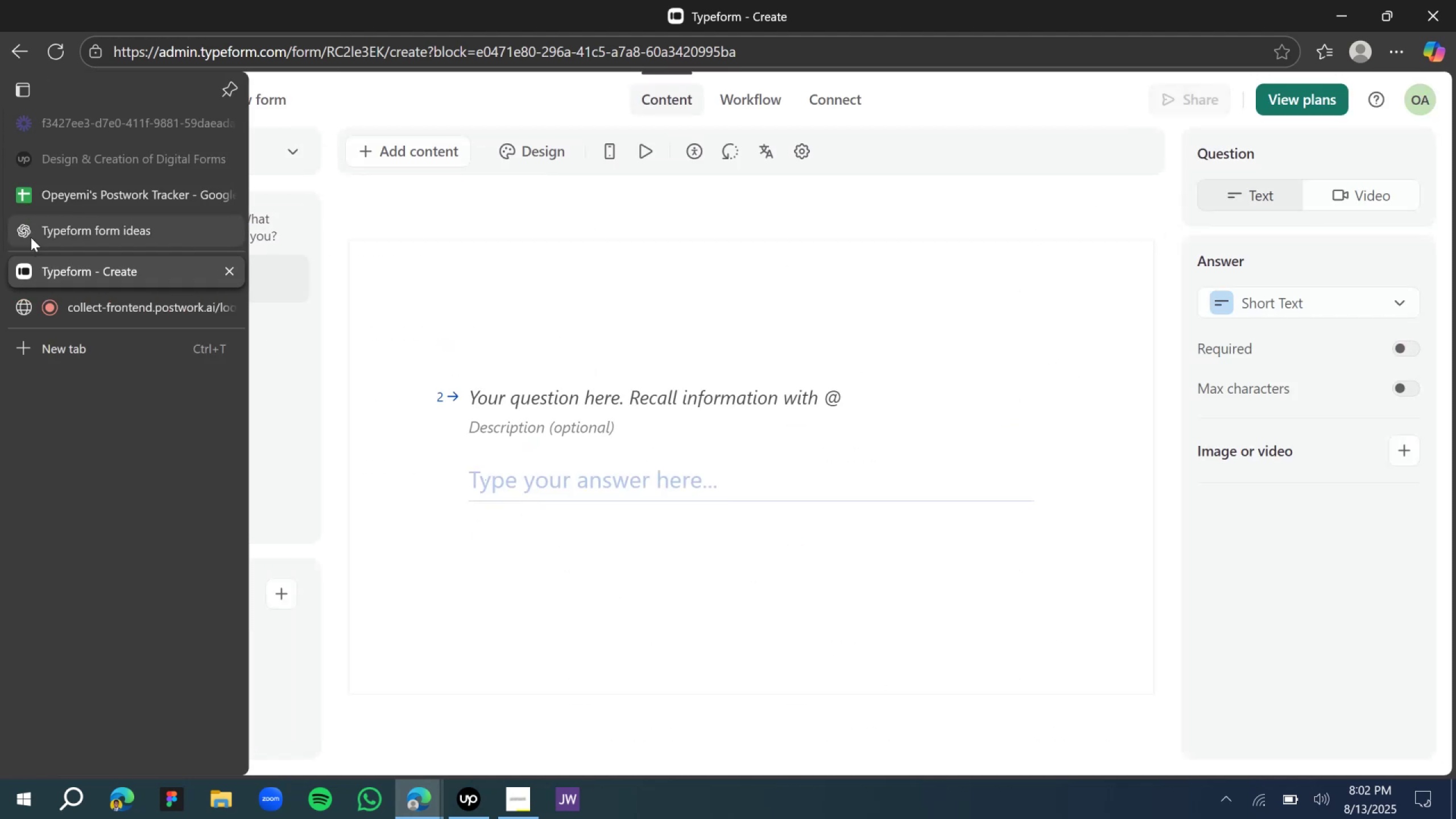 
left_click([46, 231])
 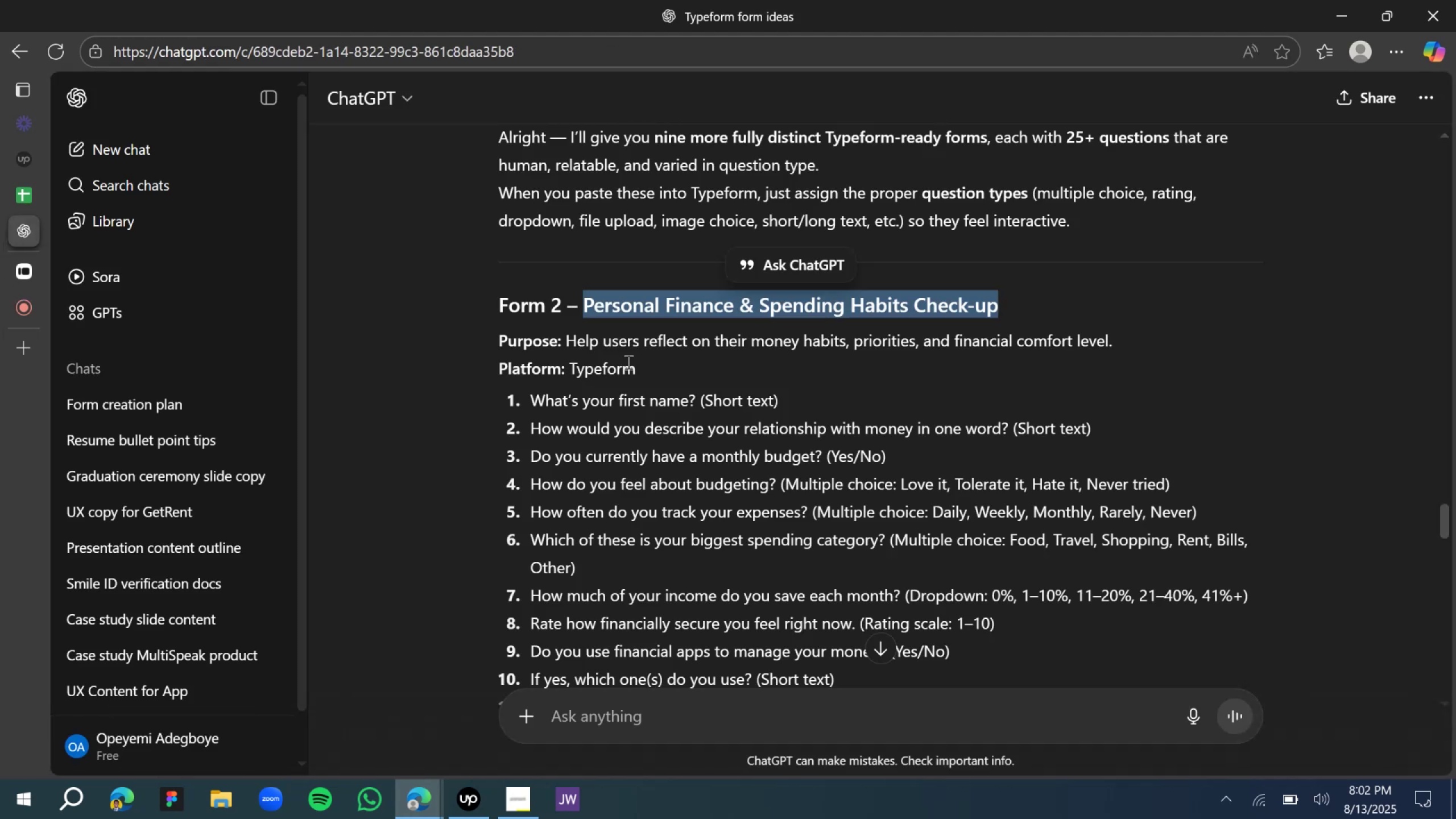 
scroll: coordinate [624, 371], scroll_direction: down, amount: 1.0
 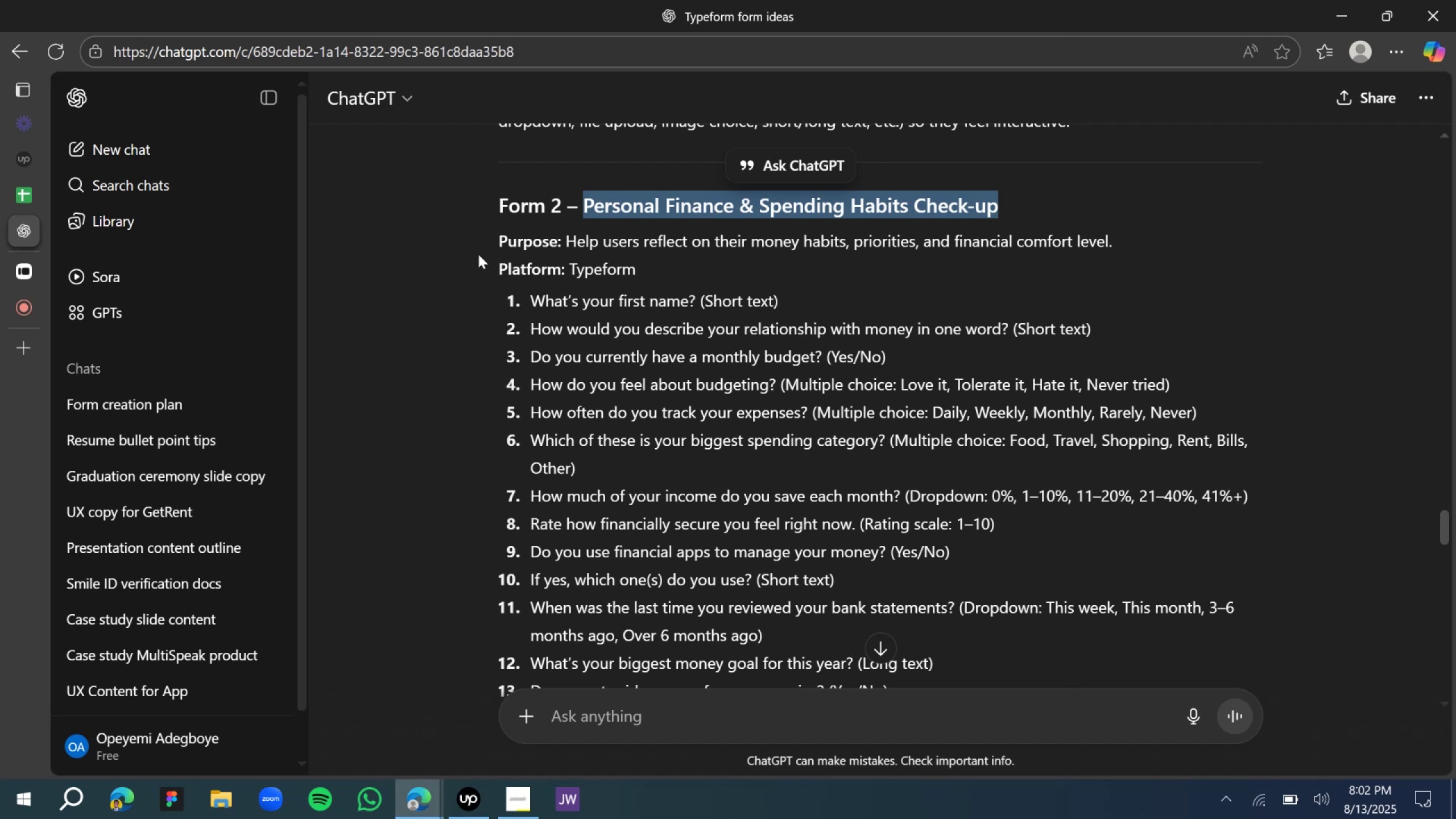 
left_click([31, 272])
 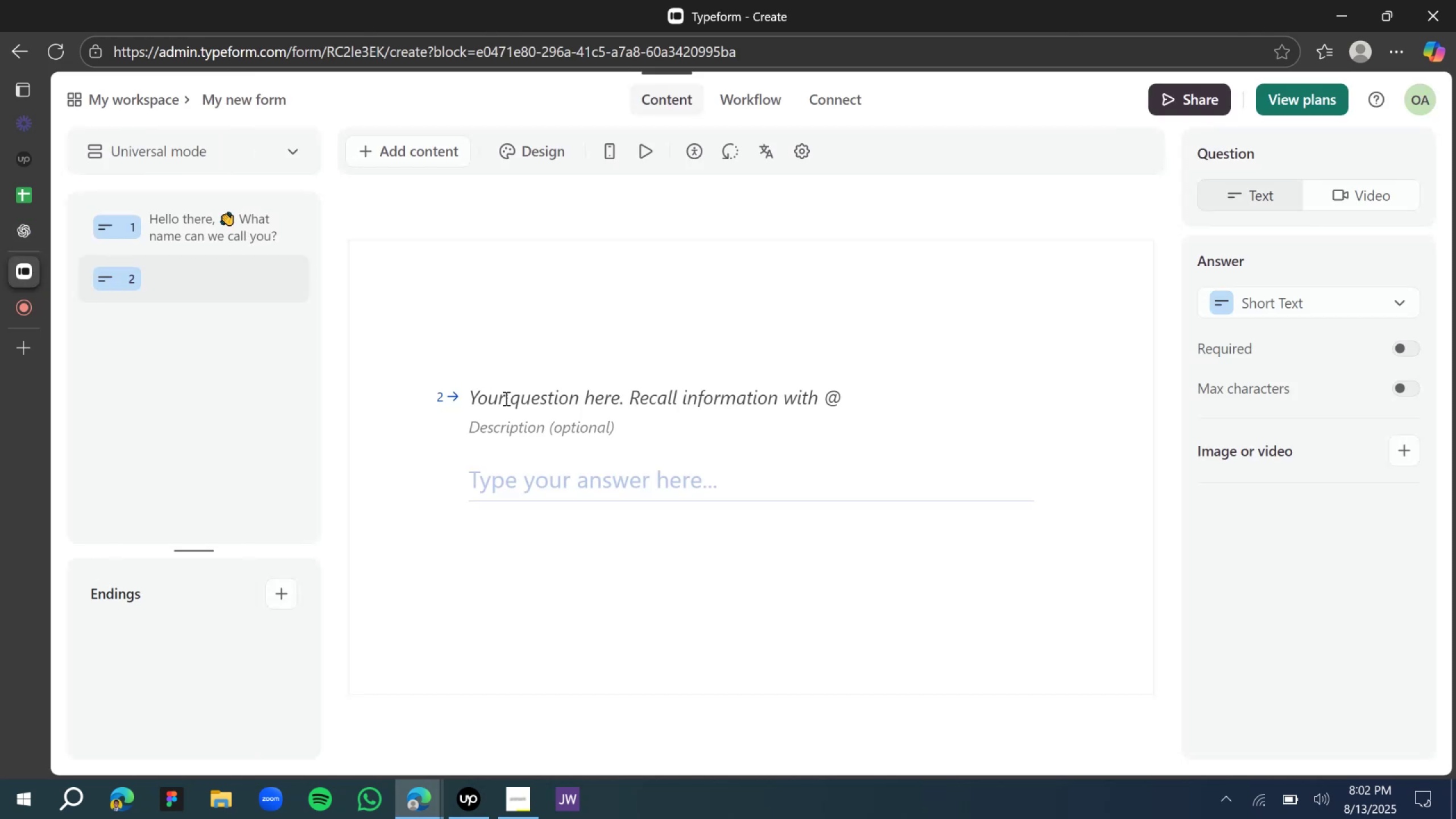 
left_click([506, 400])
 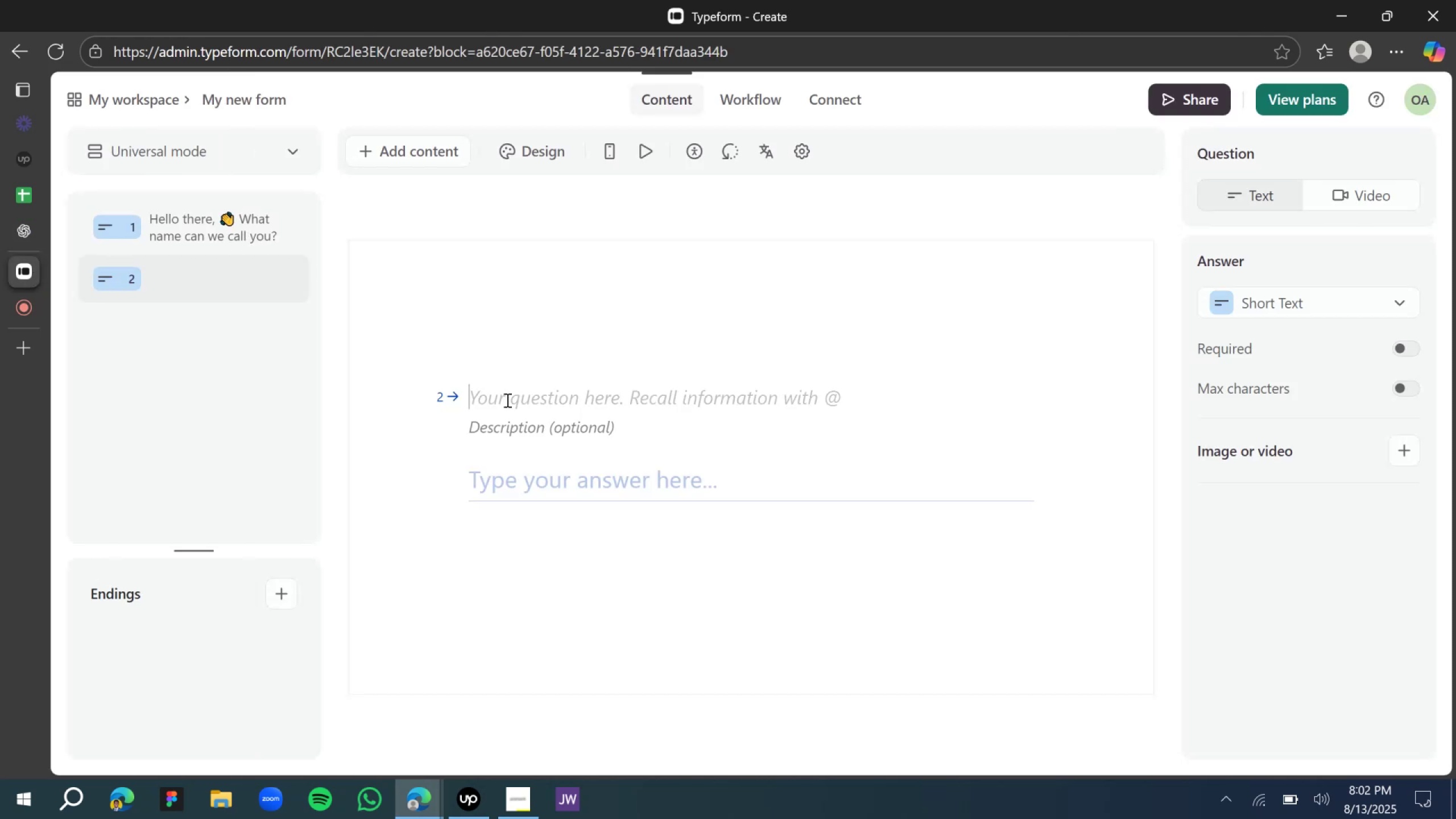 
type(How will you describe yi)
key(Backspace)
type(our relationship with money in one word?)
 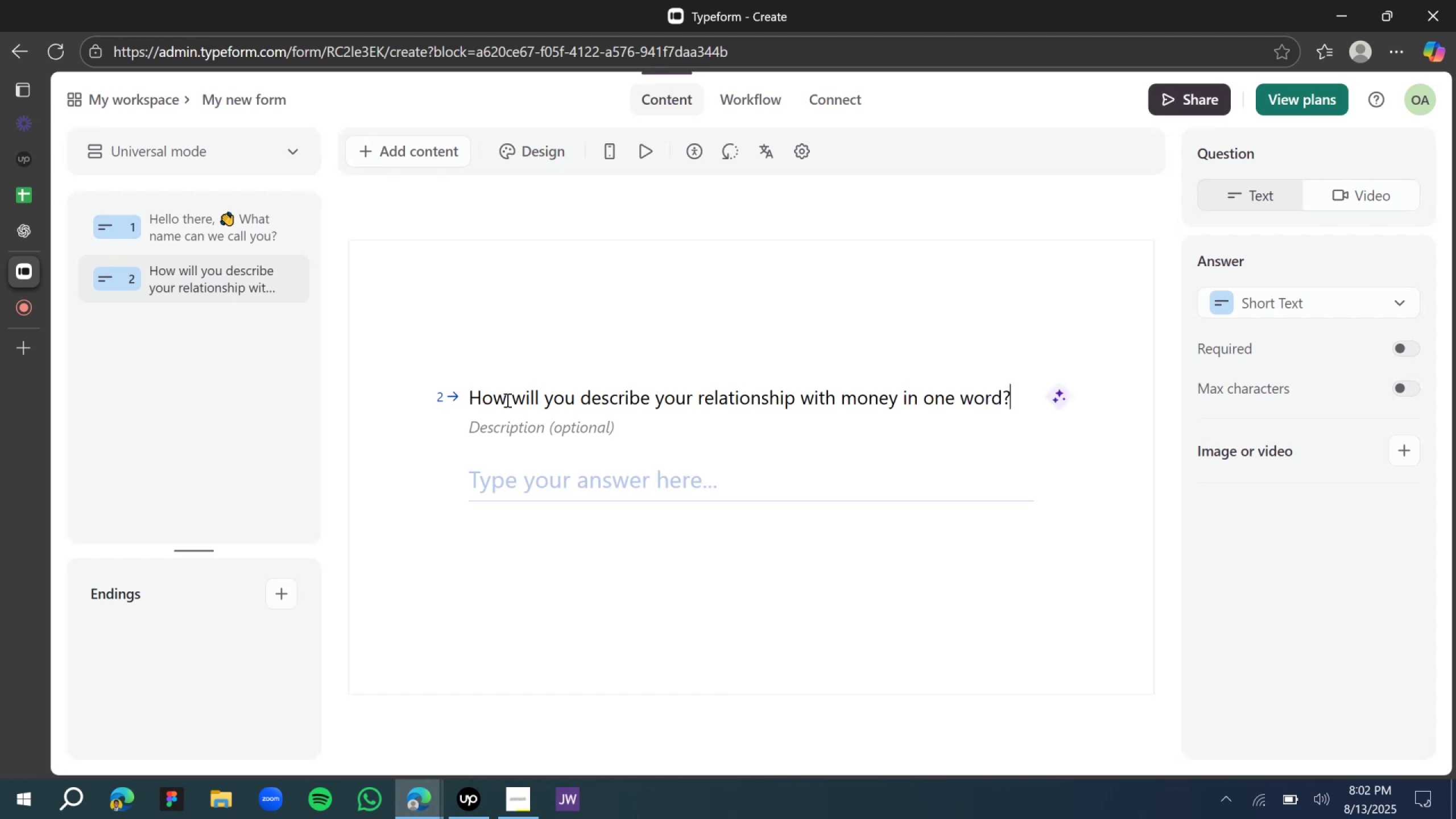 
left_click([1058, 399])
 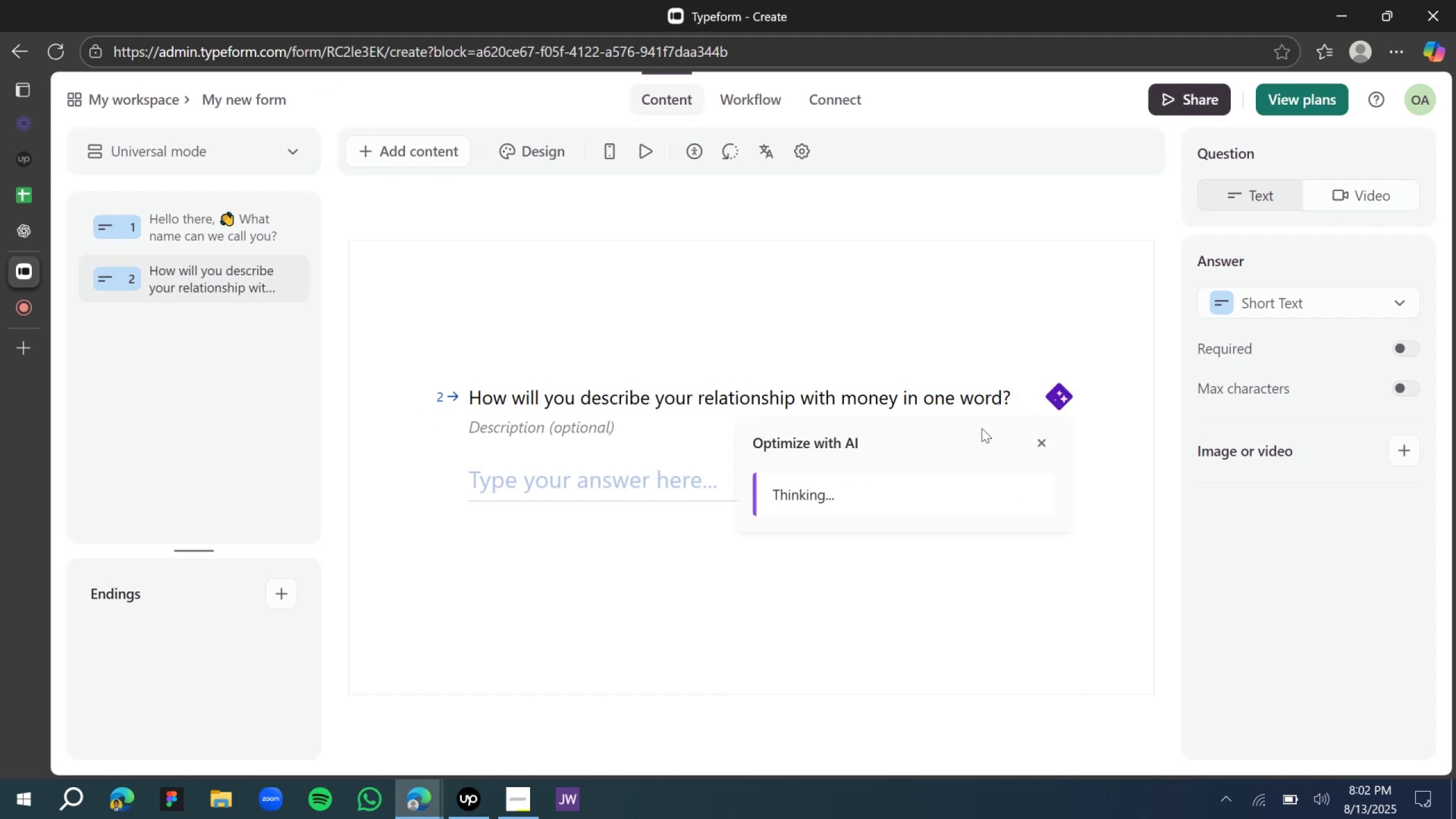 
mouse_move([886, 450])
 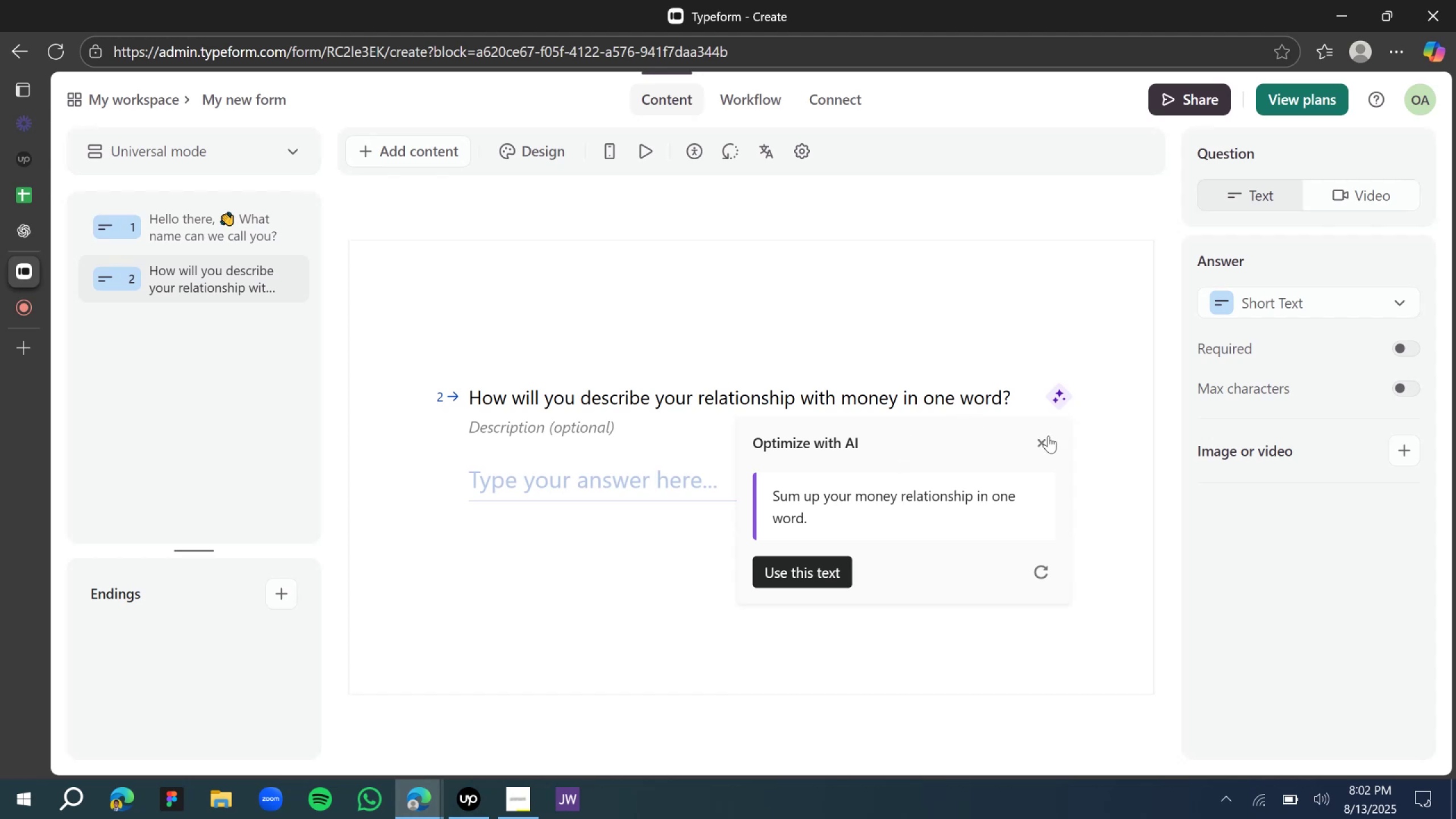 
left_click([1033, 572])
 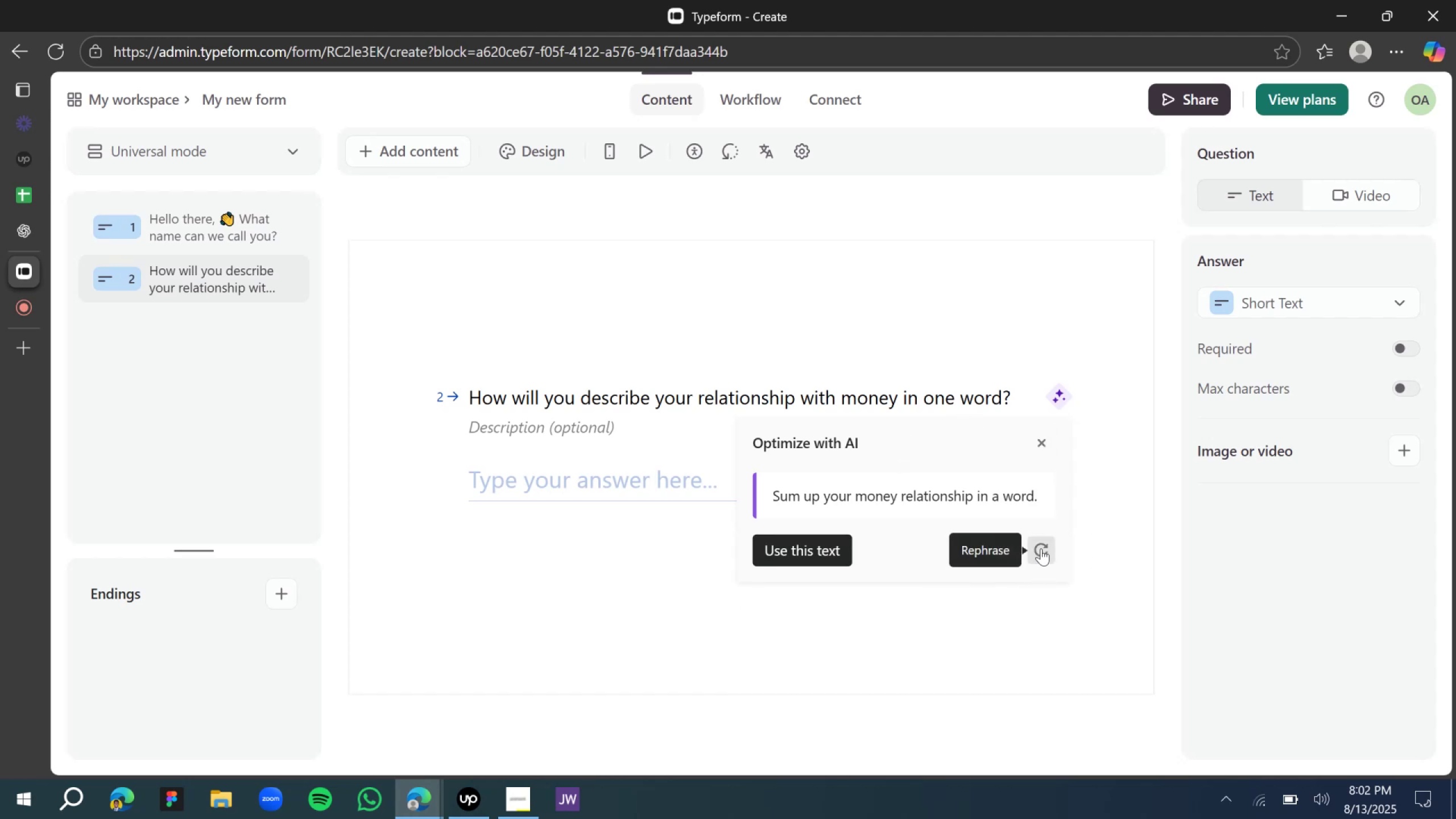 
left_click([1053, 562])
 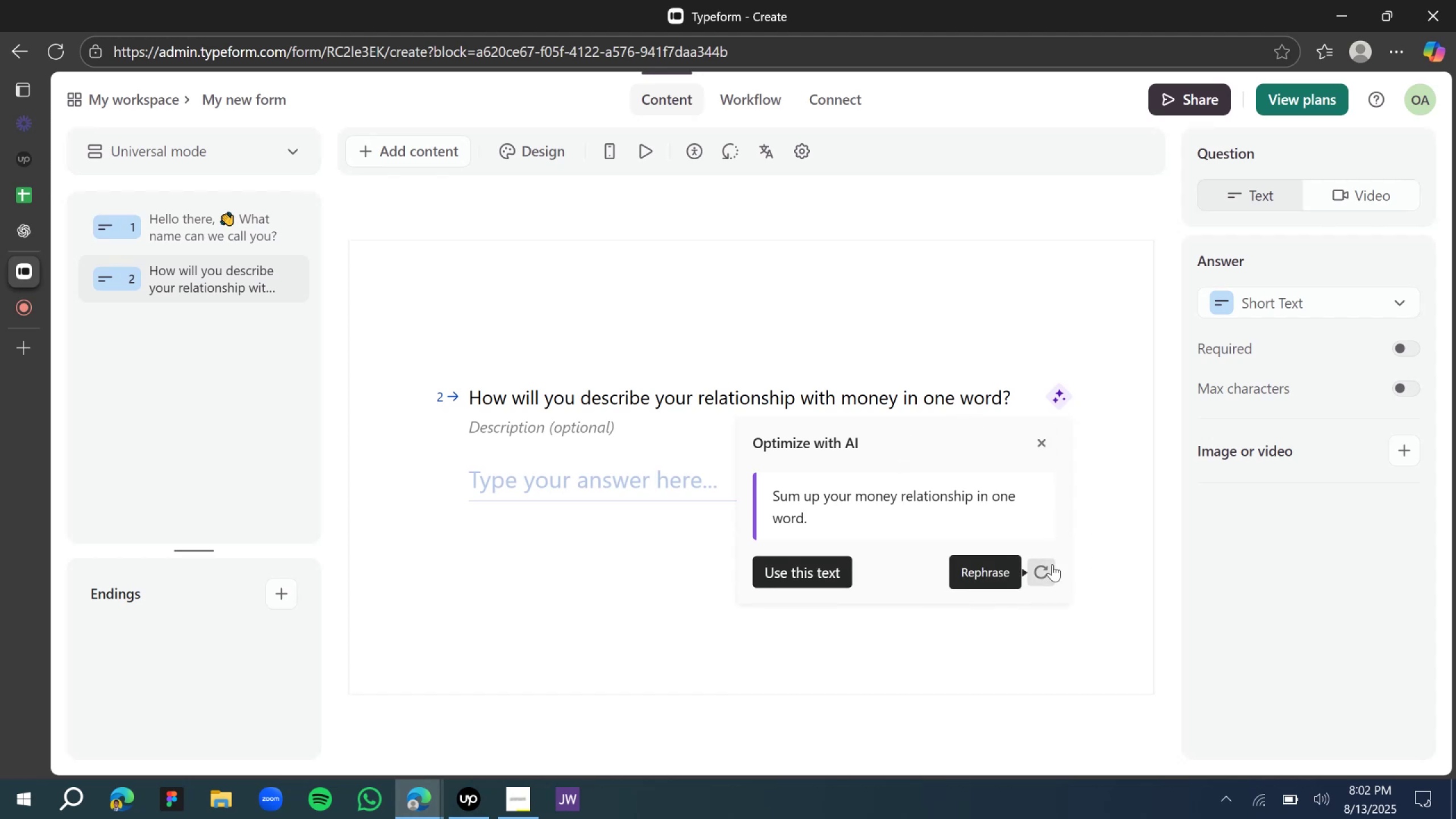 
left_click([1048, 566])
 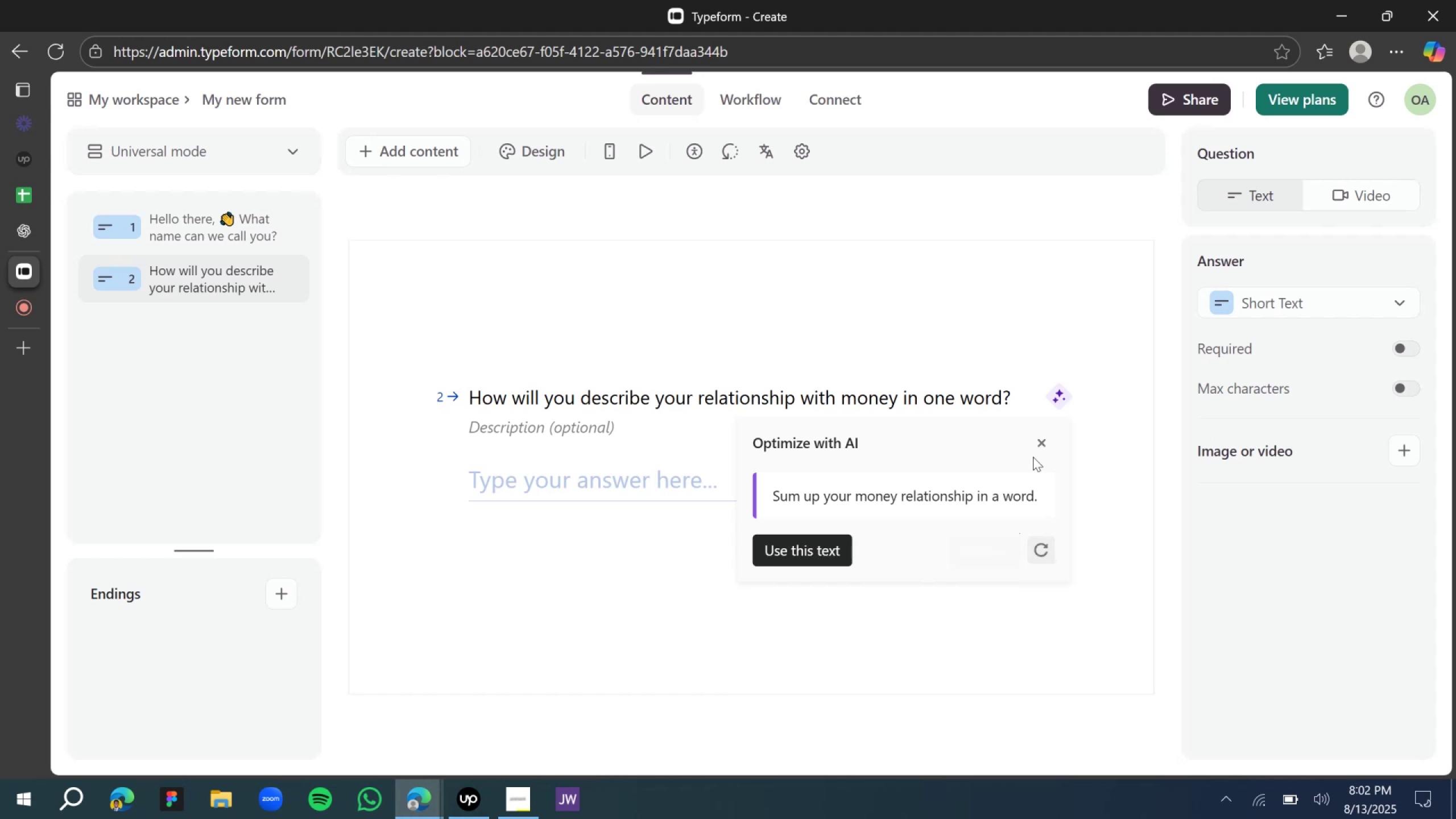 
left_click([1039, 442])
 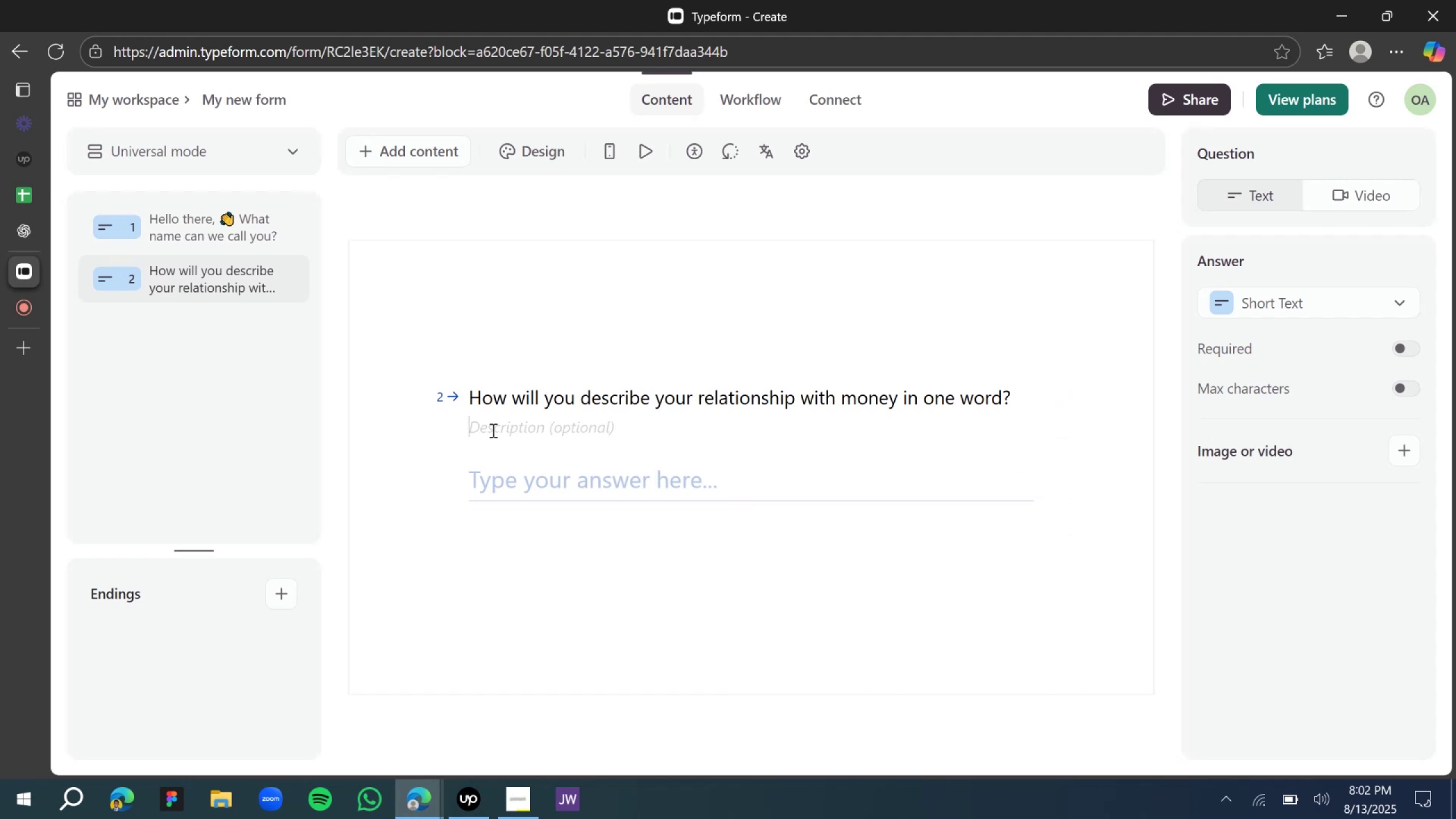 
type(you)
key(Backspace)
key(Backspace)
key(Backspace)
key(Backspace)
type(no particular structure, be free with your response)
 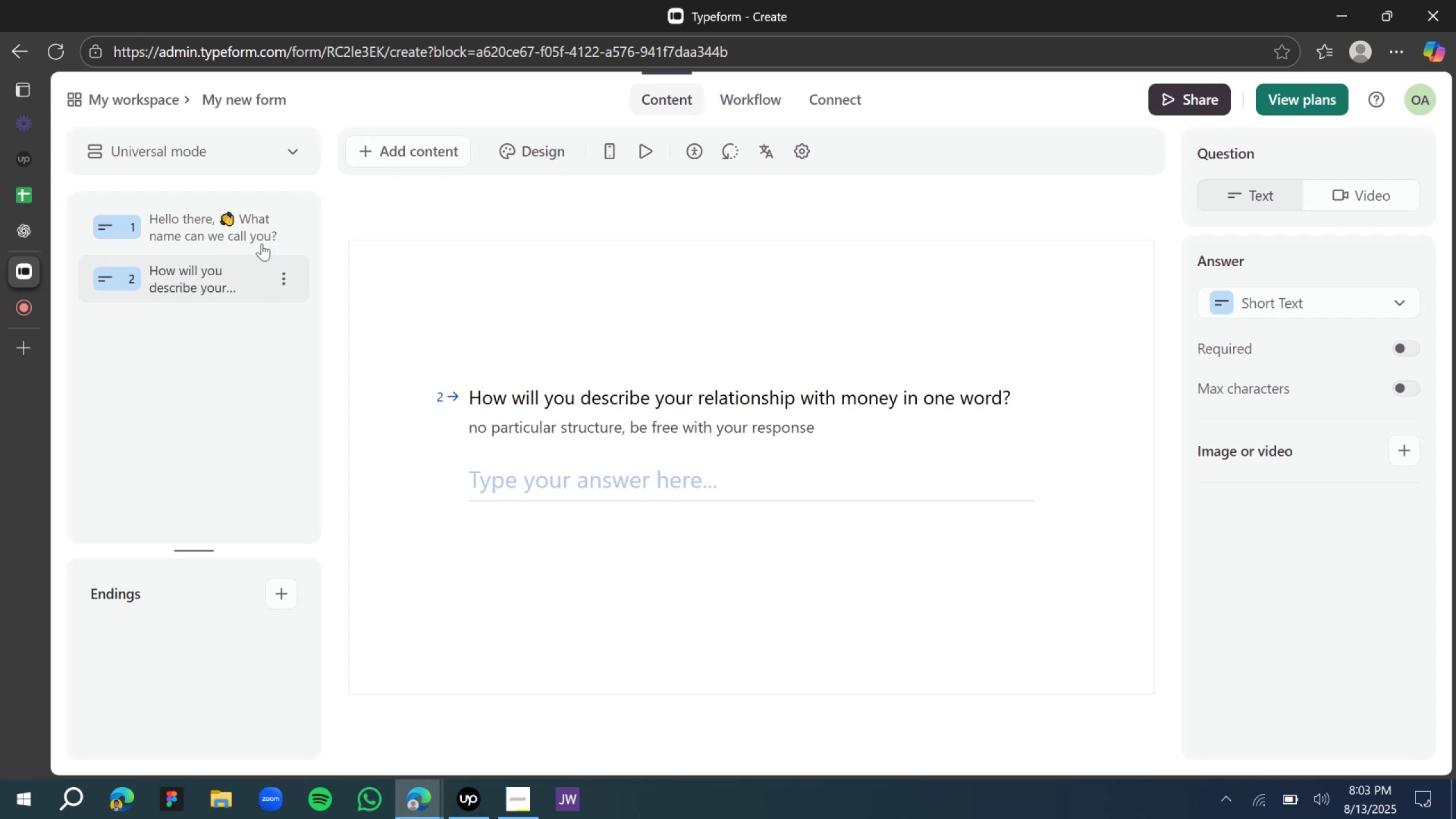 
wait(8.15)
 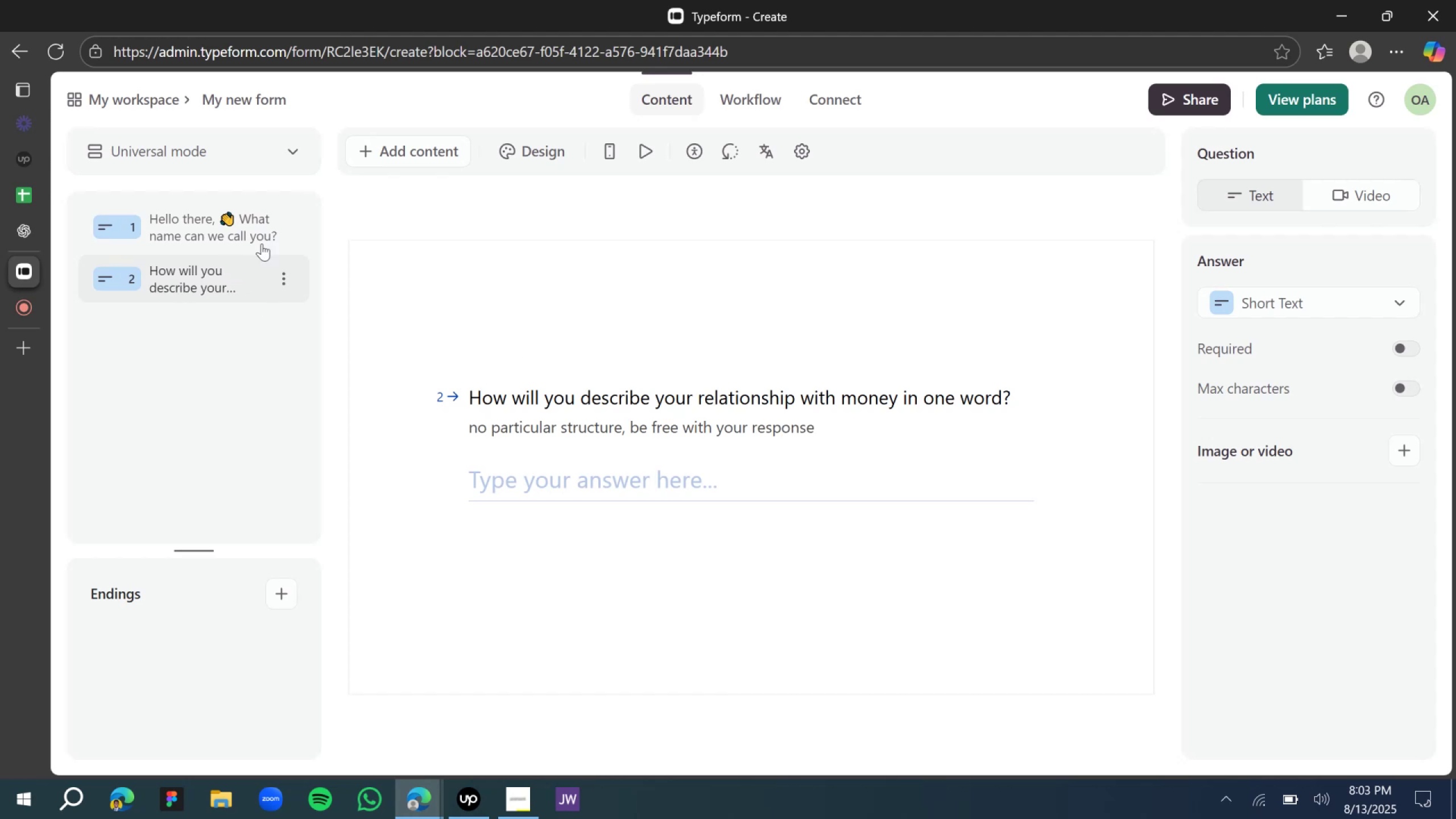 
left_click([640, 602])
 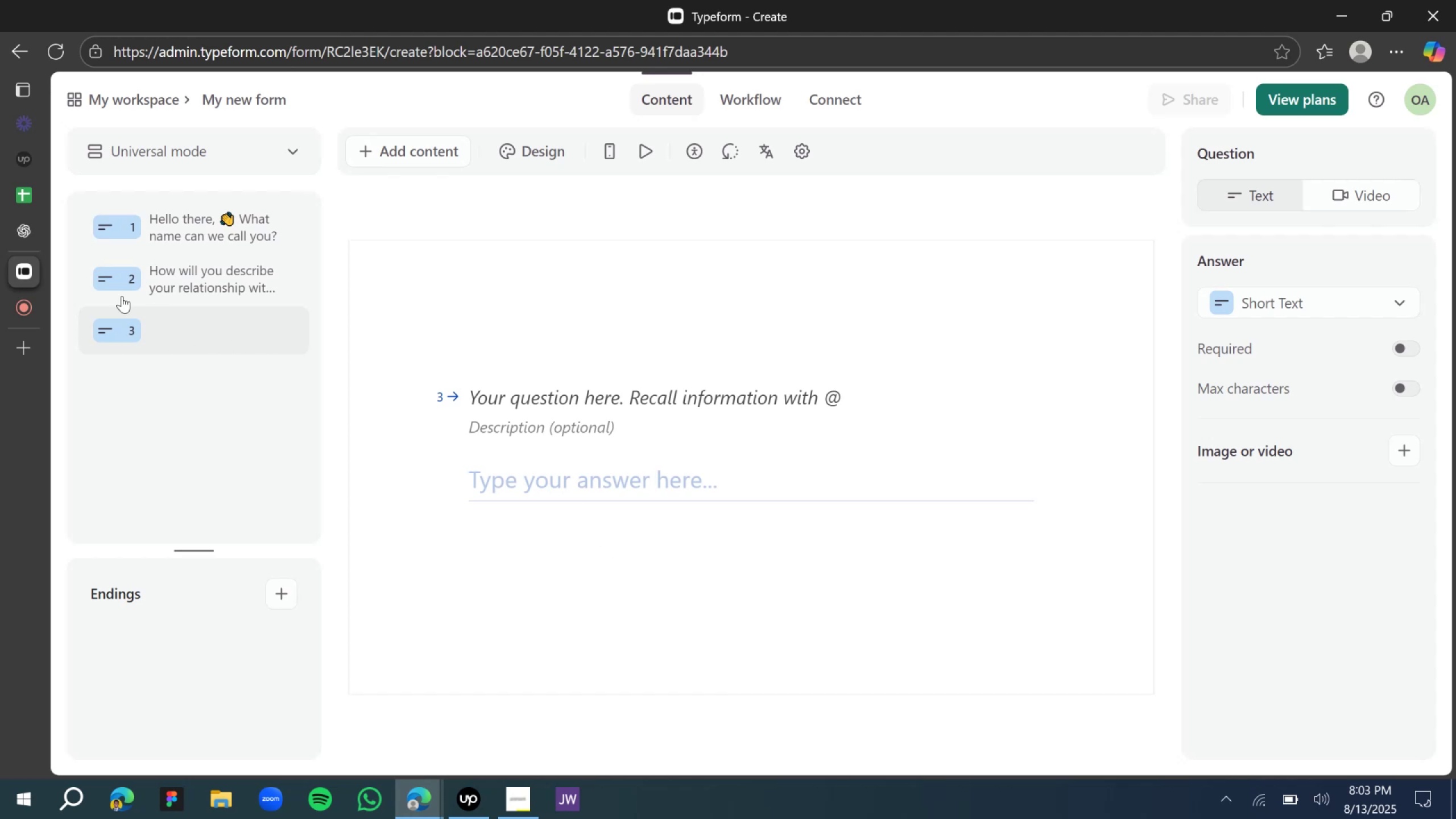 
left_click([37, 234])
 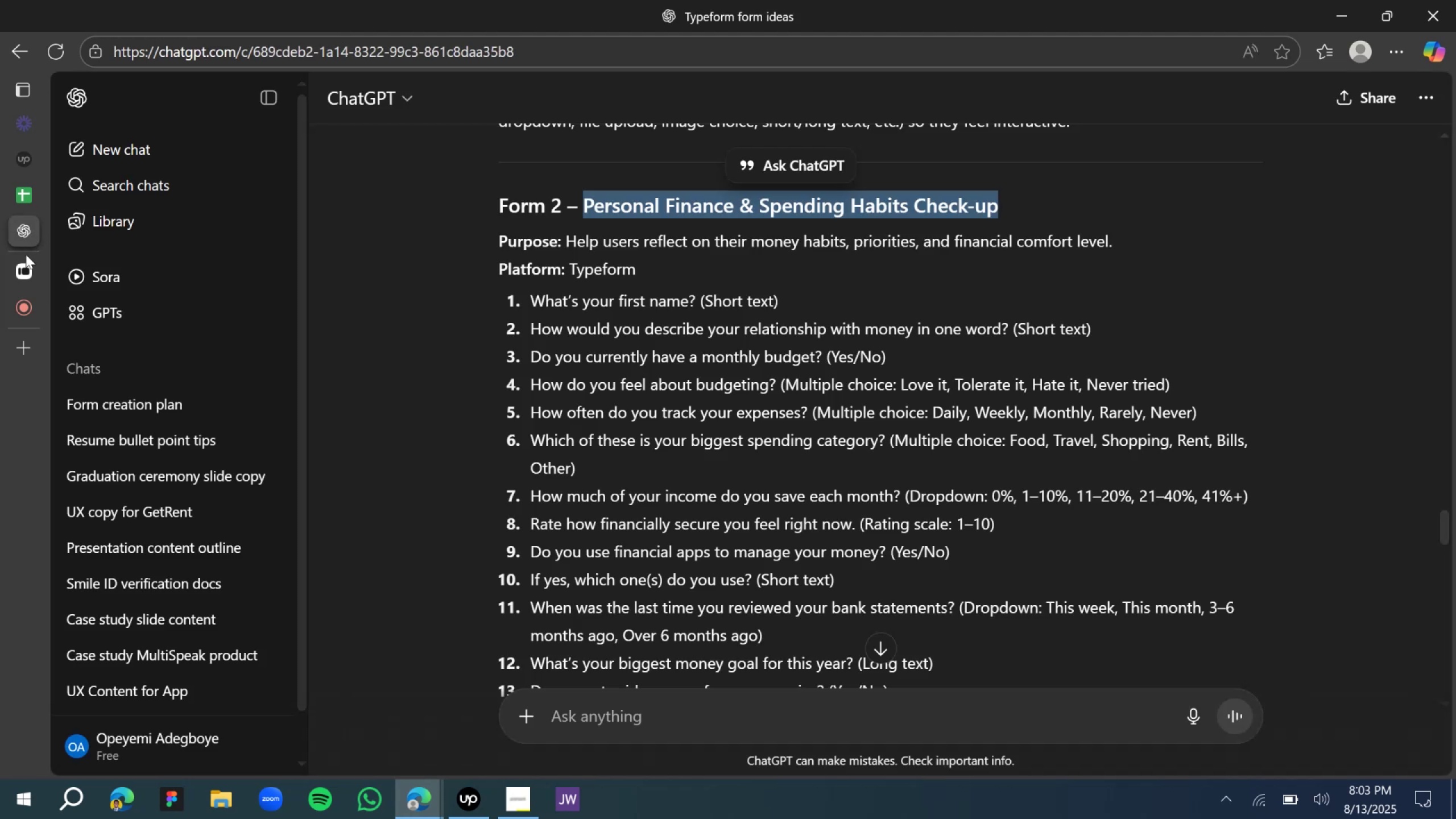 
left_click([20, 281])
 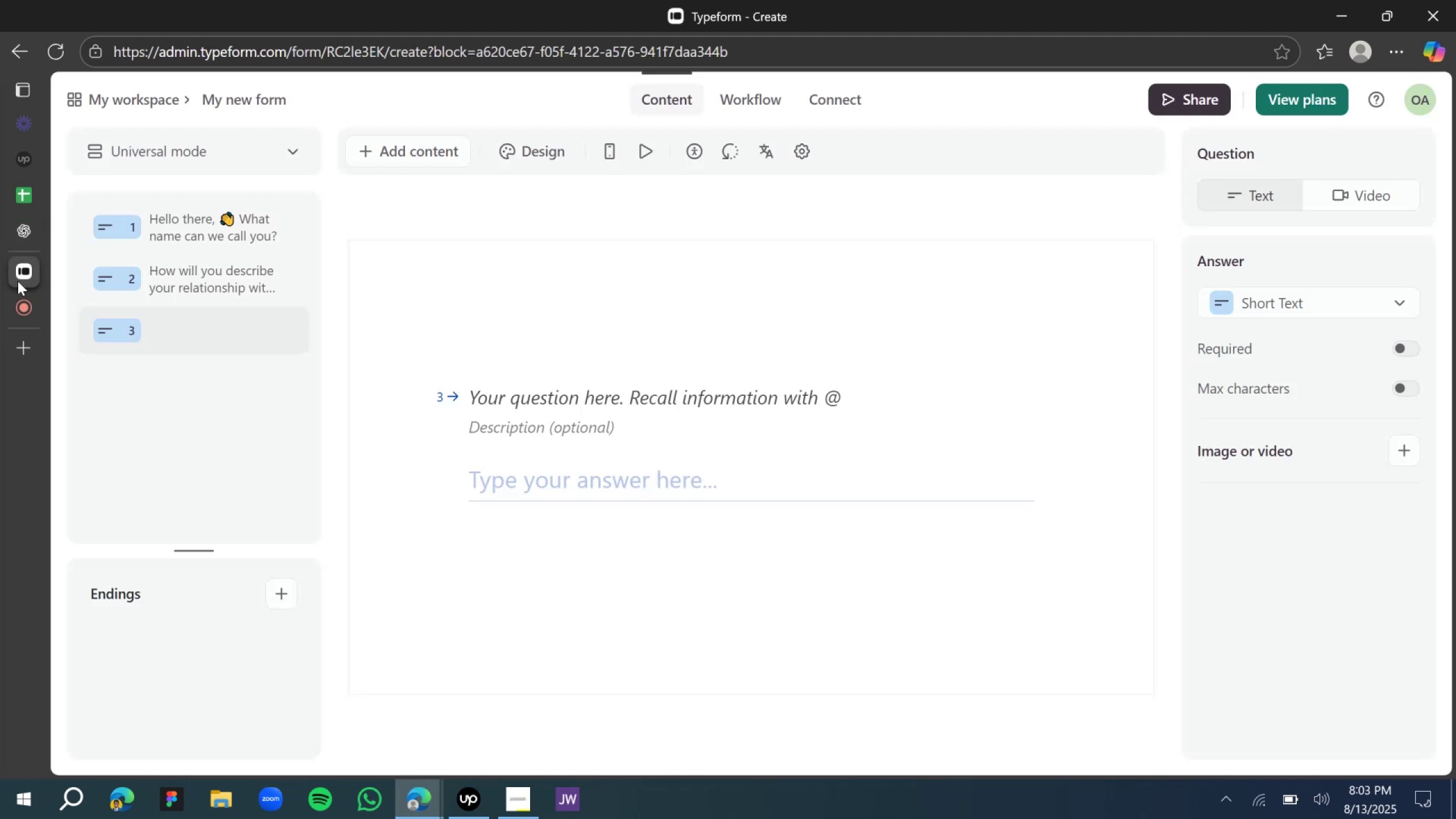 
wait(8.86)
 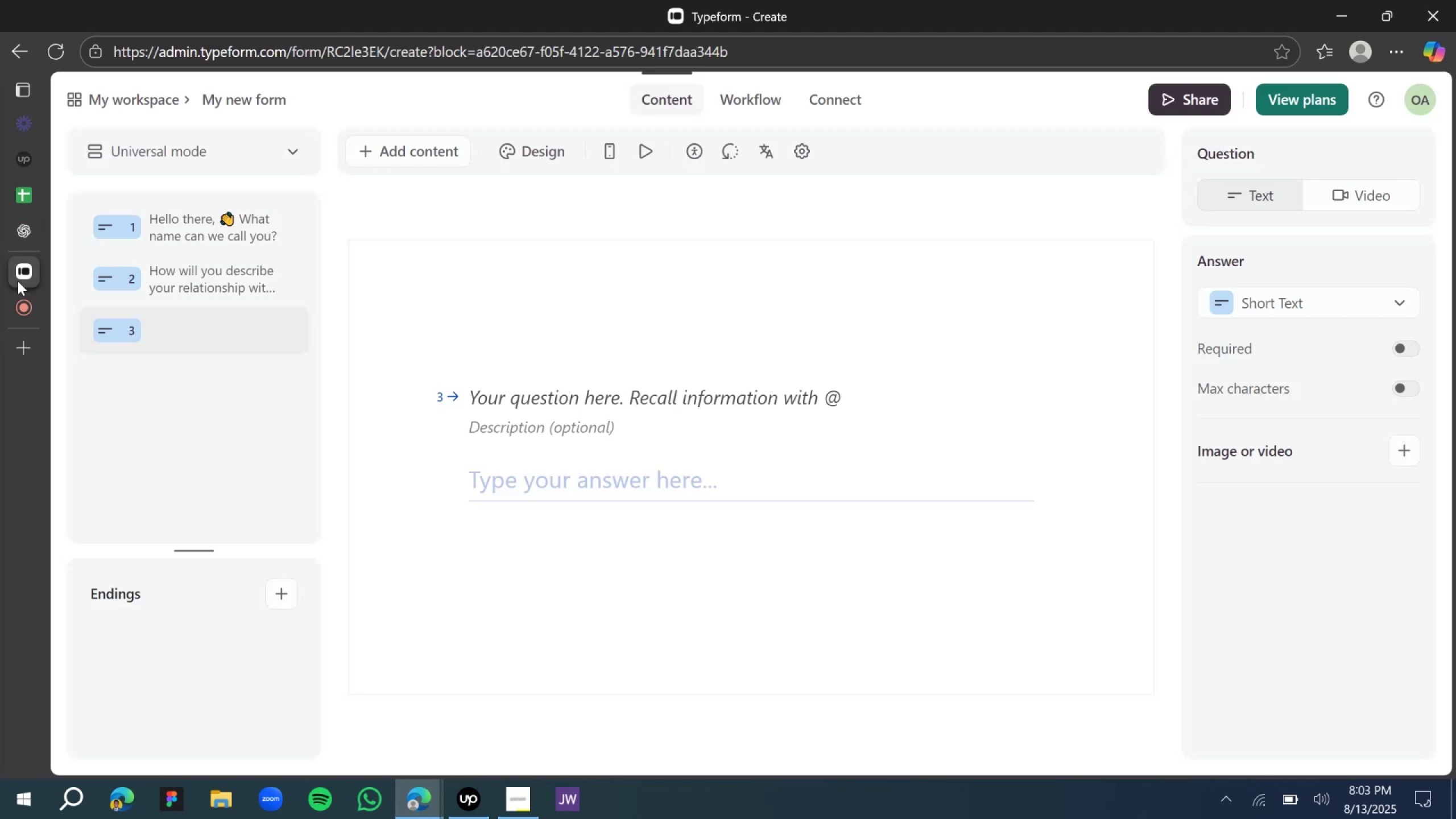 
left_click([490, 406])
 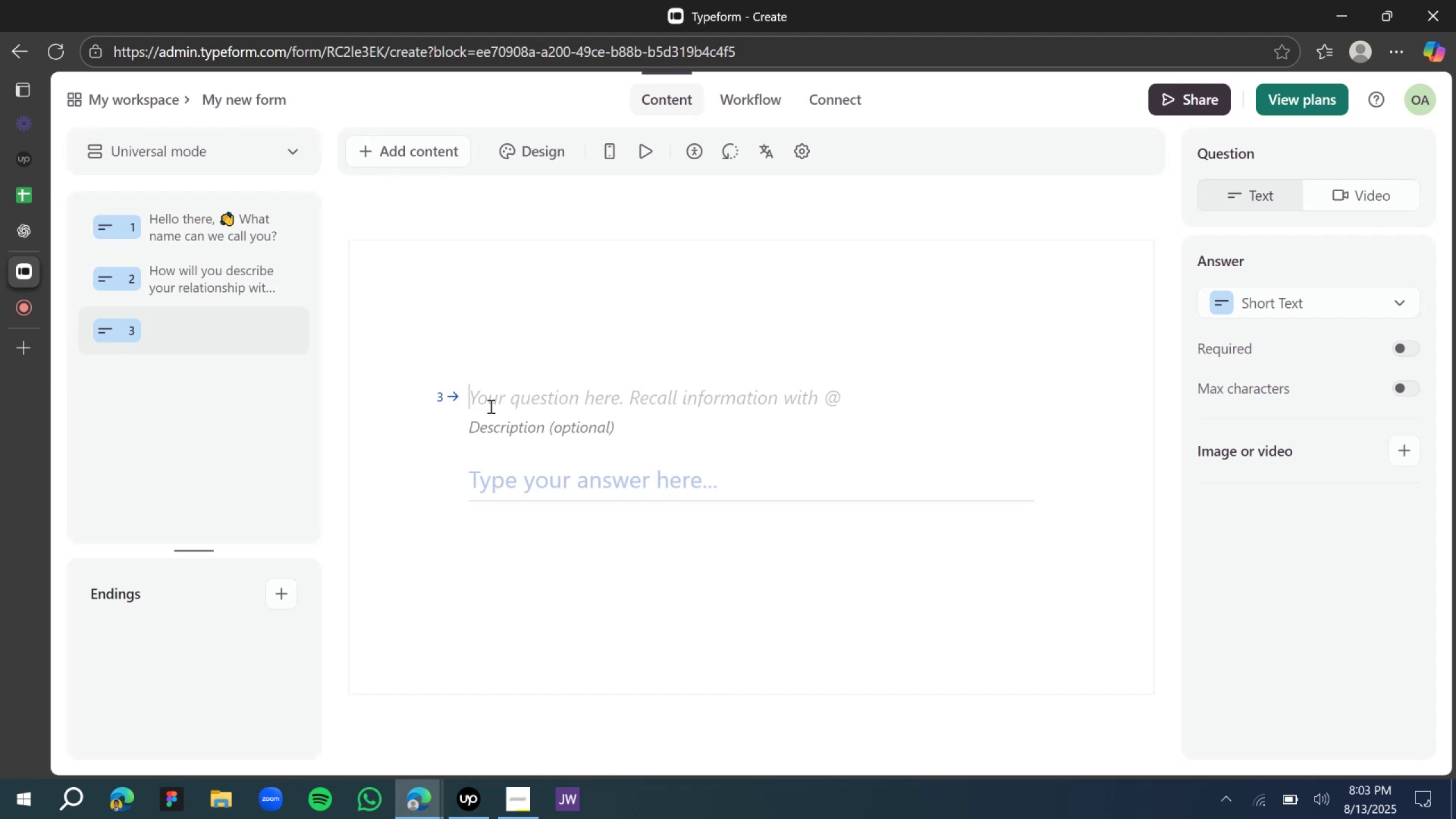 
type(Do you currently have a monthly budget?)
 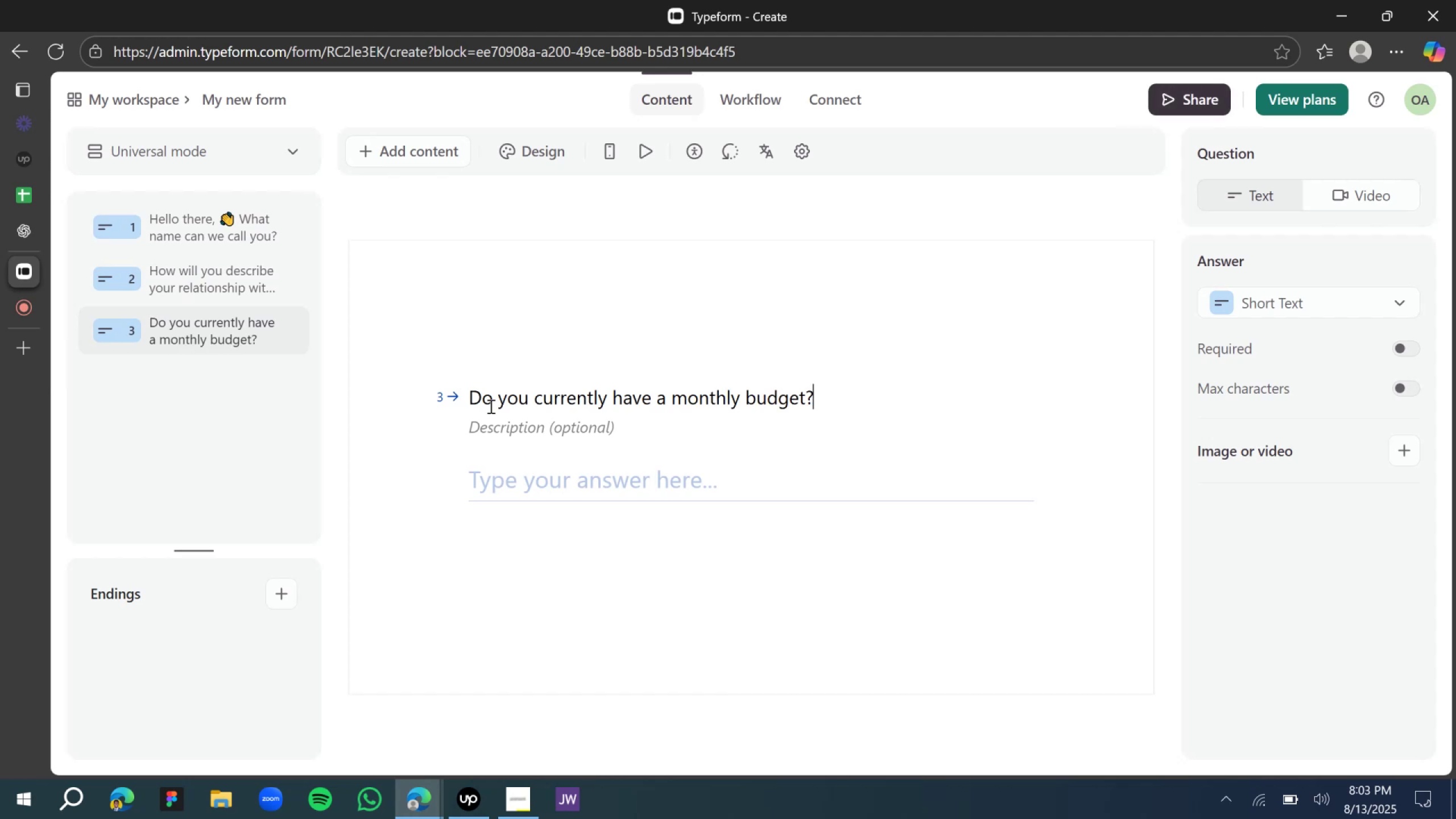 
left_click([475, 337])
 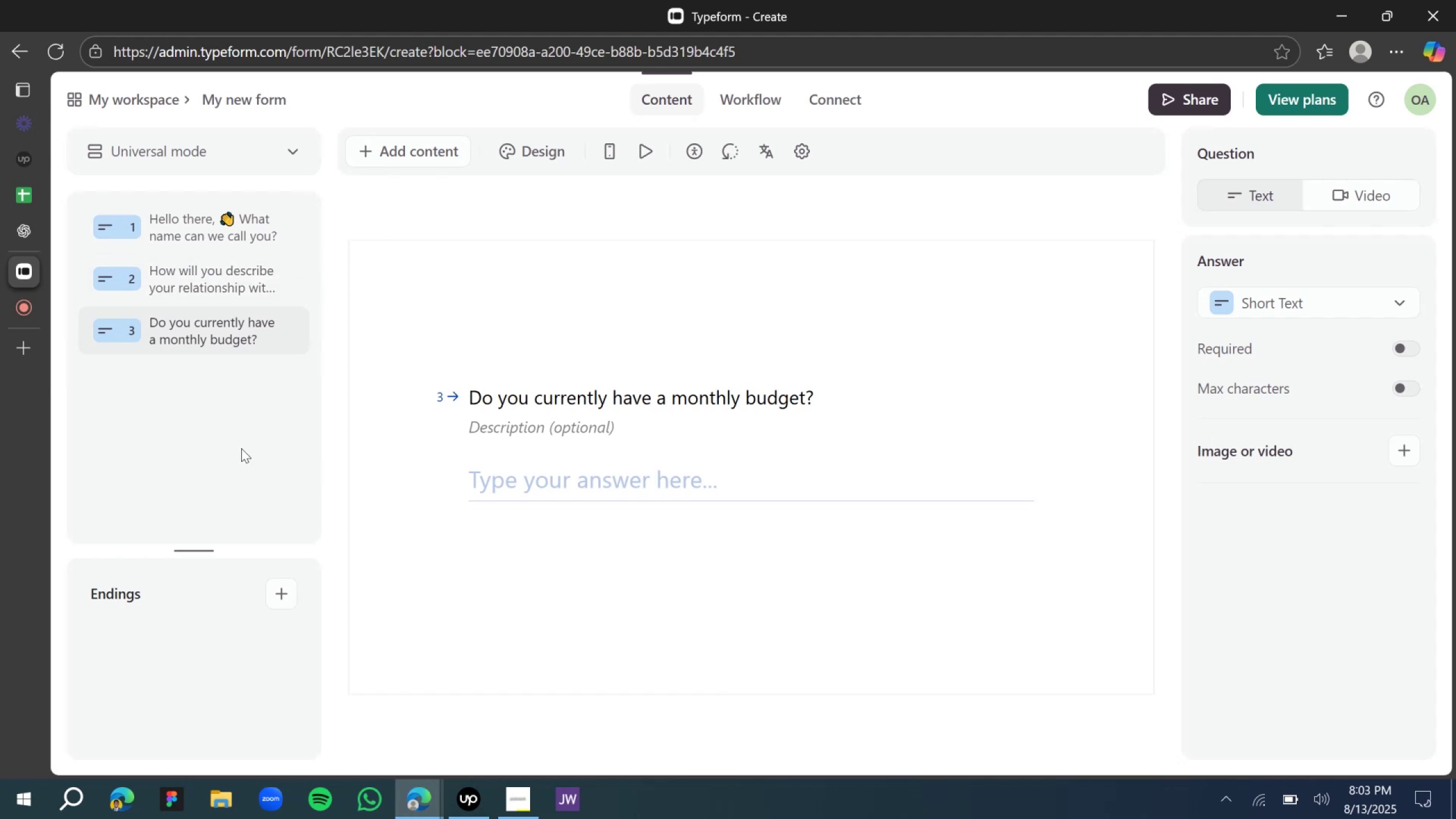 
wait(9.33)
 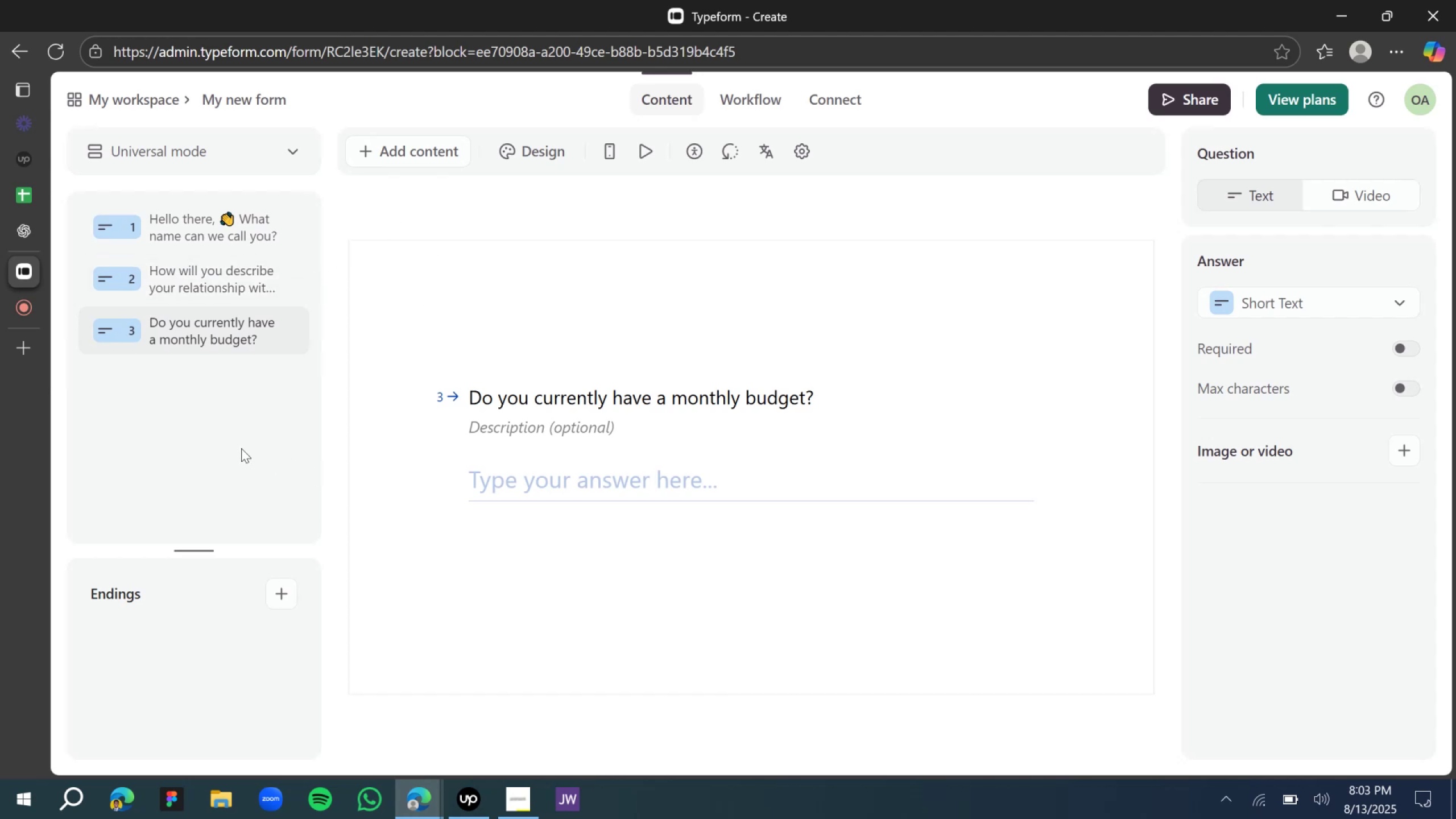 
left_click([555, 489])
 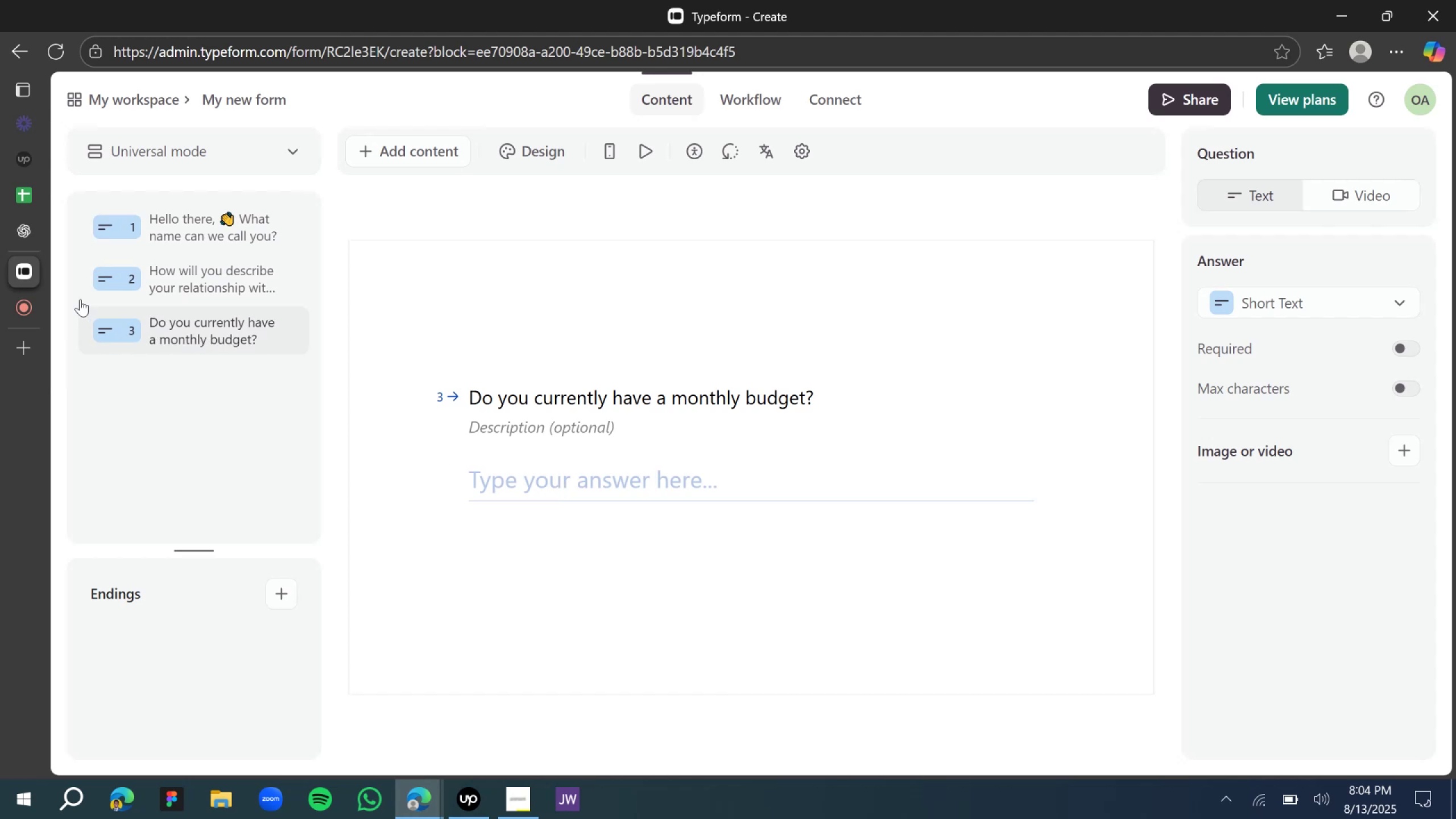 
left_click([24, 234])
 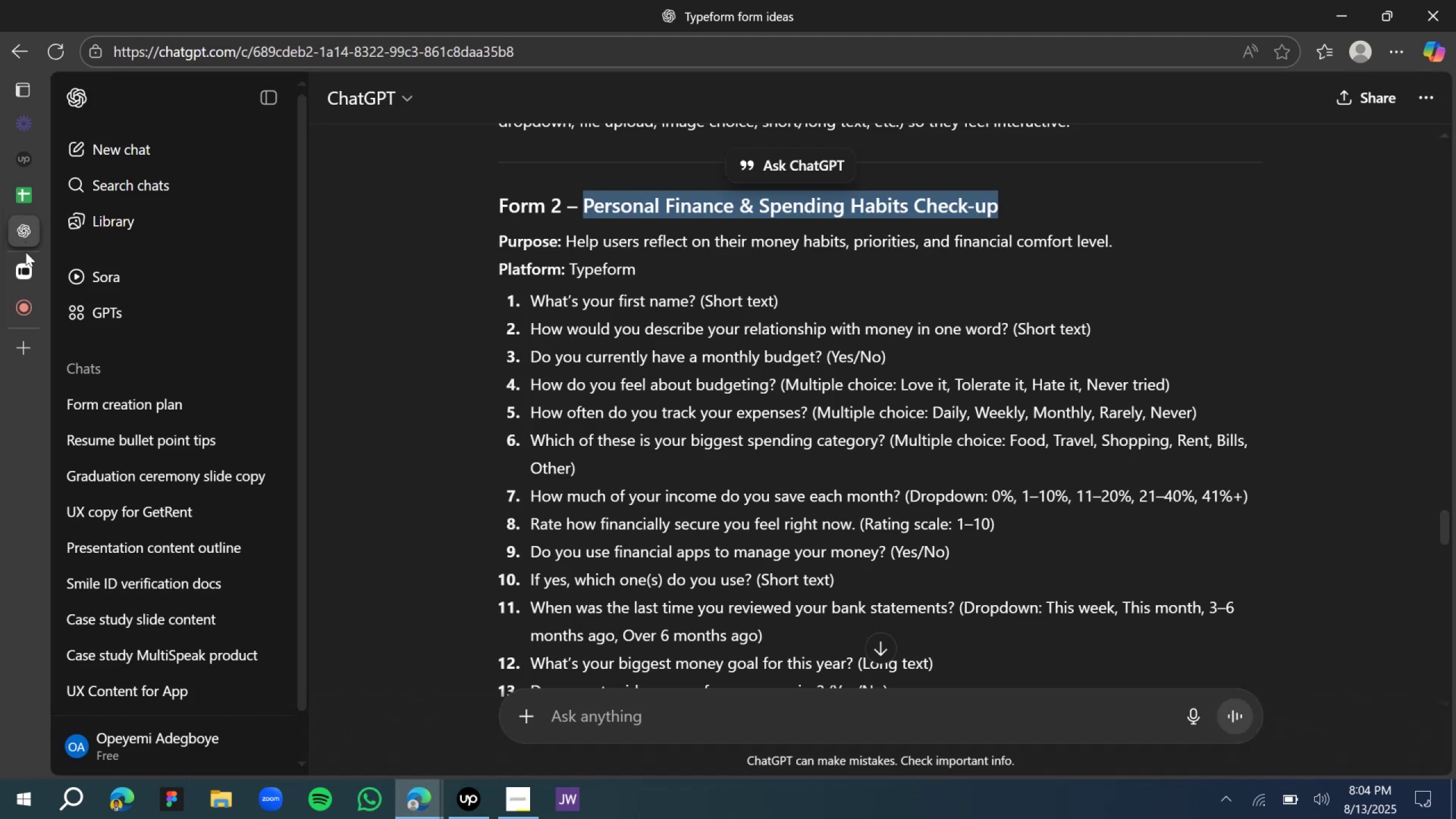 
left_click([26, 262])
 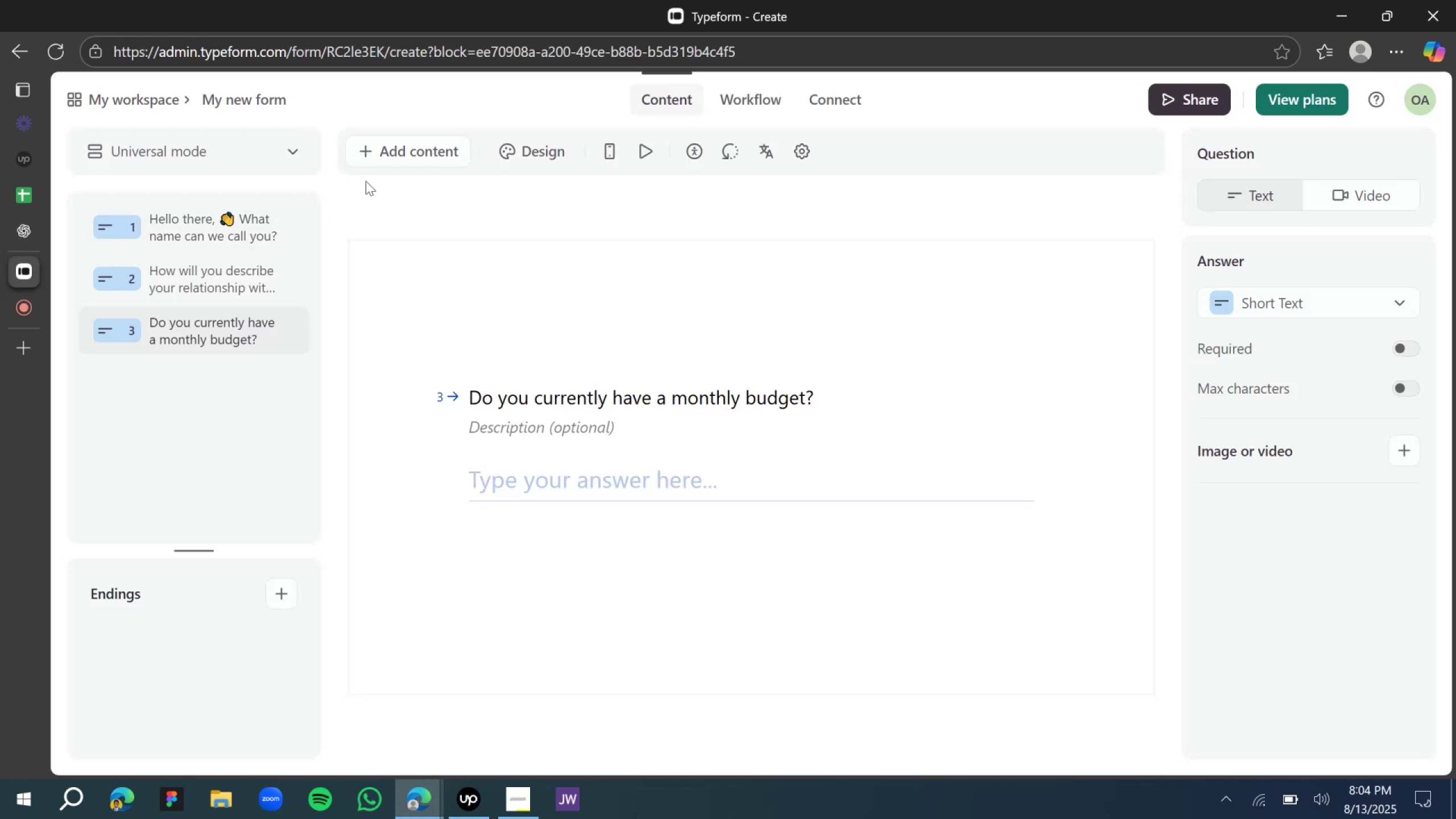 
left_click([406, 153])
 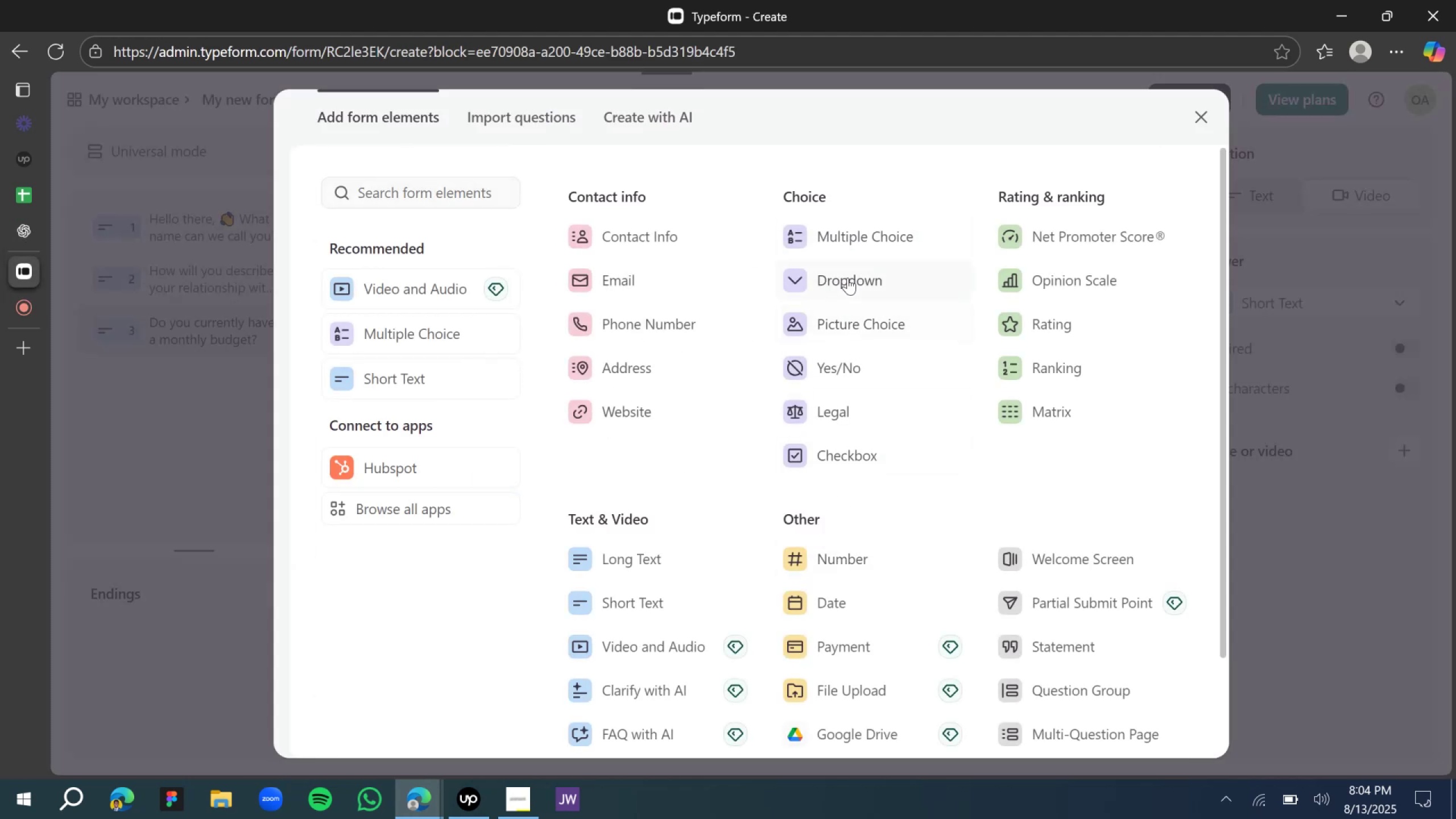 
wait(5.67)
 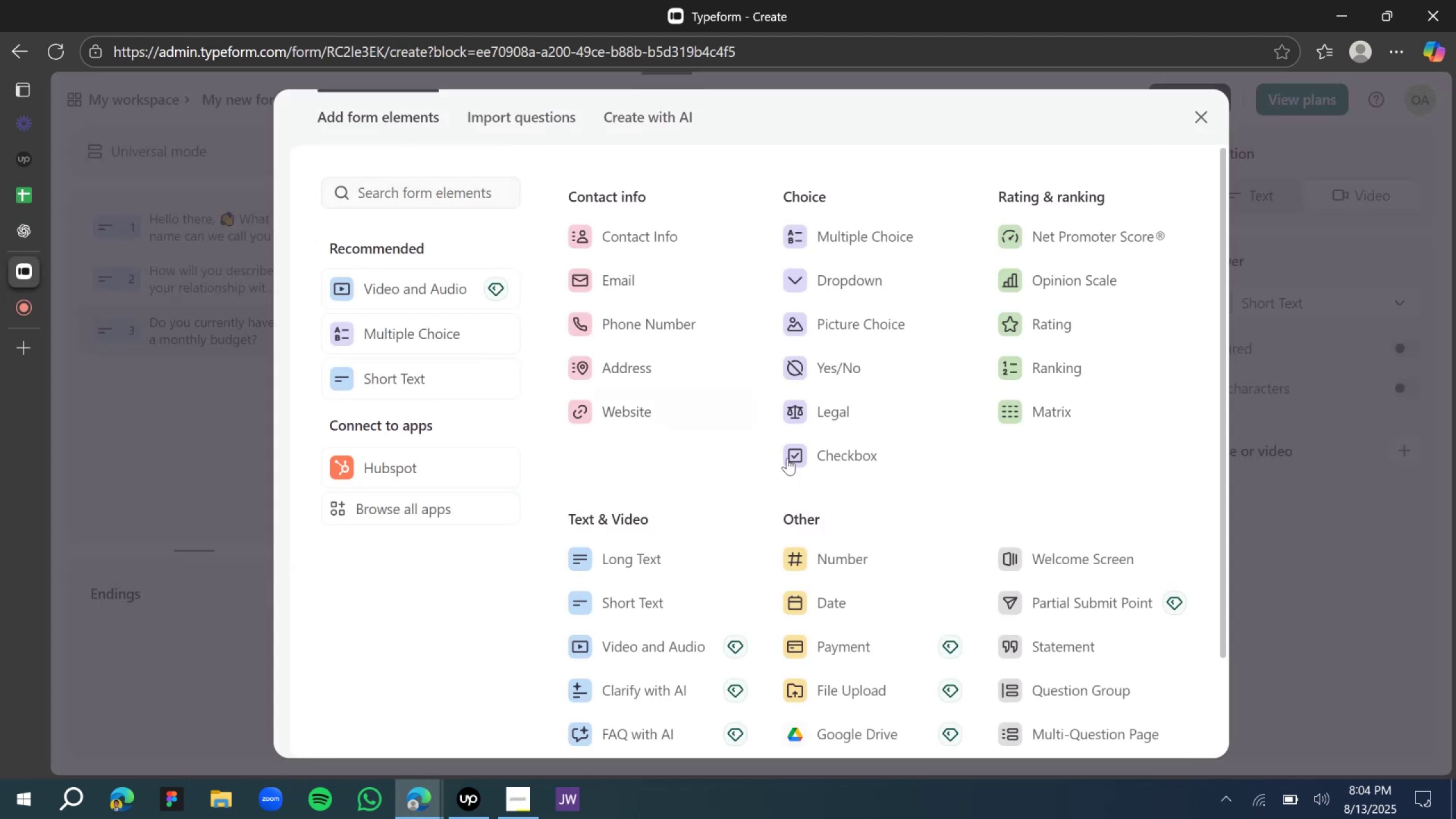 
scroll: coordinate [1050, 539], scroll_direction: down, amount: 4.0
 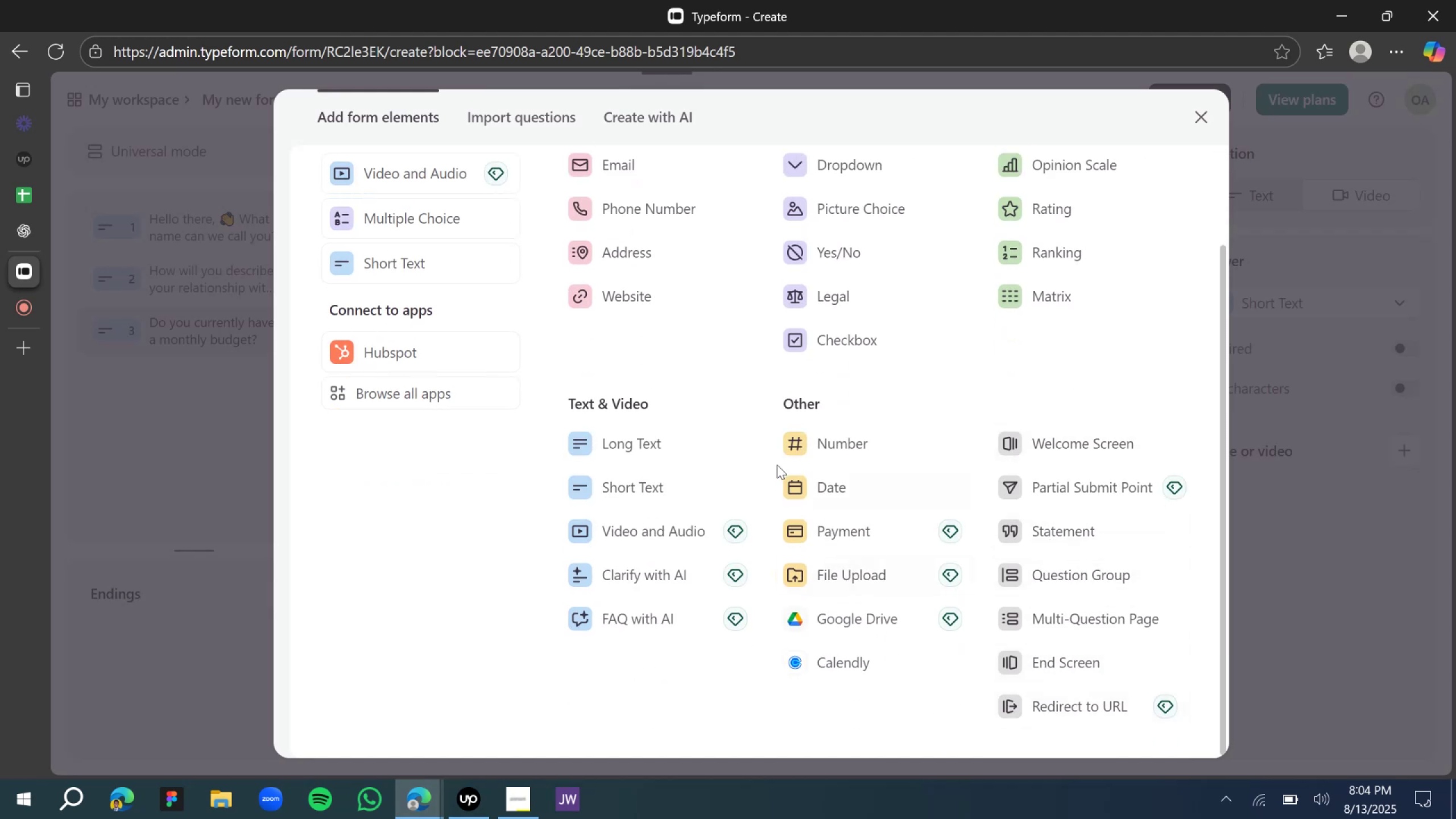 
scroll: coordinate [423, 321], scroll_direction: up, amount: 4.0
 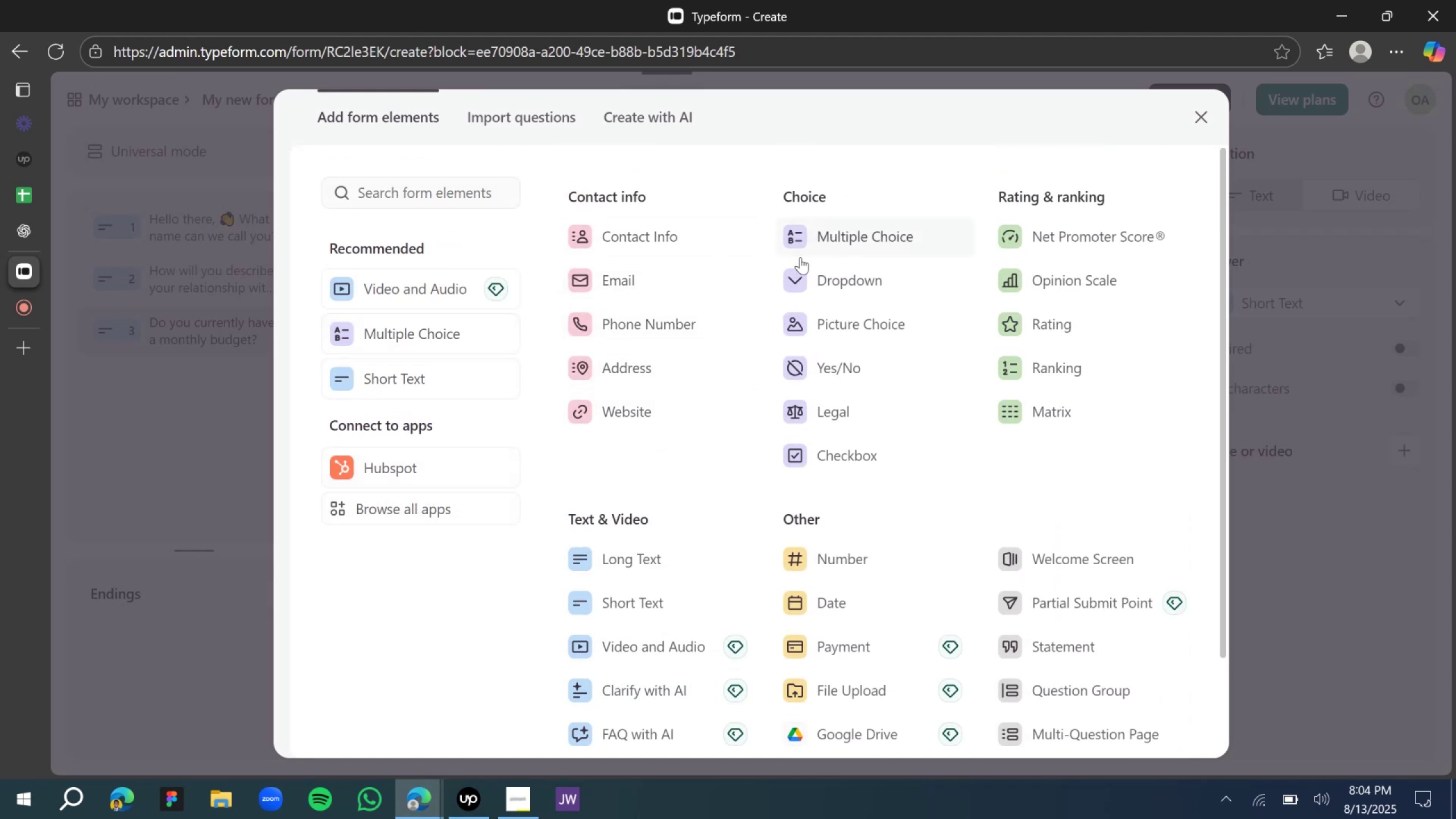 
wait(5.61)
 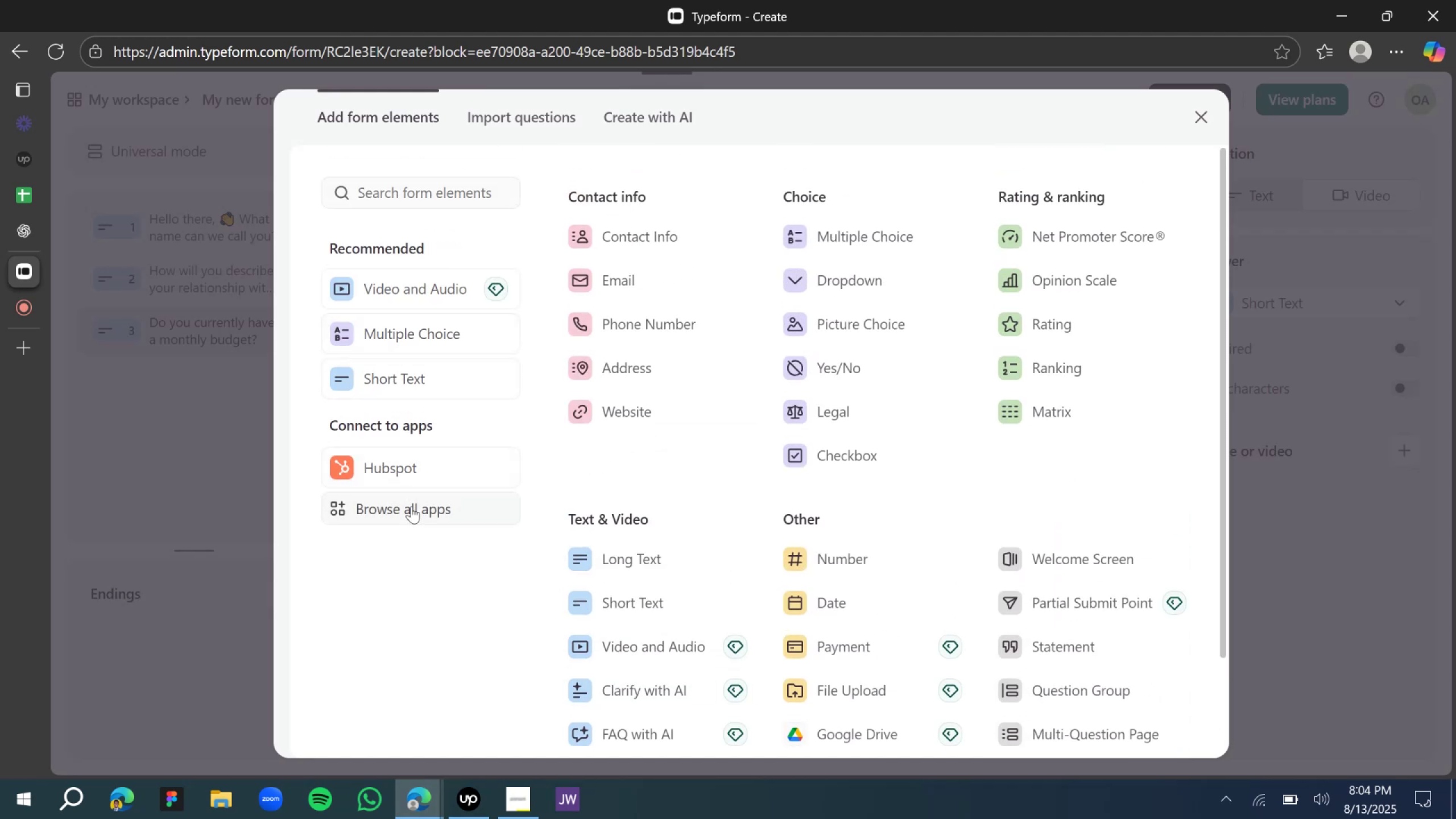 
left_click_drag(start_coordinate=[833, 362], to_coordinate=[847, 349])
 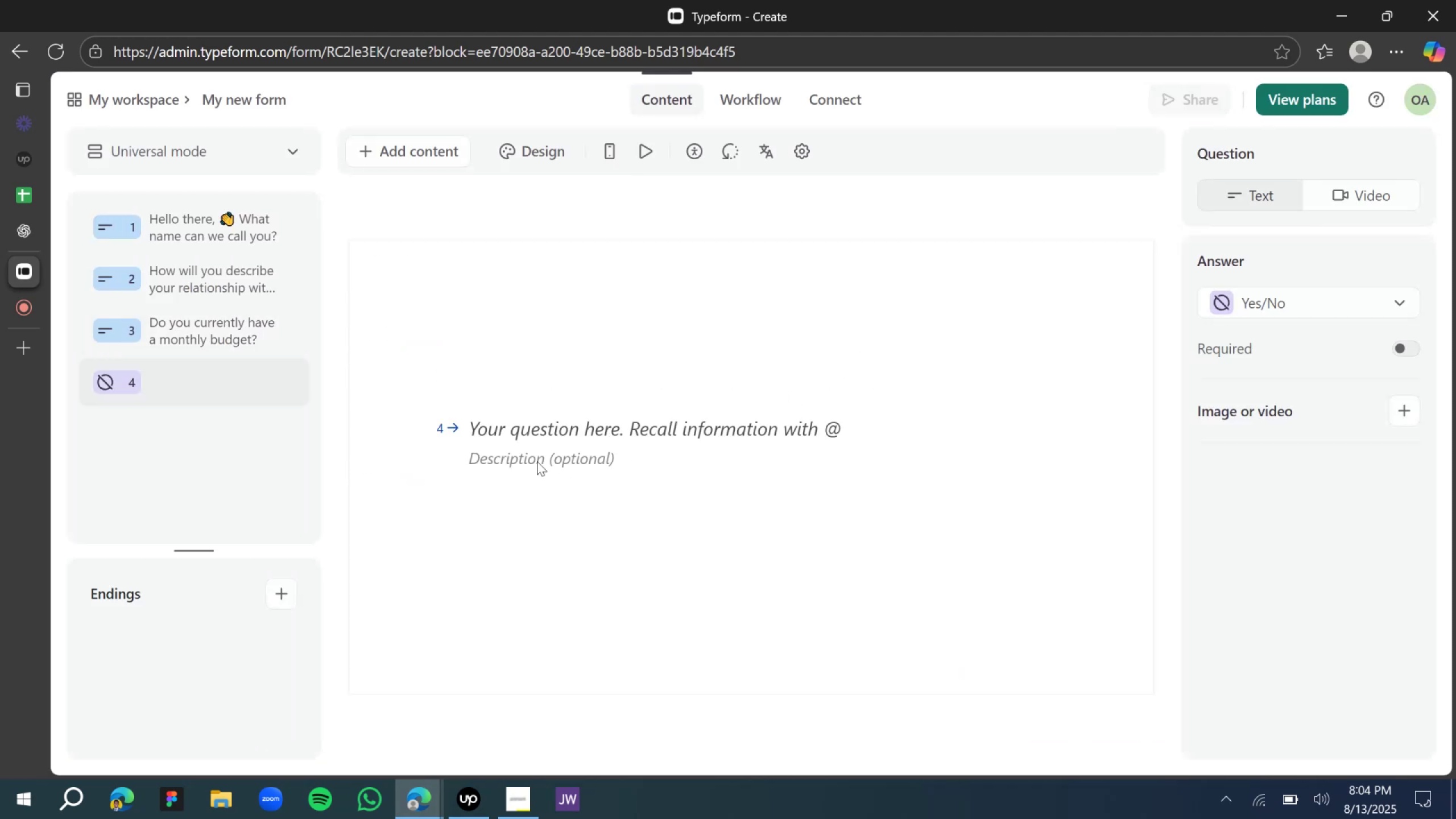 
left_click([508, 439])
 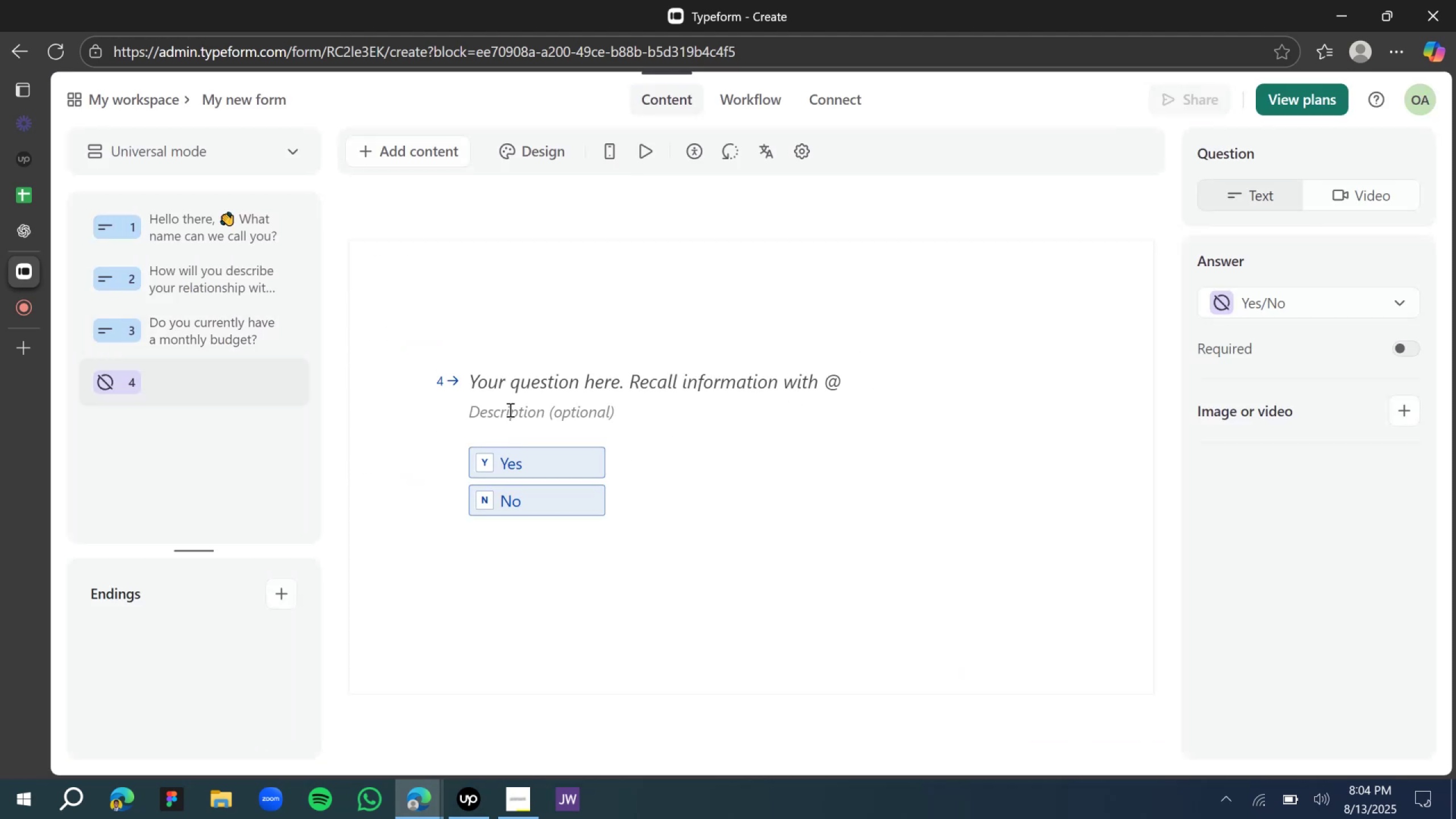 
left_click([508, 400])
 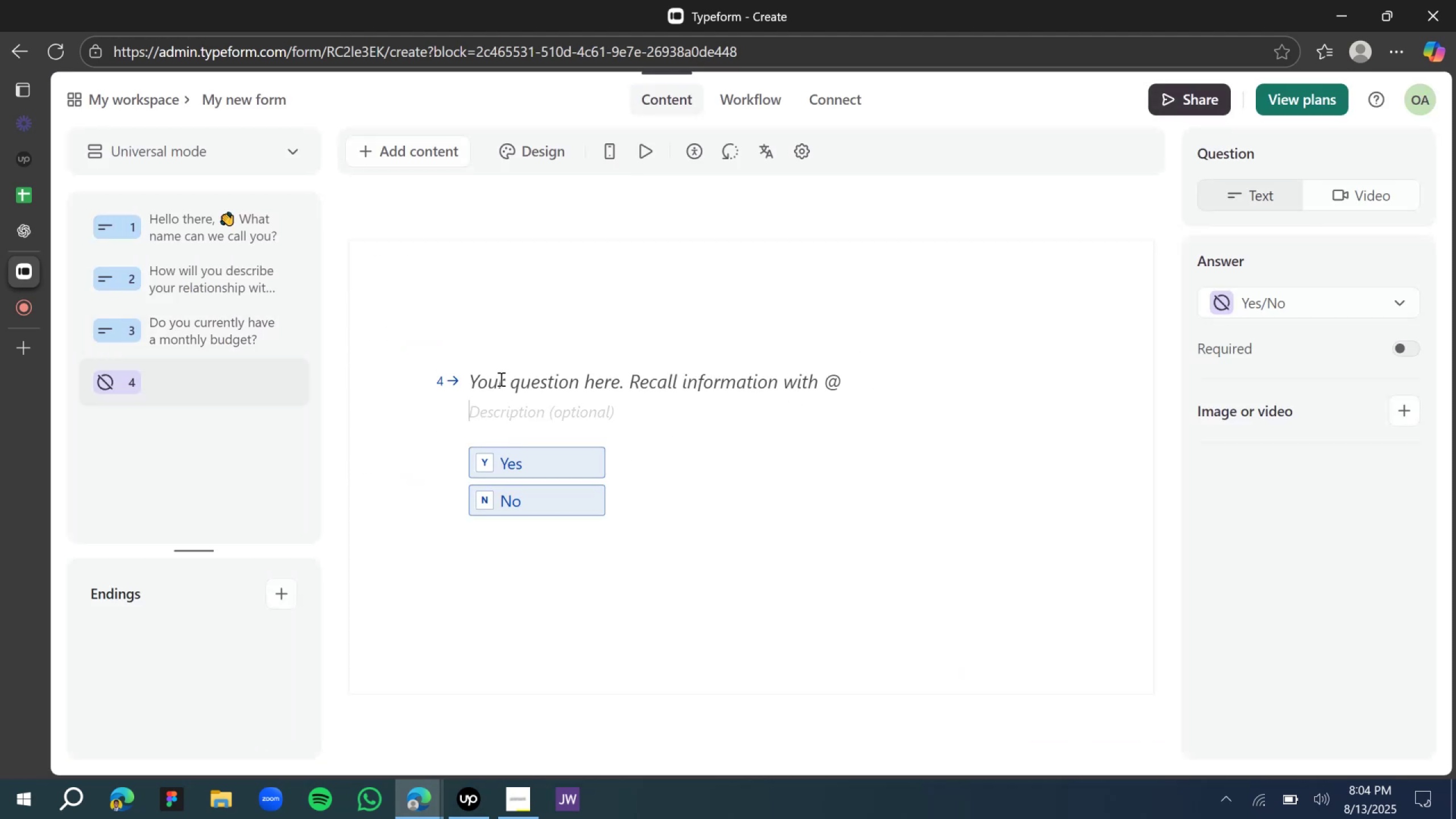 
double_click([499, 377])
 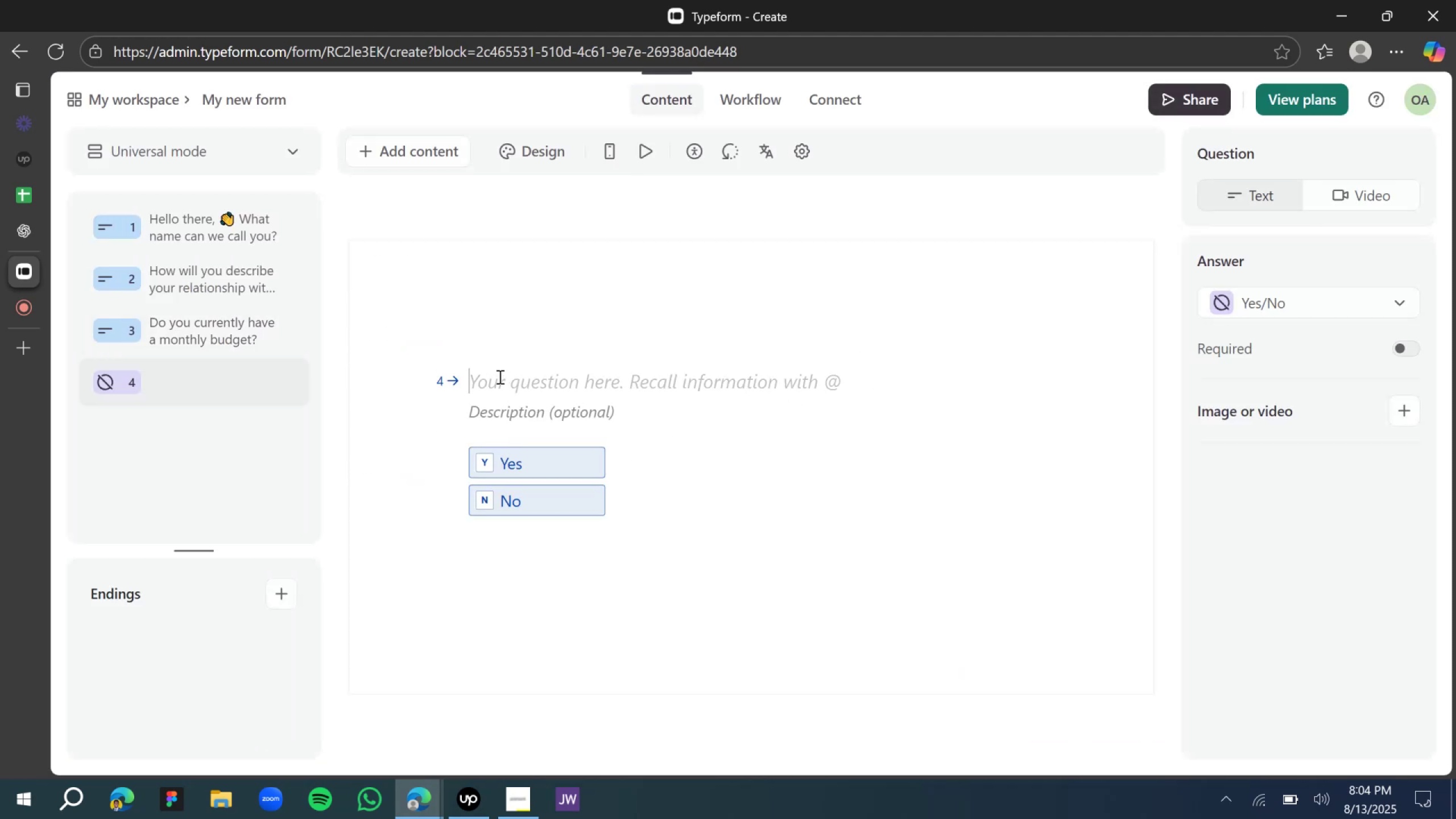 
type(Do you ha)
key(Backspace)
key(Backspace)
type(currently have a monthly buf)
key(Backspace)
type(dget?)
 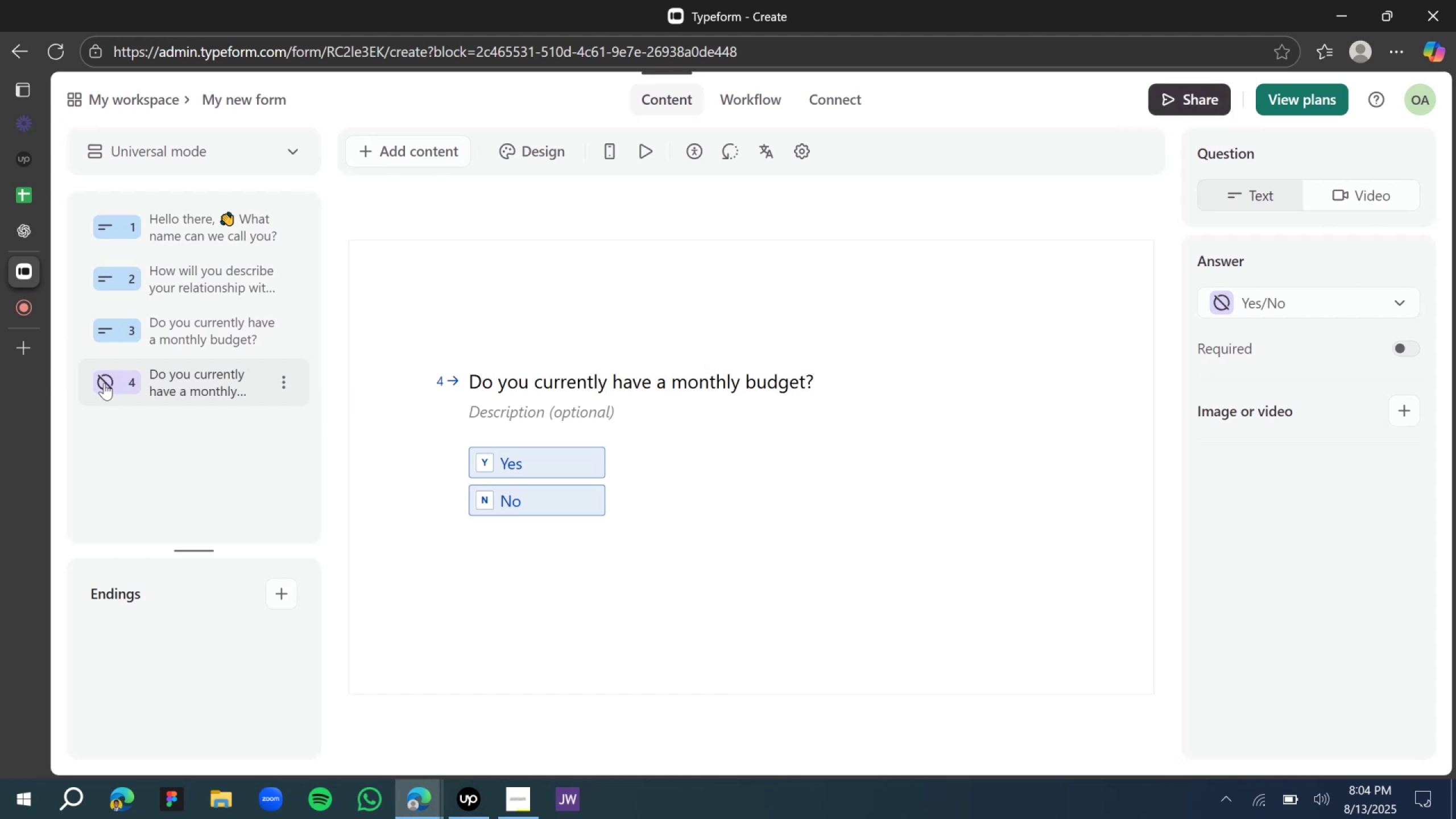 
left_click_drag(start_coordinate=[102, 384], to_coordinate=[115, 327])
 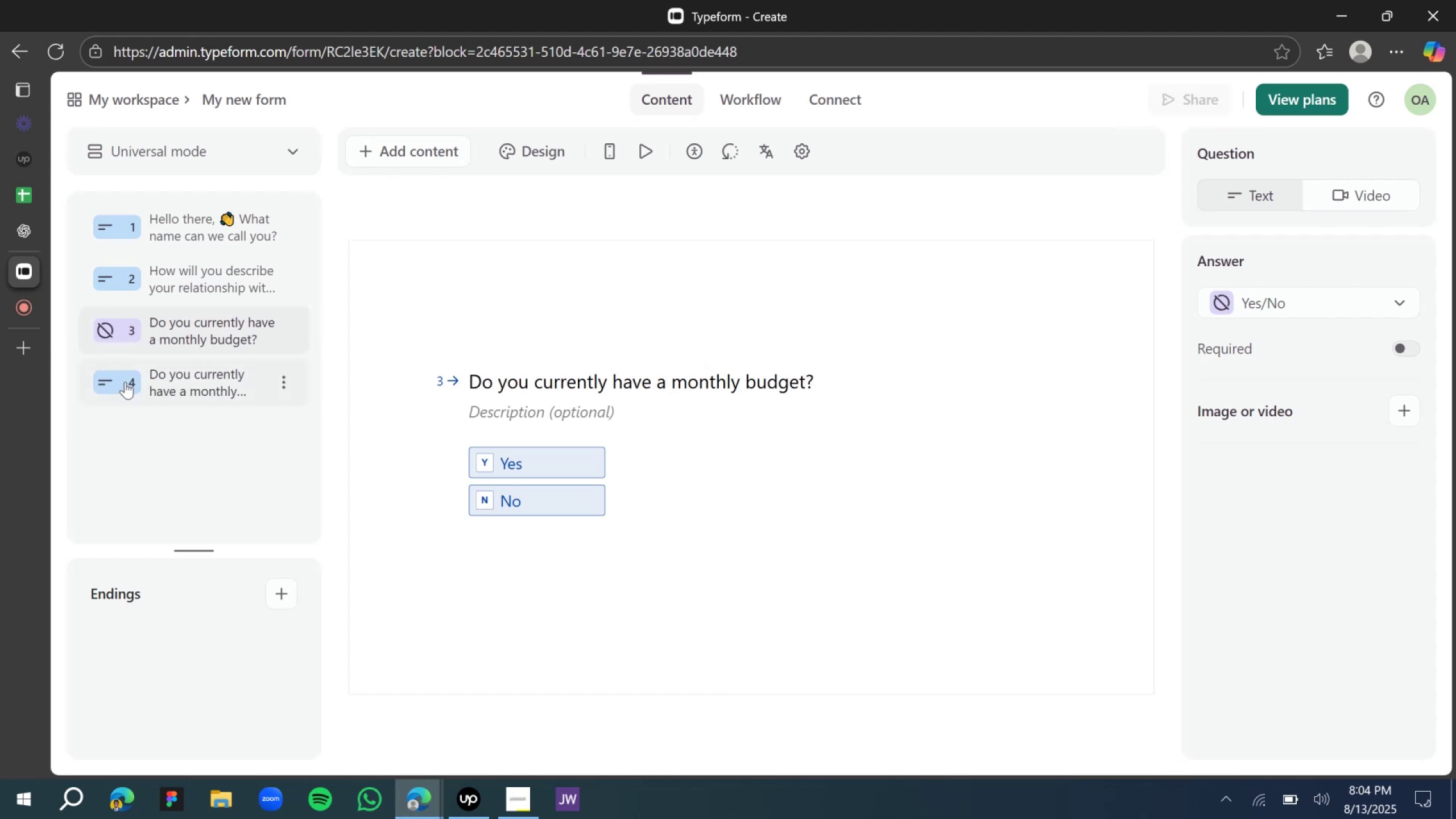 
left_click([125, 380])
 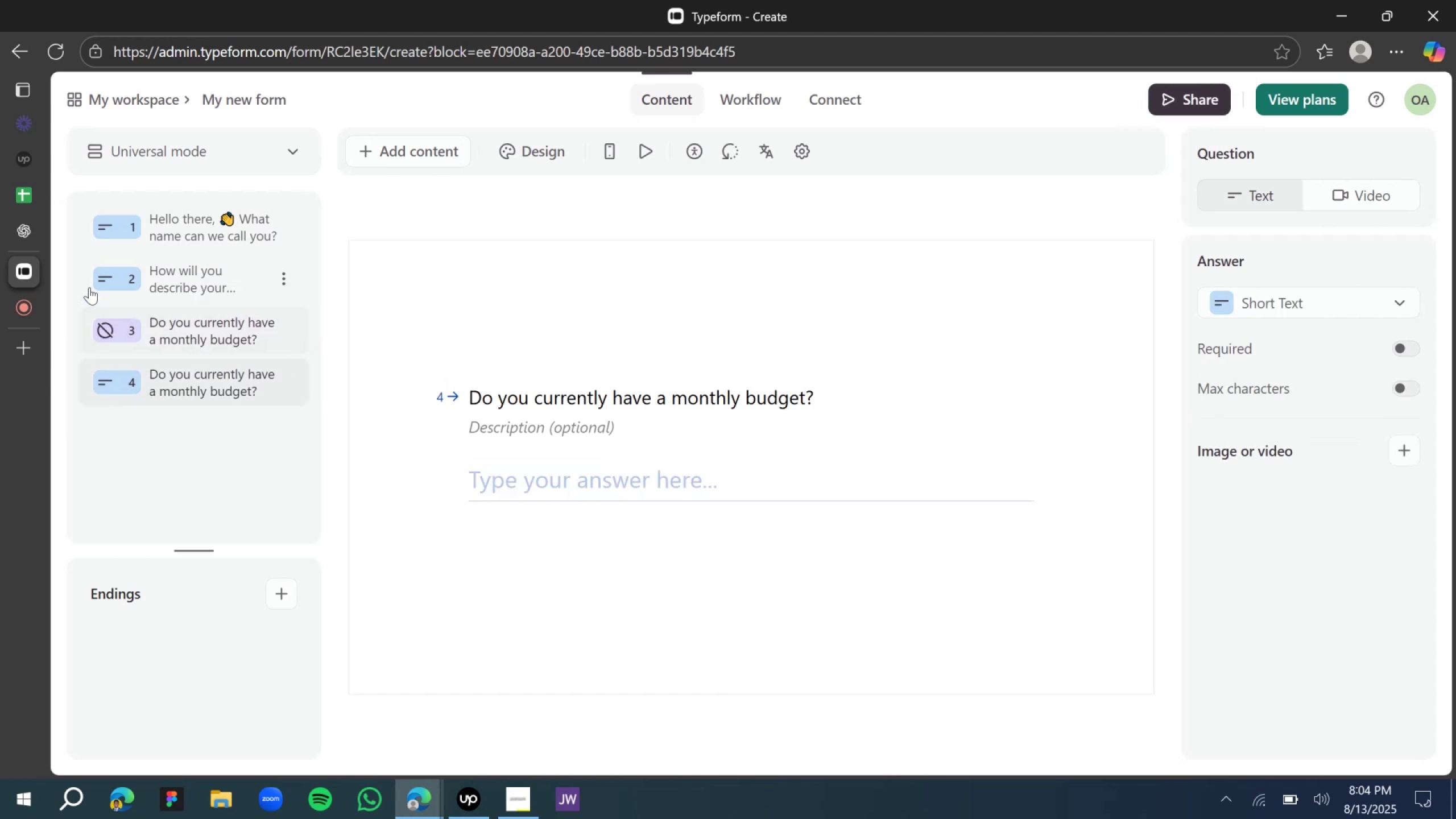 
left_click([28, 233])
 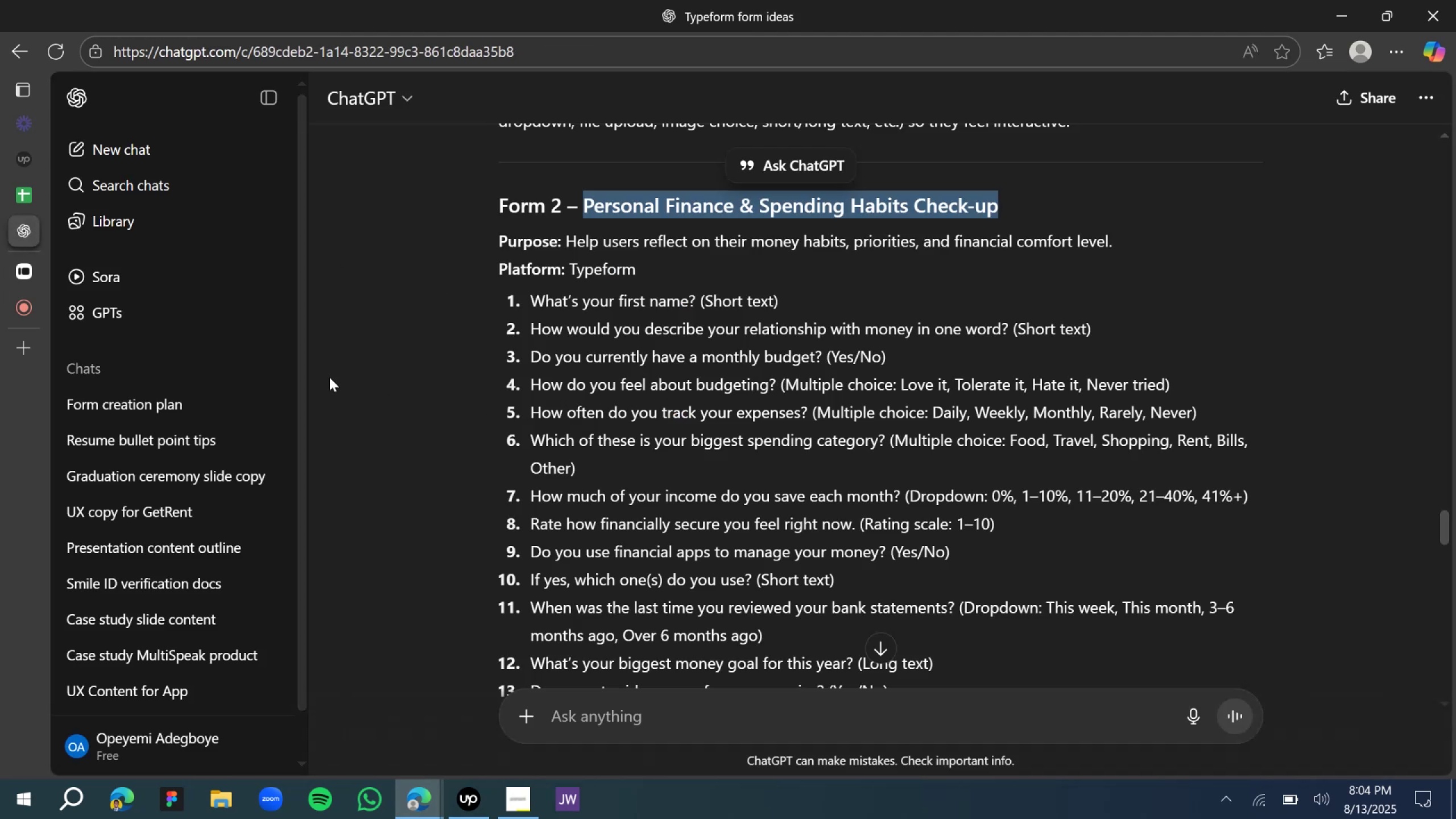 
wait(7.44)
 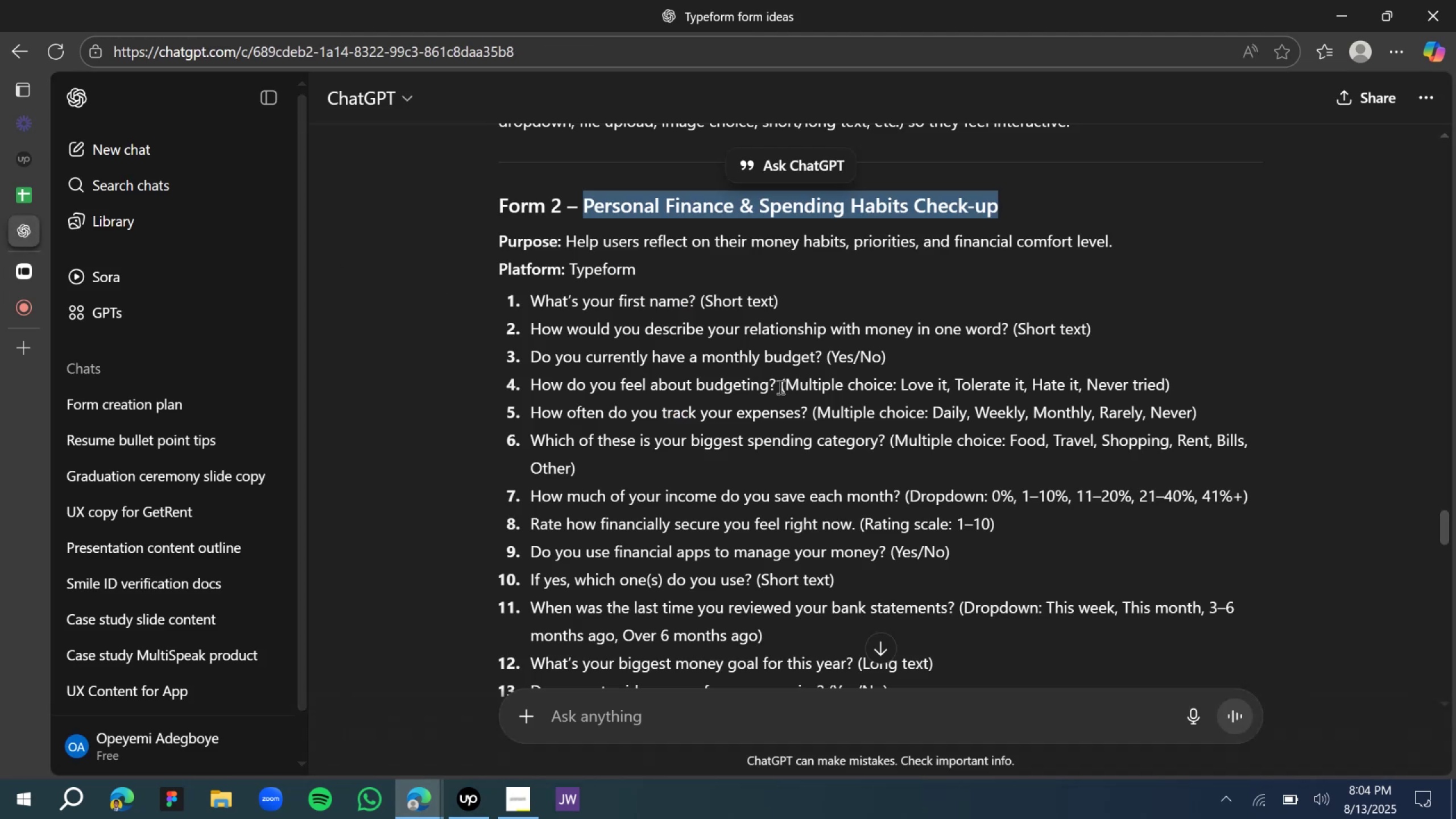 
left_click([27, 275])
 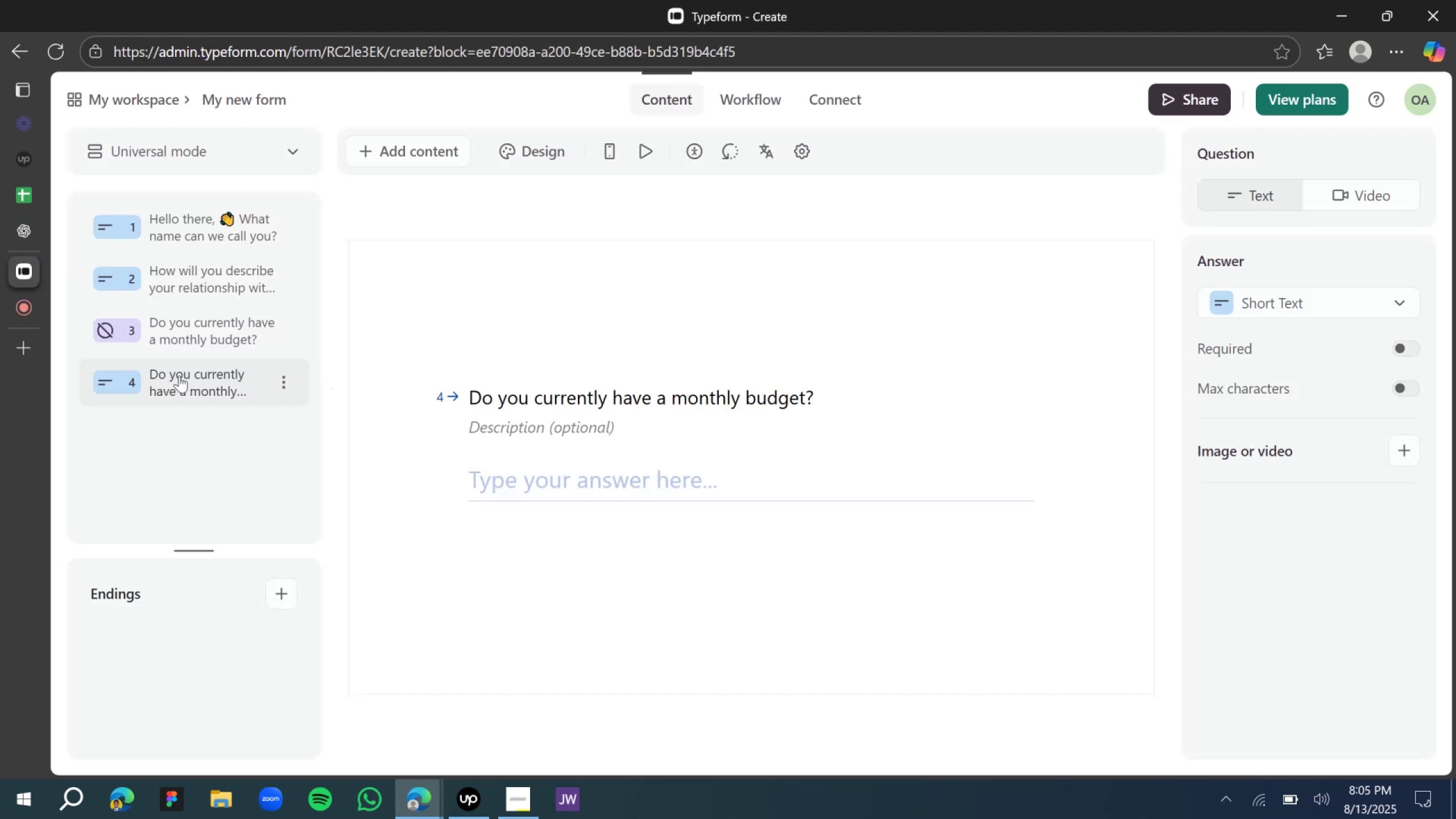 
left_click([293, 381])
 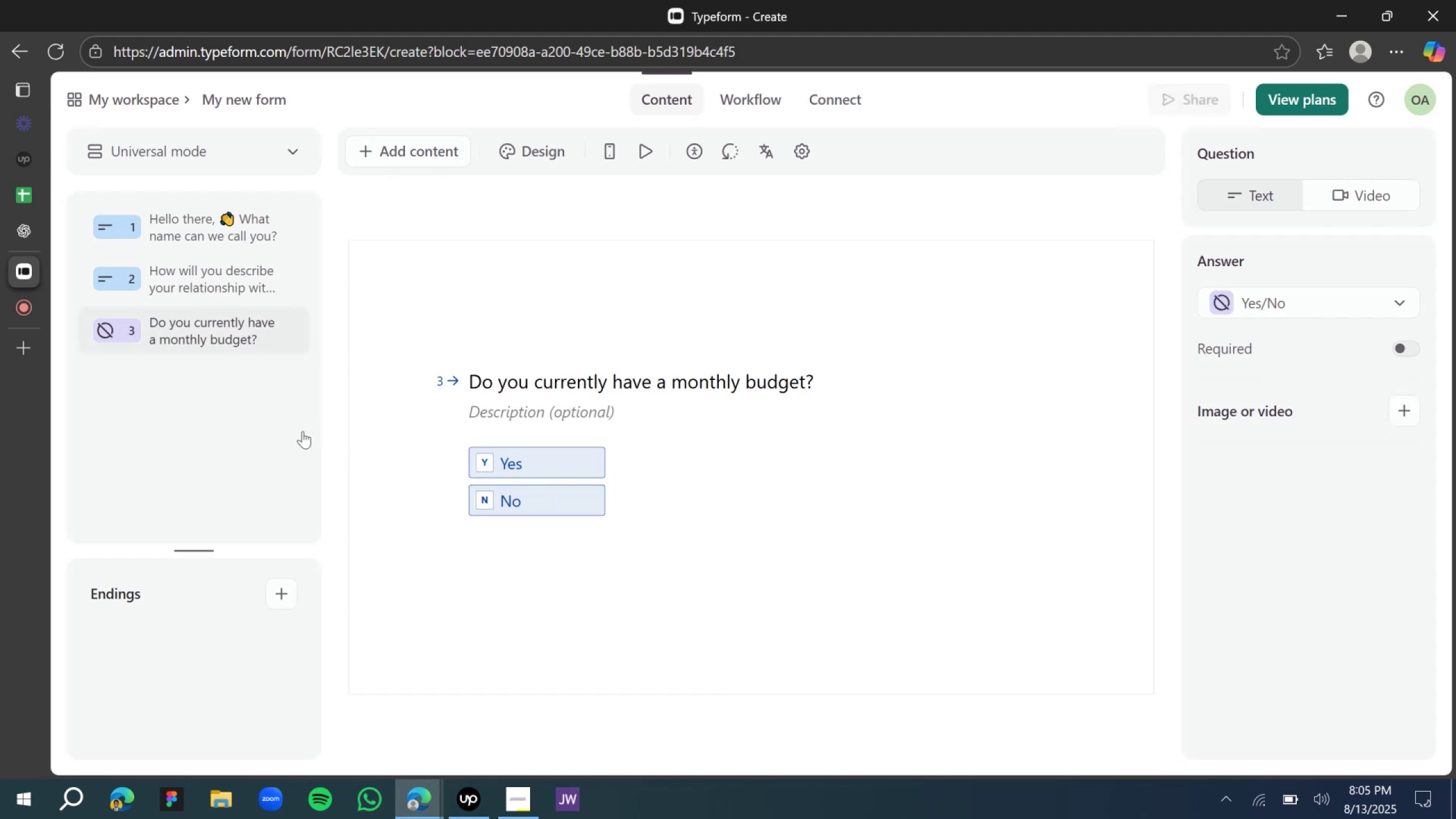 
left_click([403, 154])
 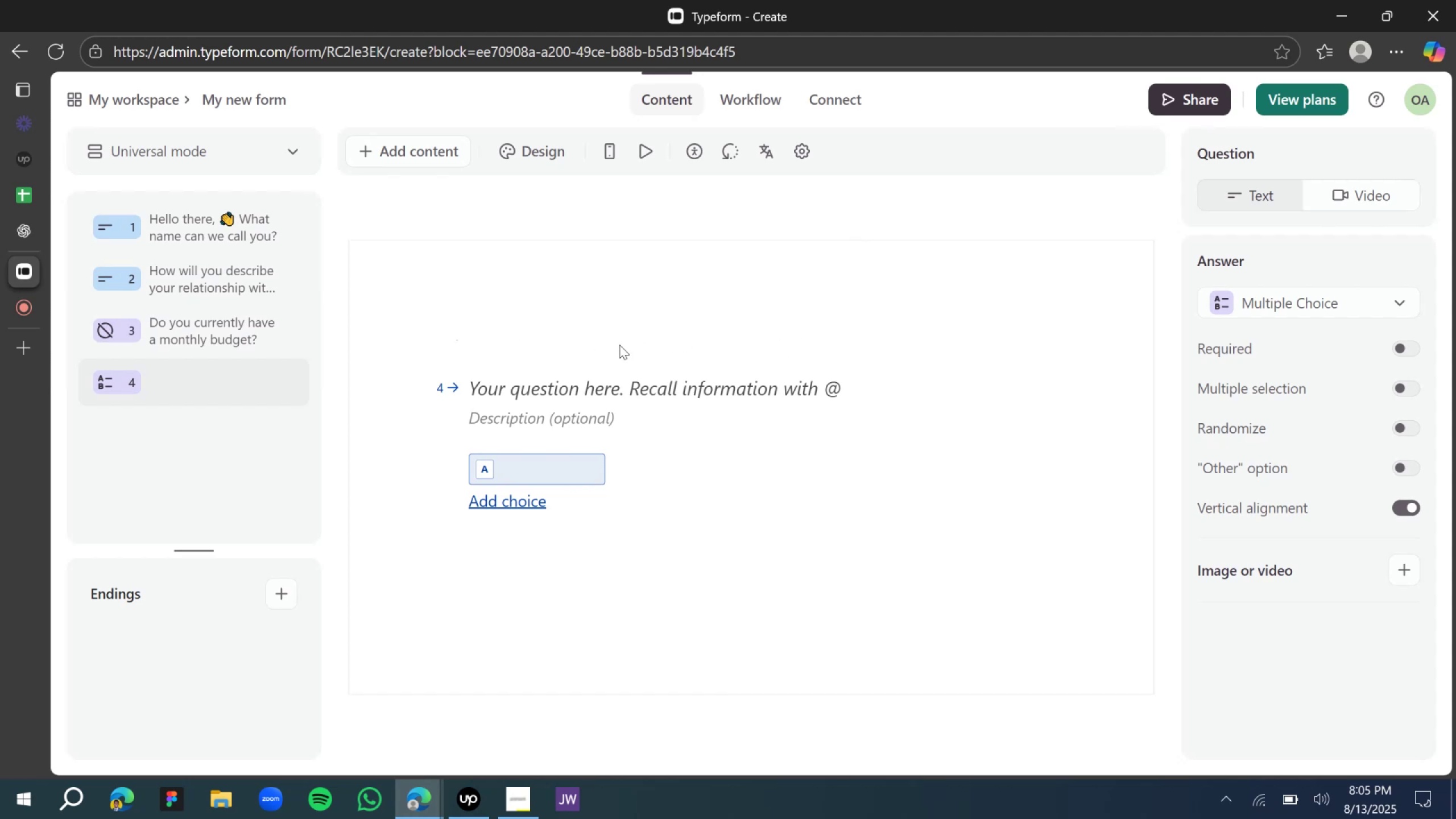 
wait(19.16)
 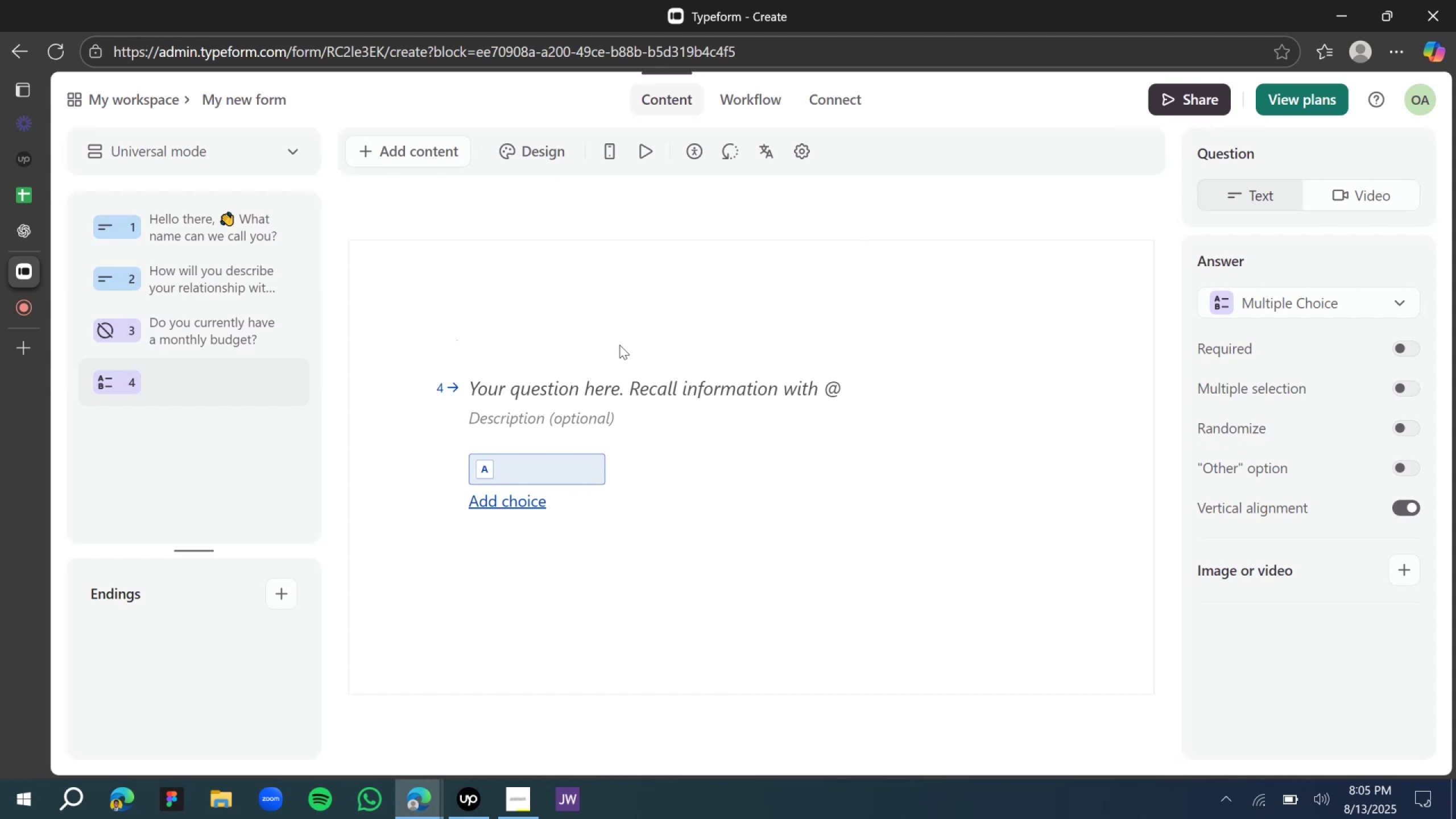 
left_click([551, 392])
 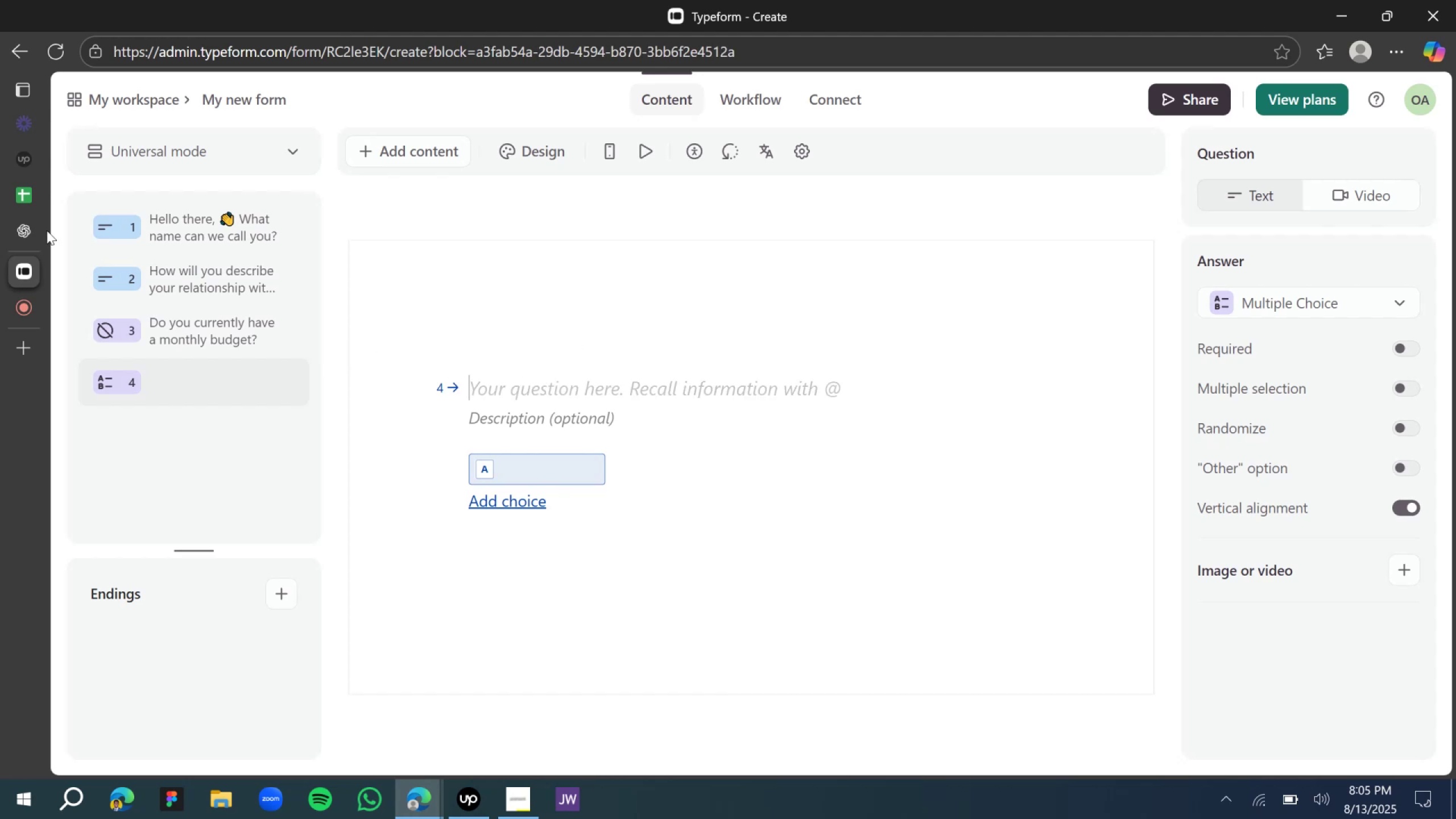 
type(How do you feel about budgeting )
key(Backspace)
type(?)
 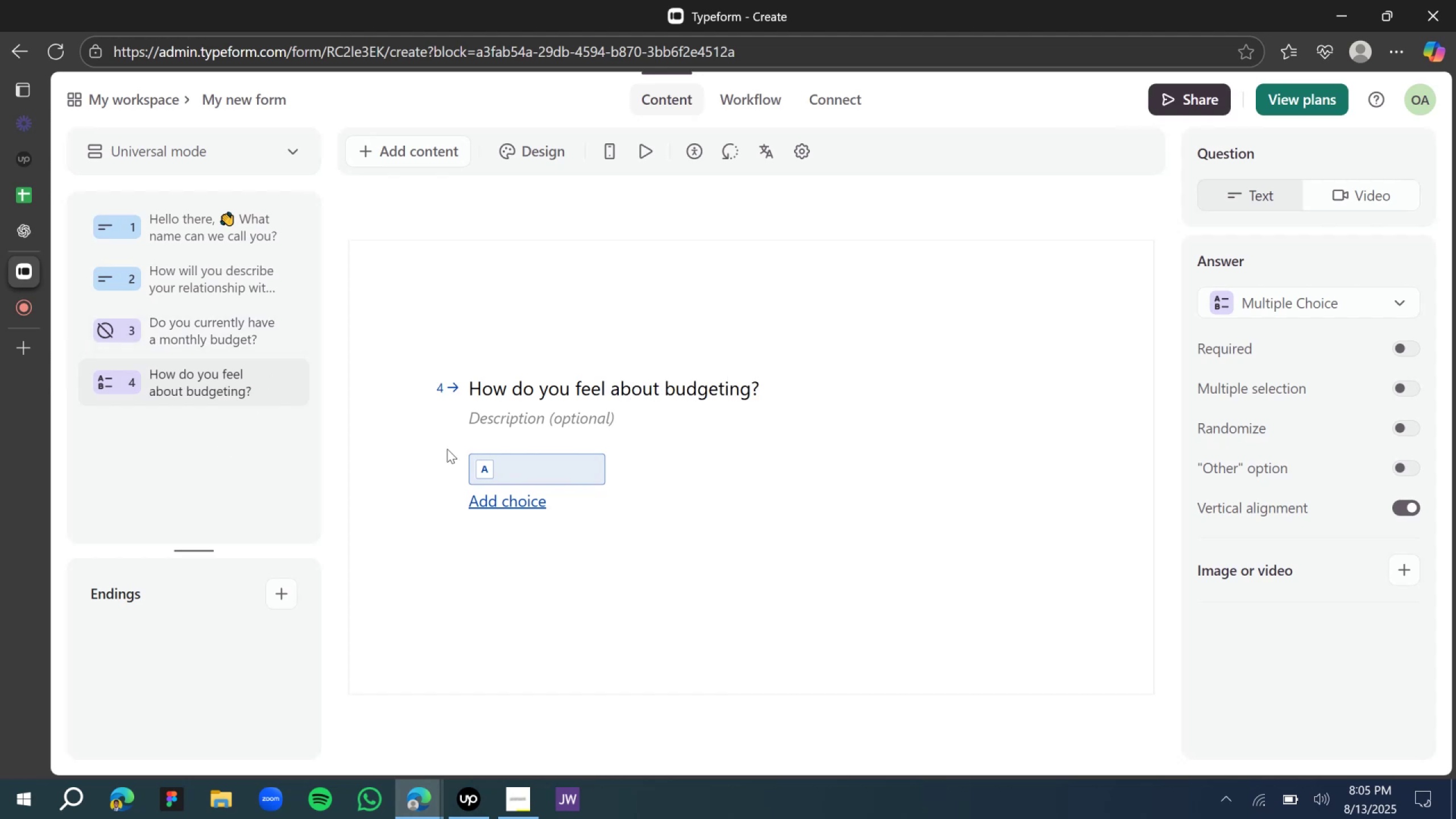 
left_click([536, 464])
 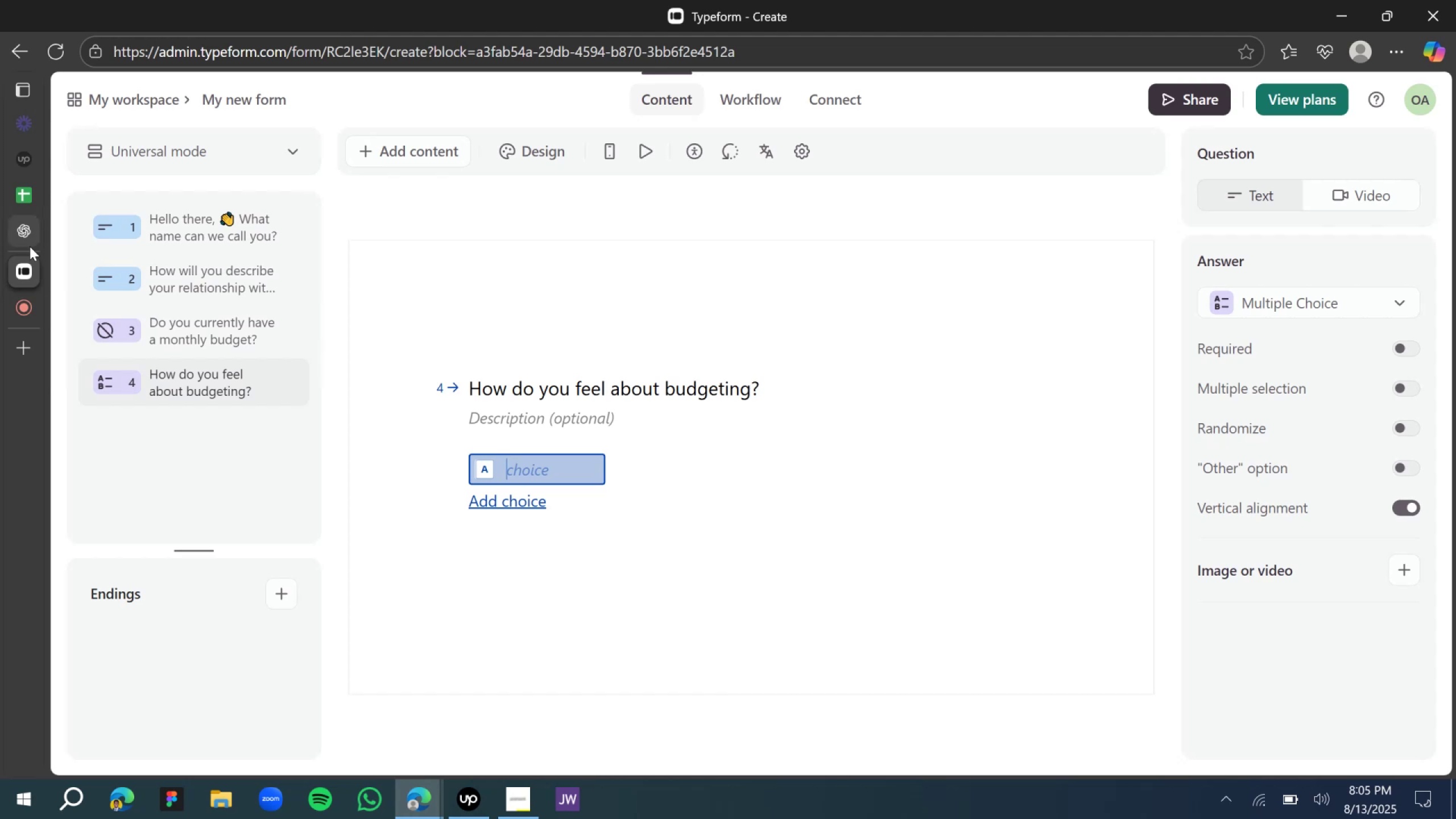 
left_click([26, 238])
 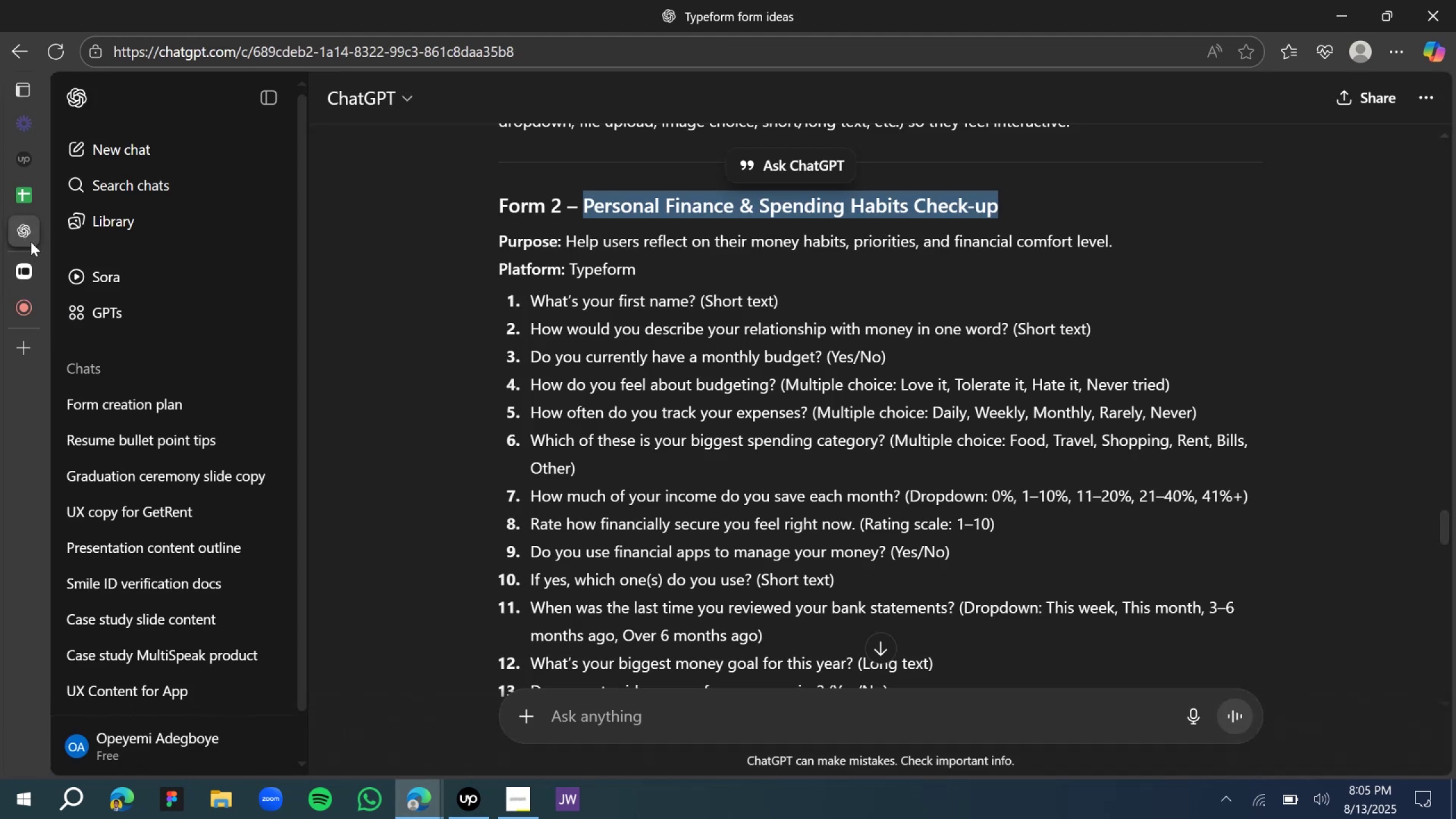 
scroll: coordinate [760, 420], scroll_direction: down, amount: 1.0
 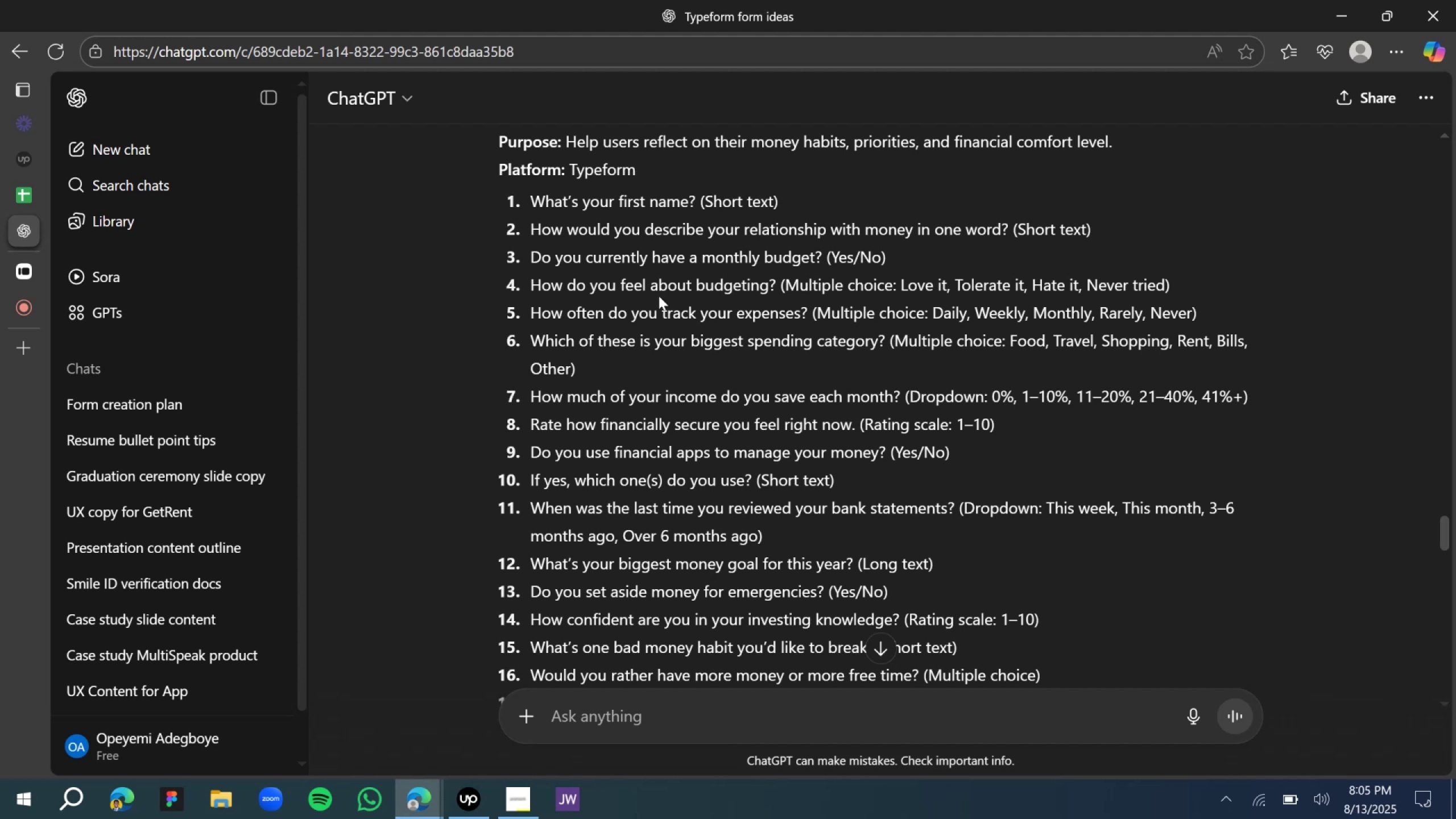 
wait(7.91)
 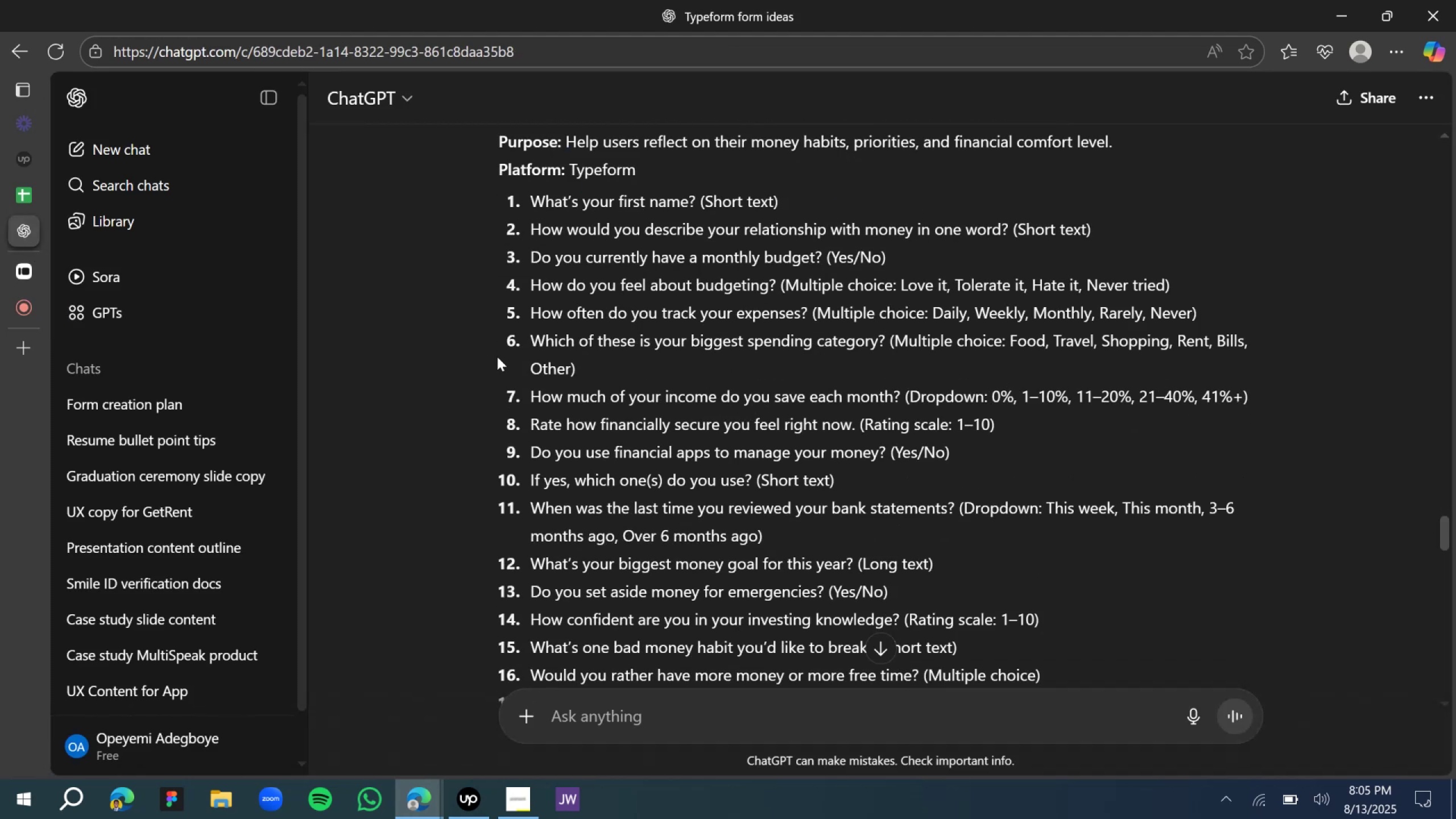 
left_click([31, 272])
 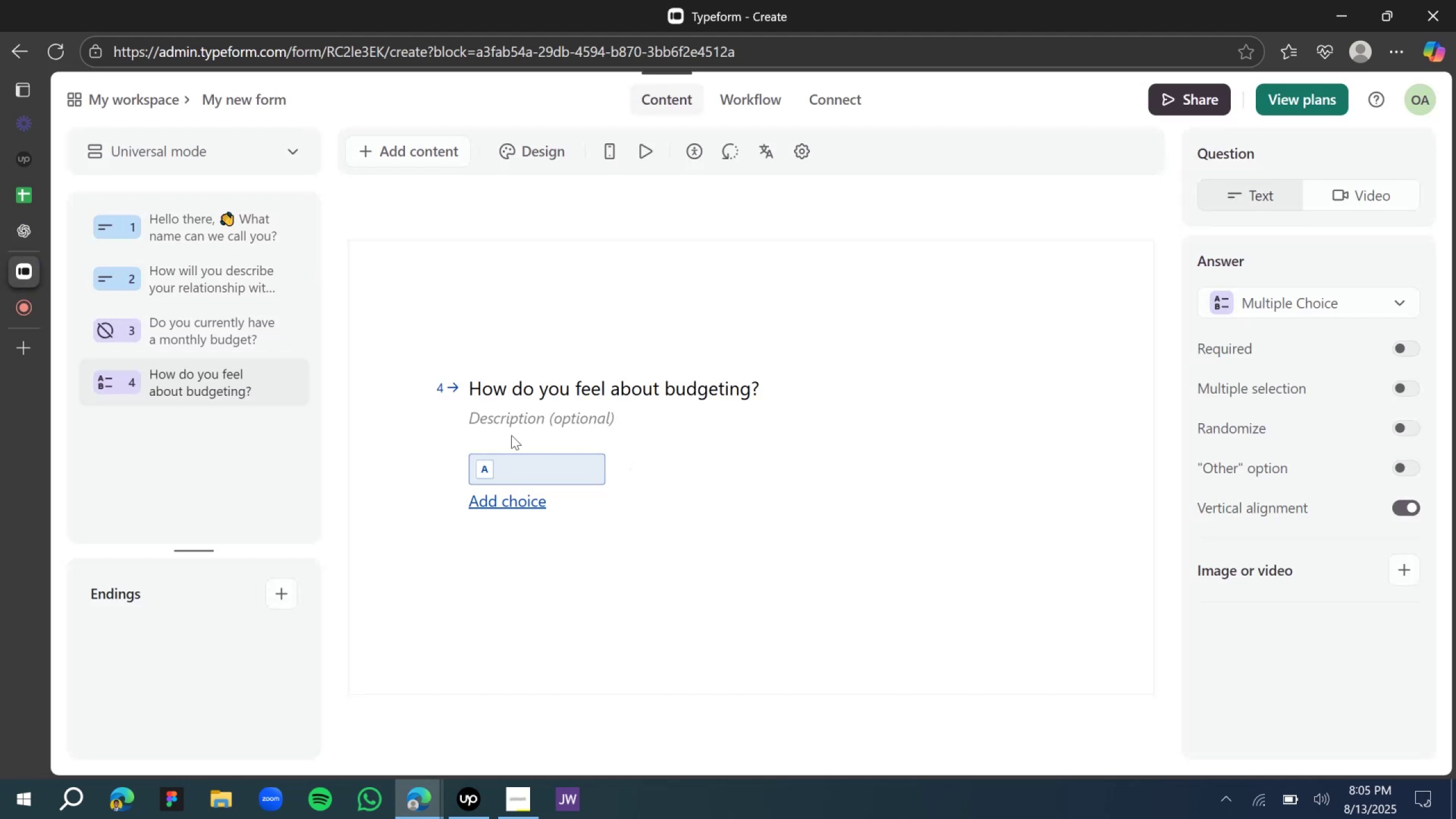 
left_click([525, 460])
 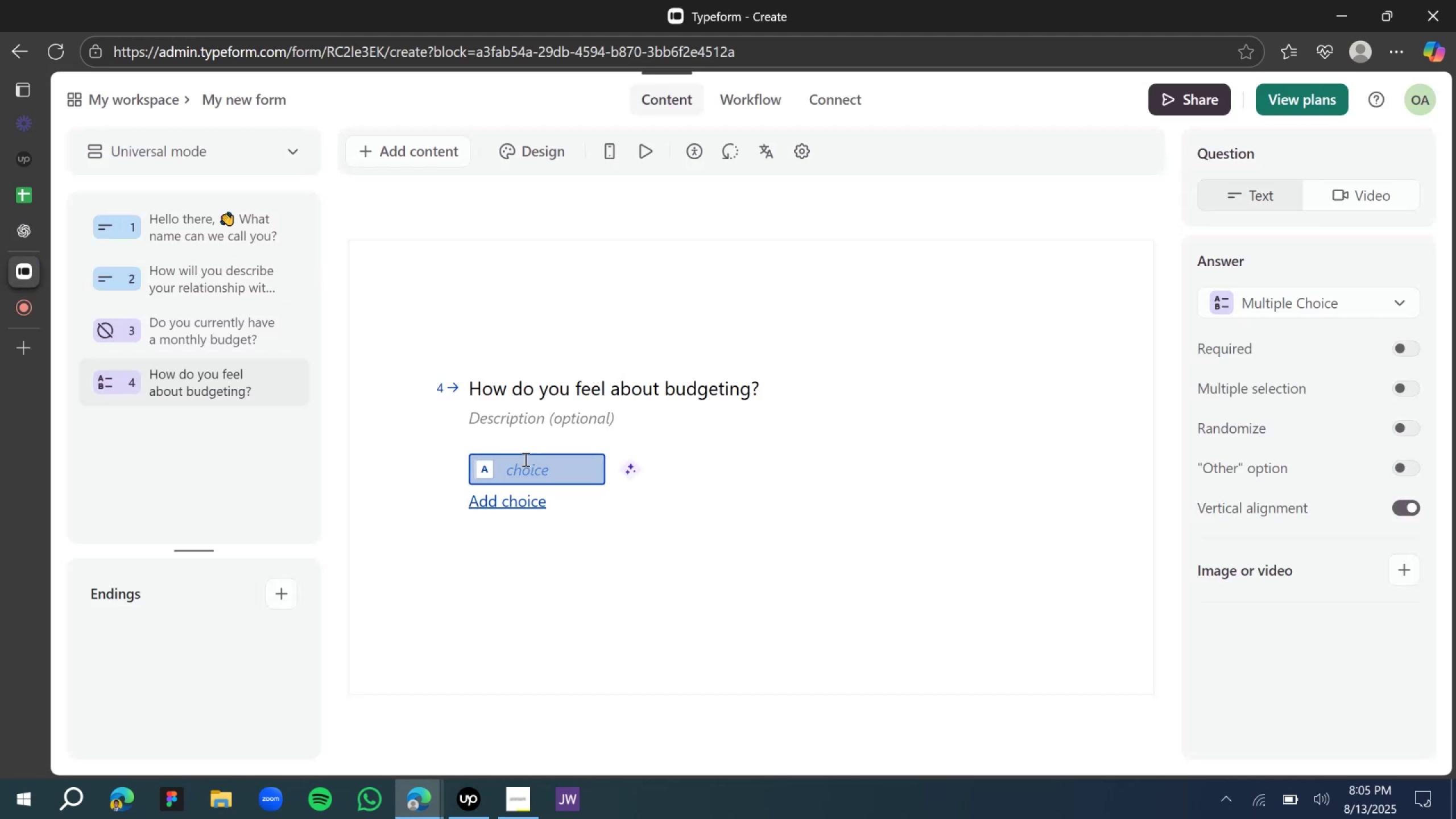 
type(Love It)
 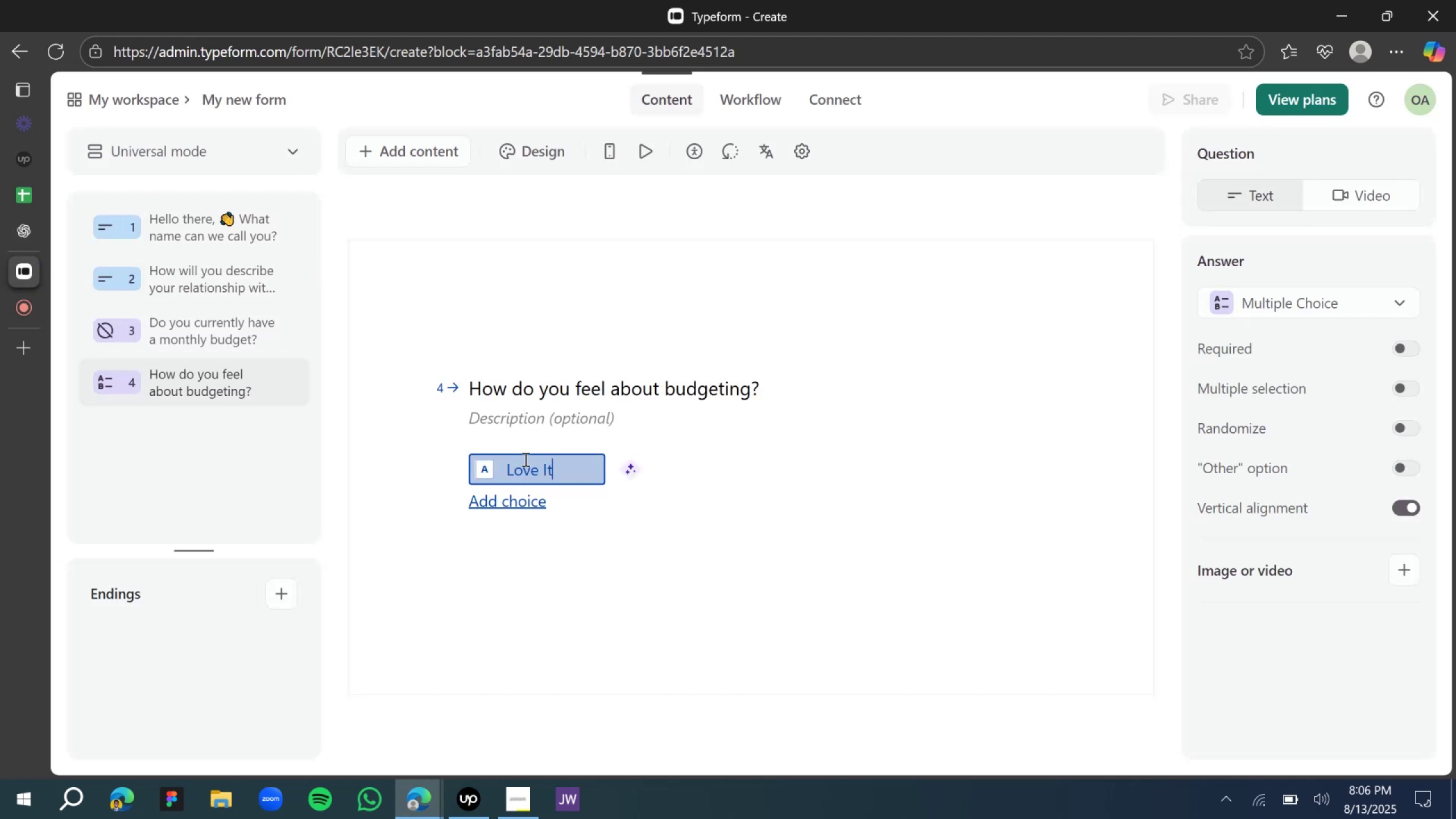 
key(Control+A)
 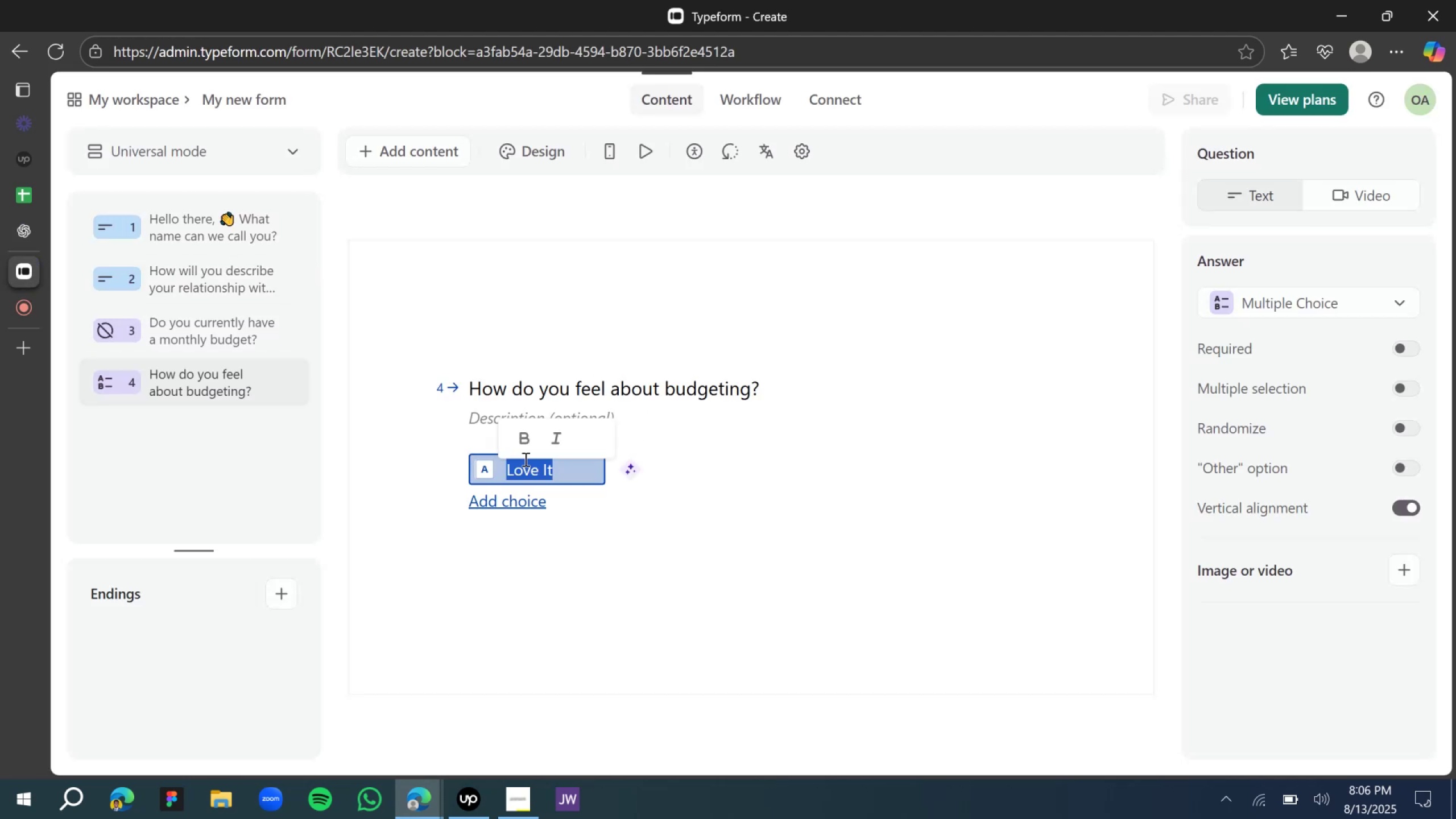 
type(I love it)
 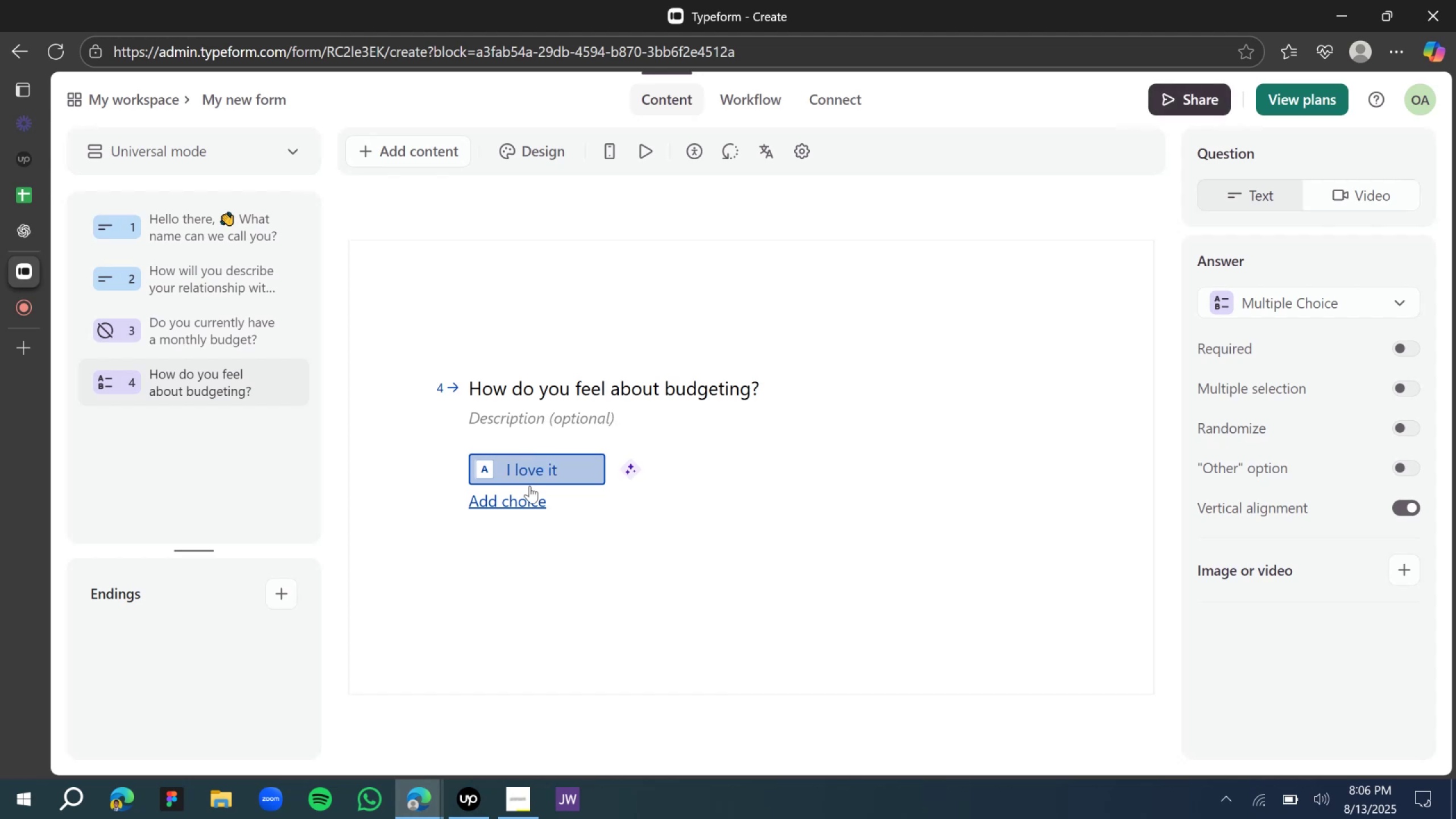 
left_click([527, 511])
 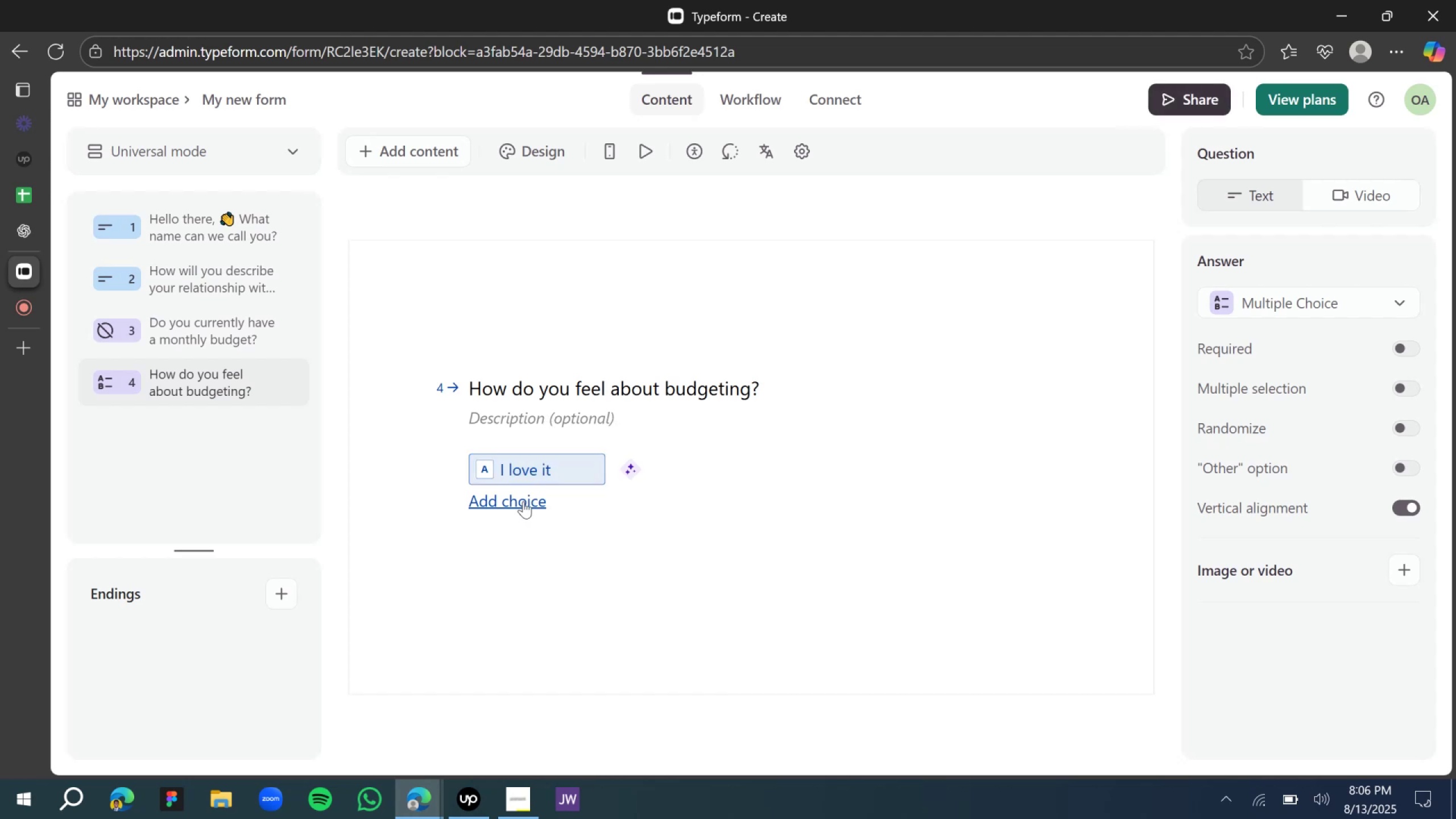 
left_click([523, 501])
 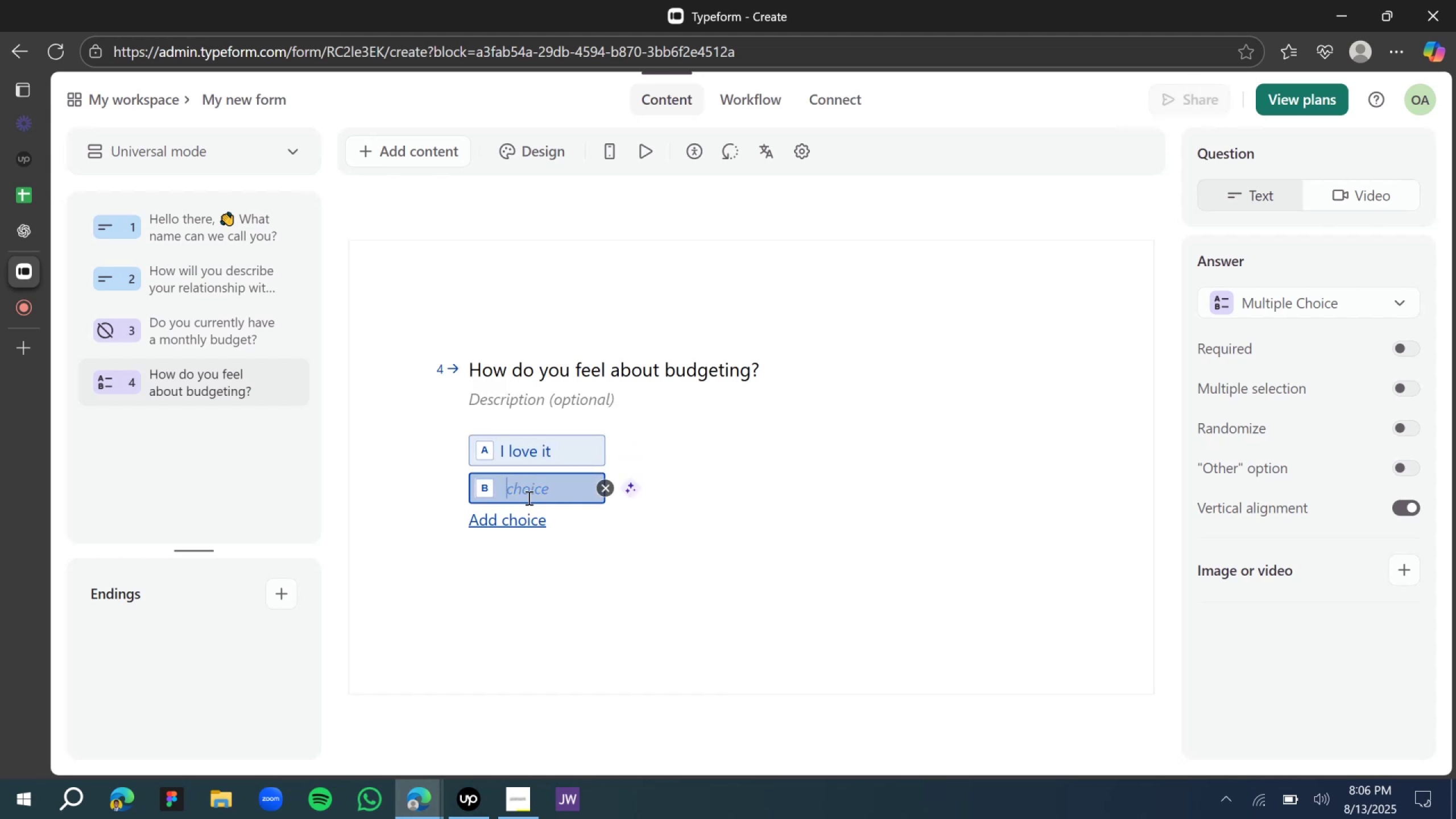 
type(I hate it)
 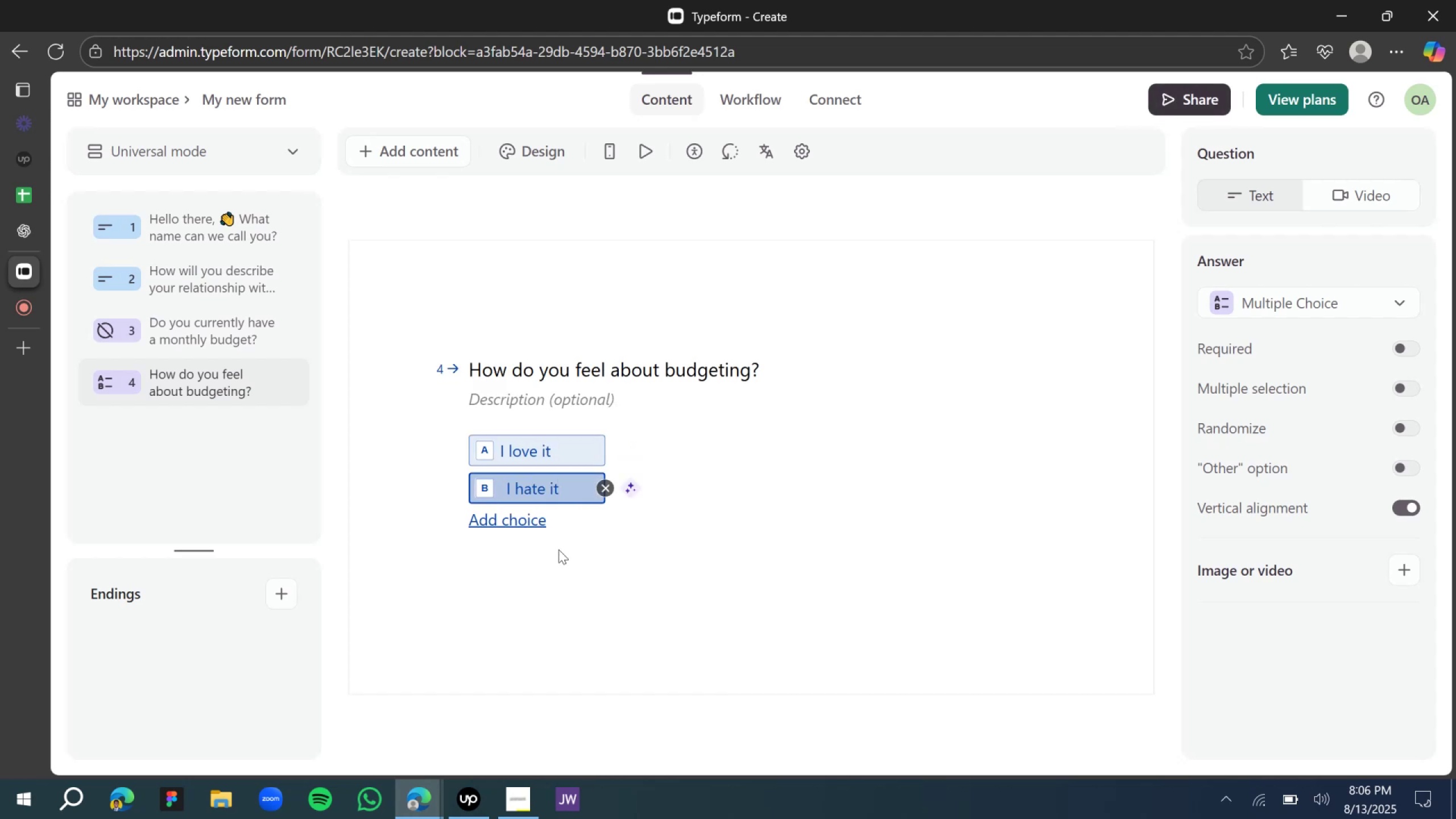 
left_click([535, 529])
 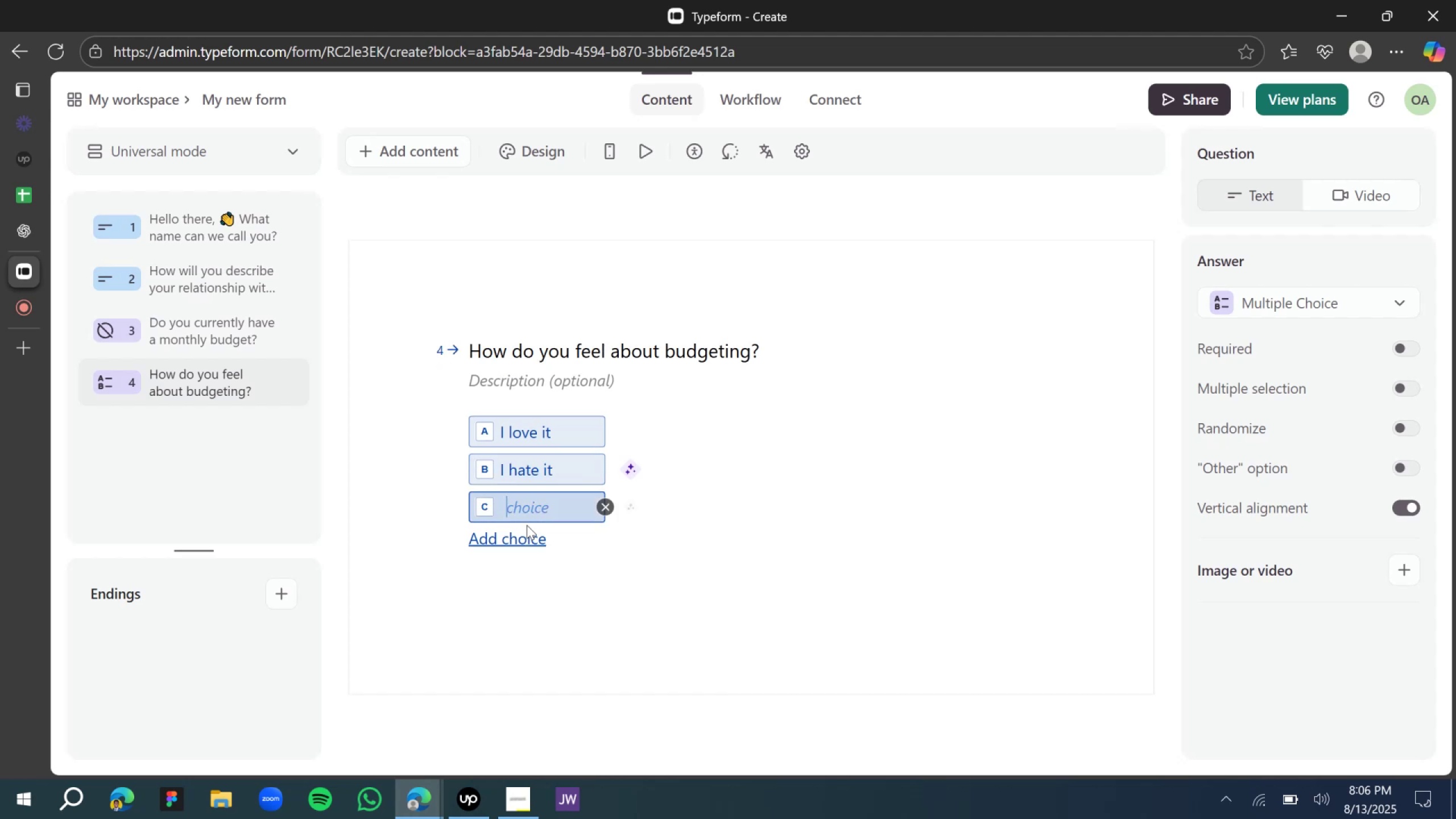 
type(I can tolerate it)
 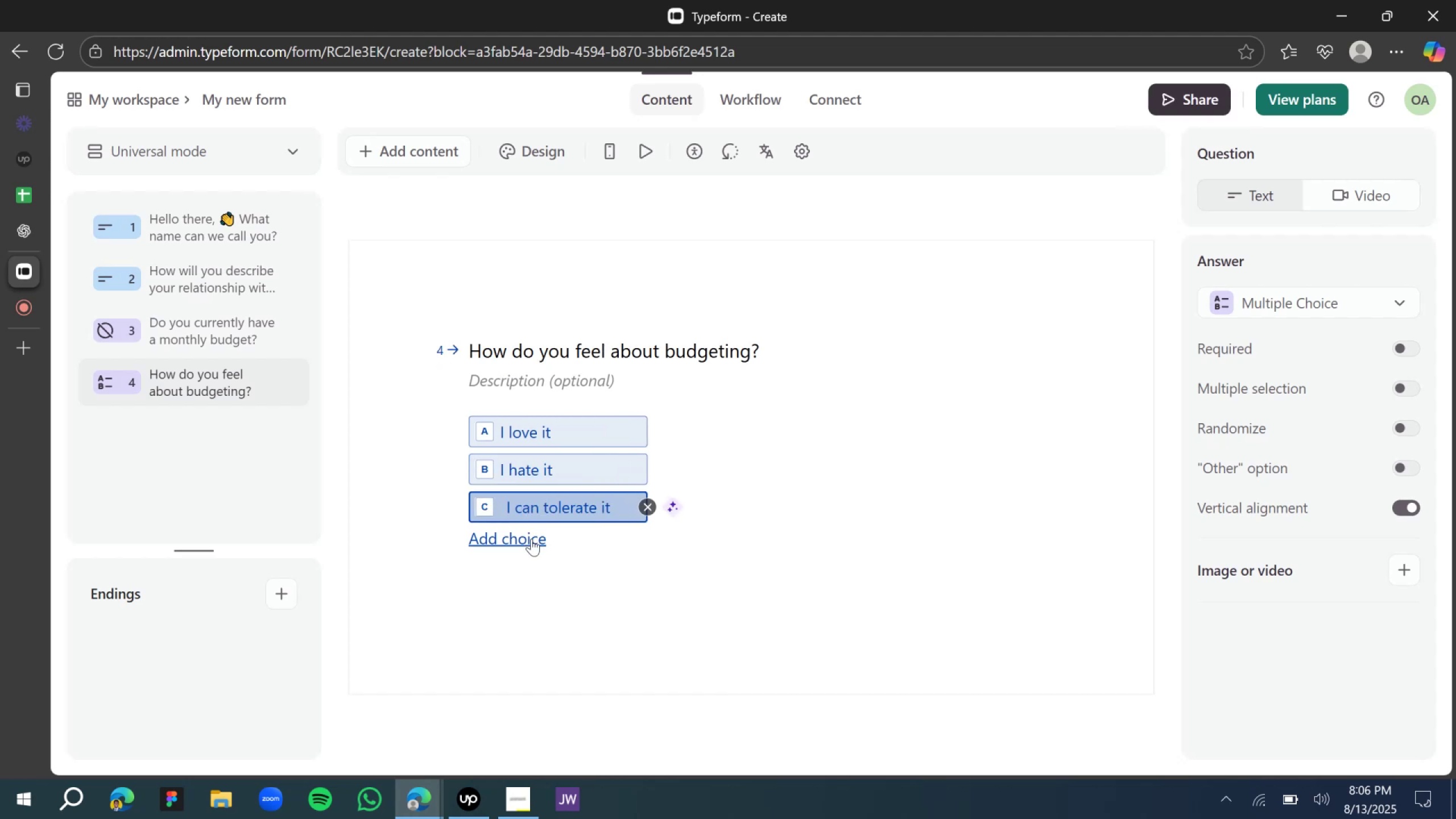 
type(I have never tried it)
 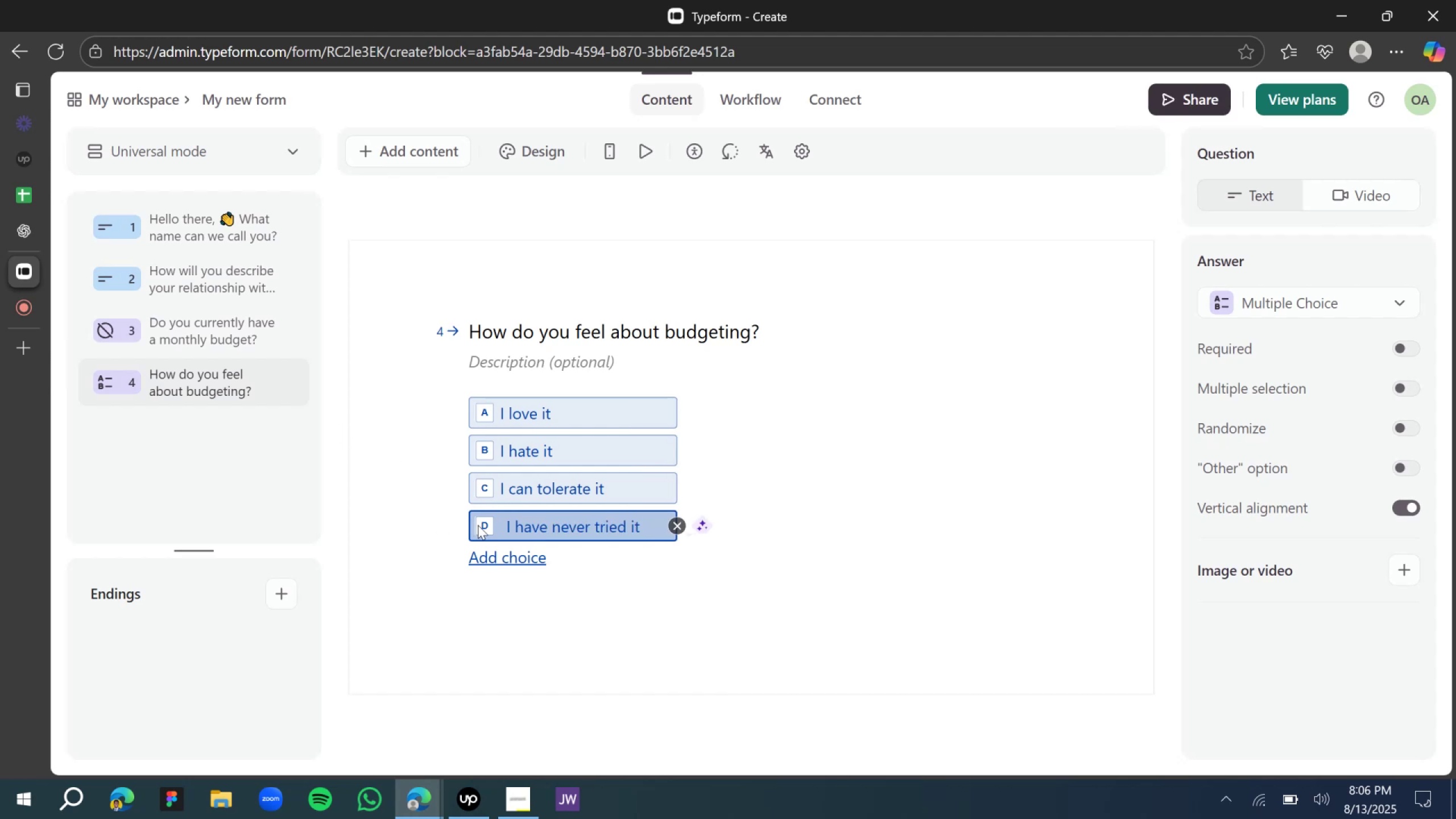 
left_click([514, 558])
 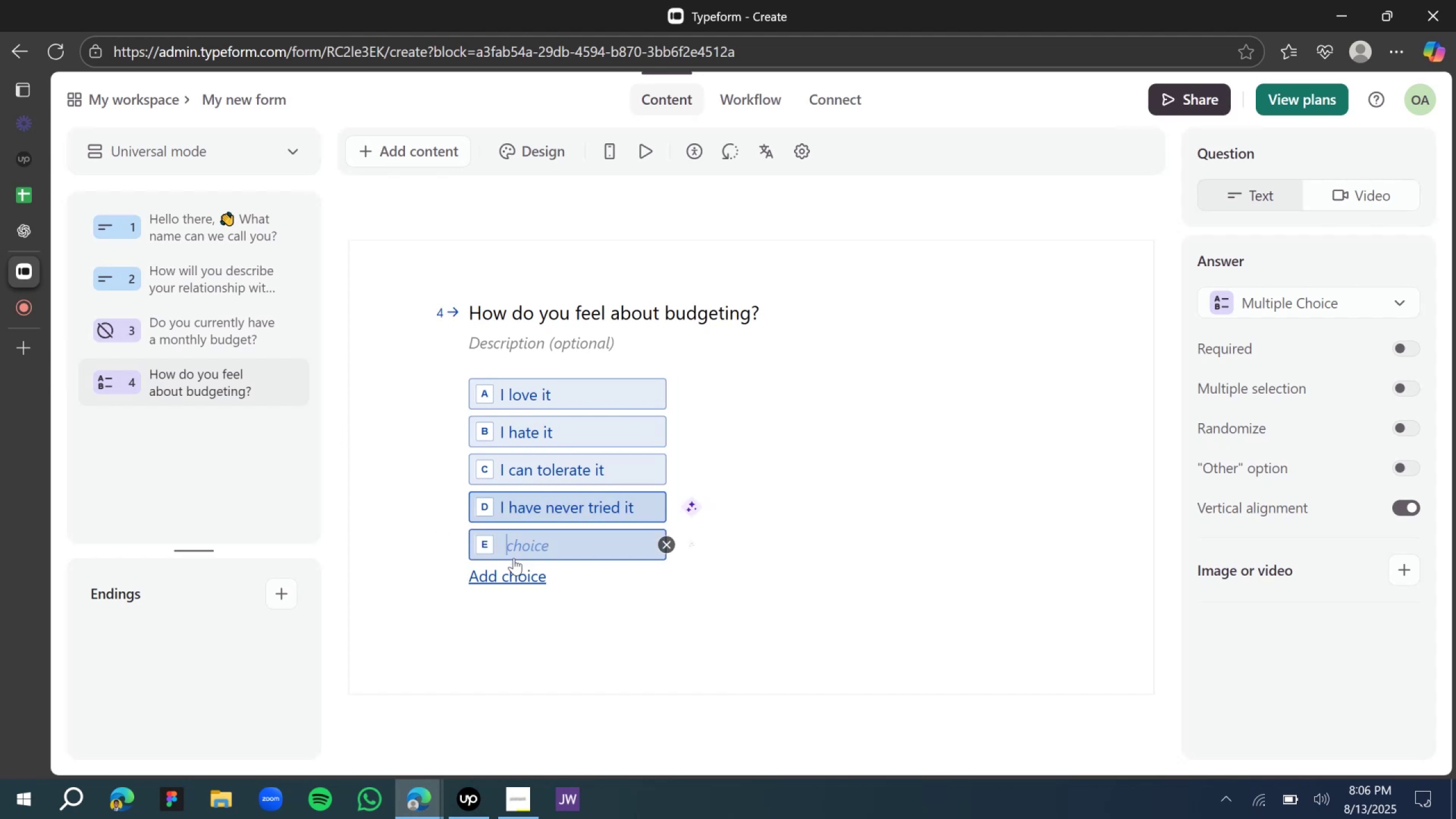 
type(It;s )
key(Backspace)
key(Backspace)
key(Backspace)
type('s something i look forward to trying)
 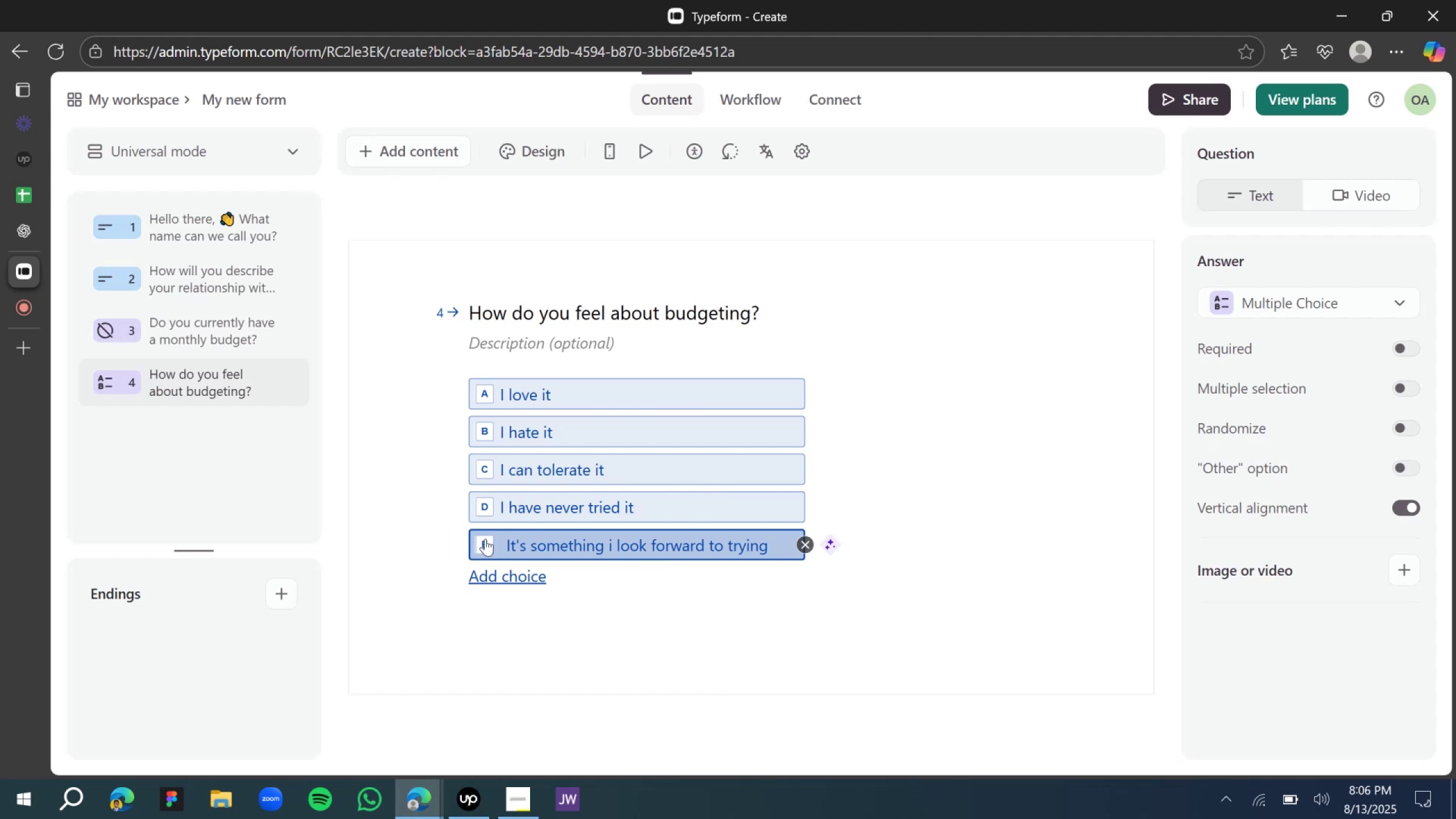 
left_click([391, 470])
 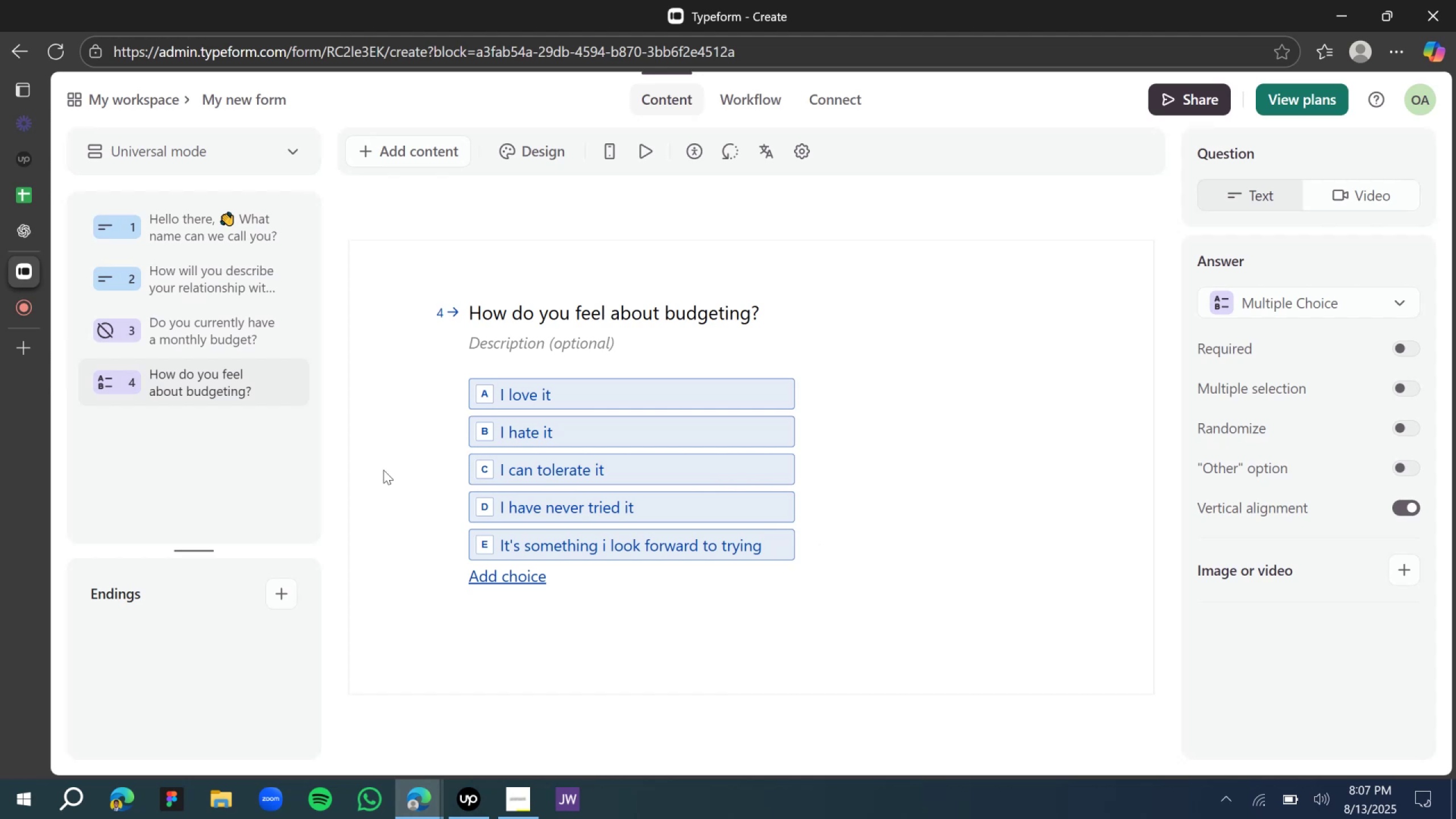 
wait(70.61)
 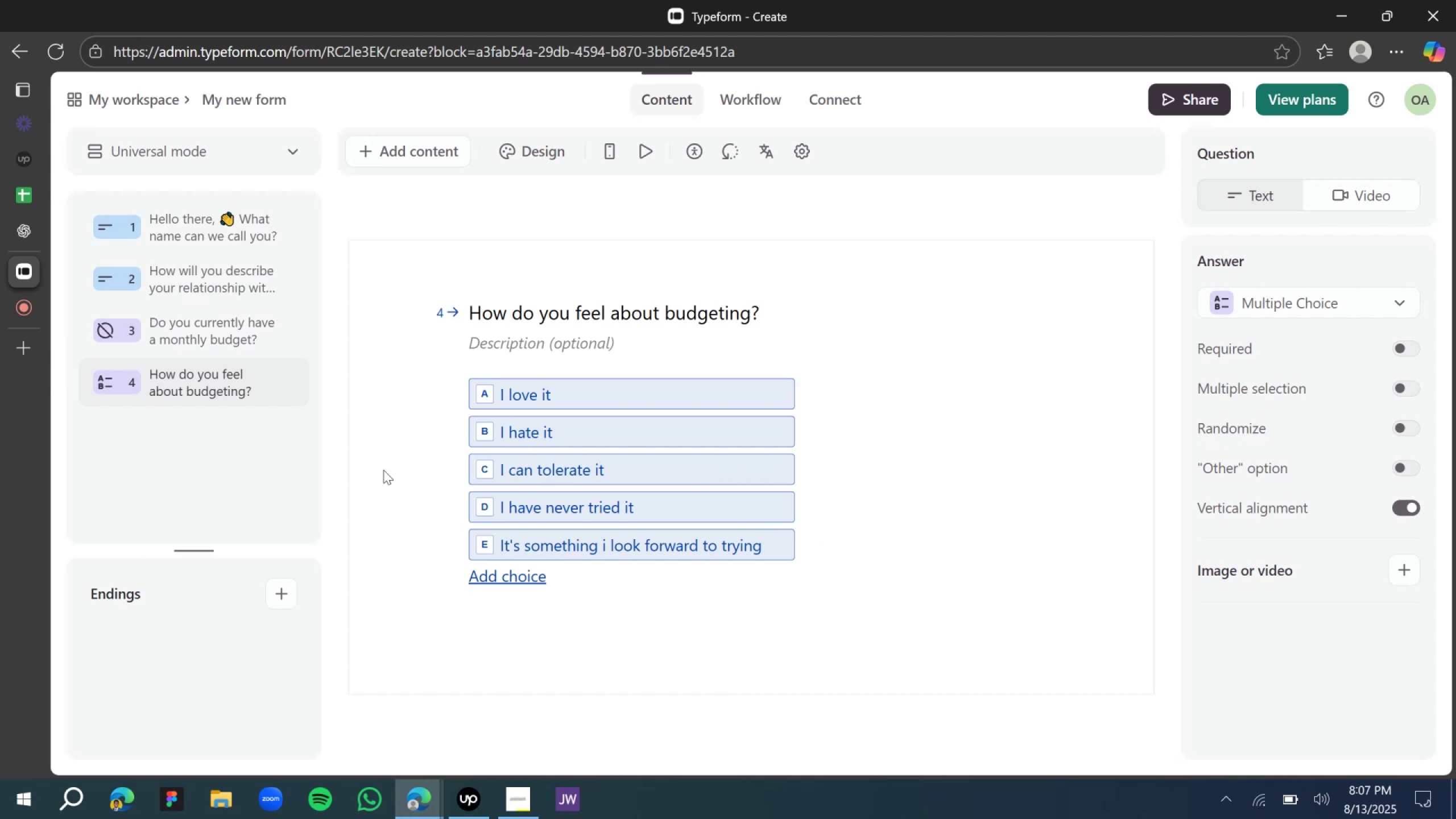 
left_click([117, 435])
 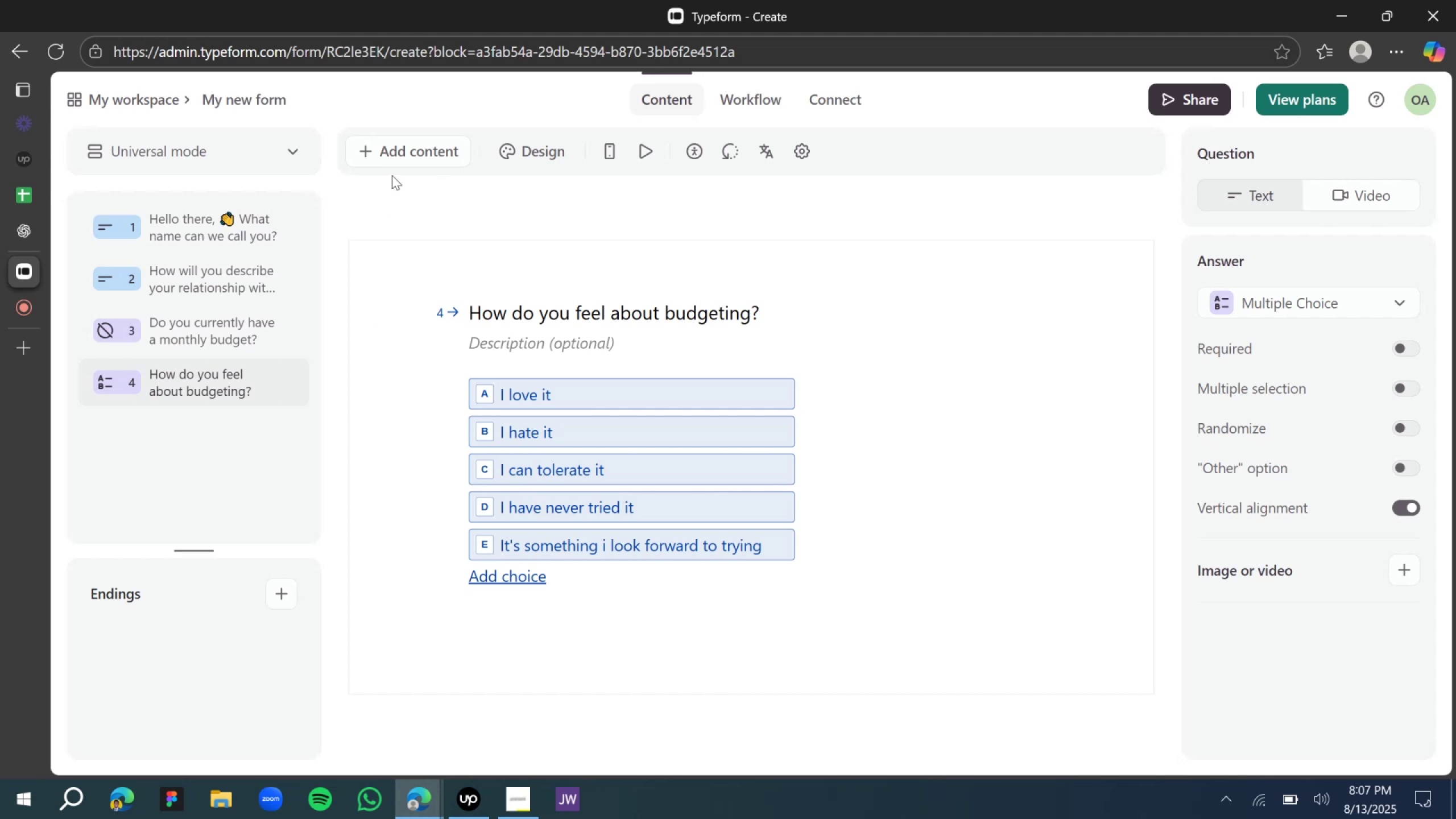 
left_click([394, 157])
 